 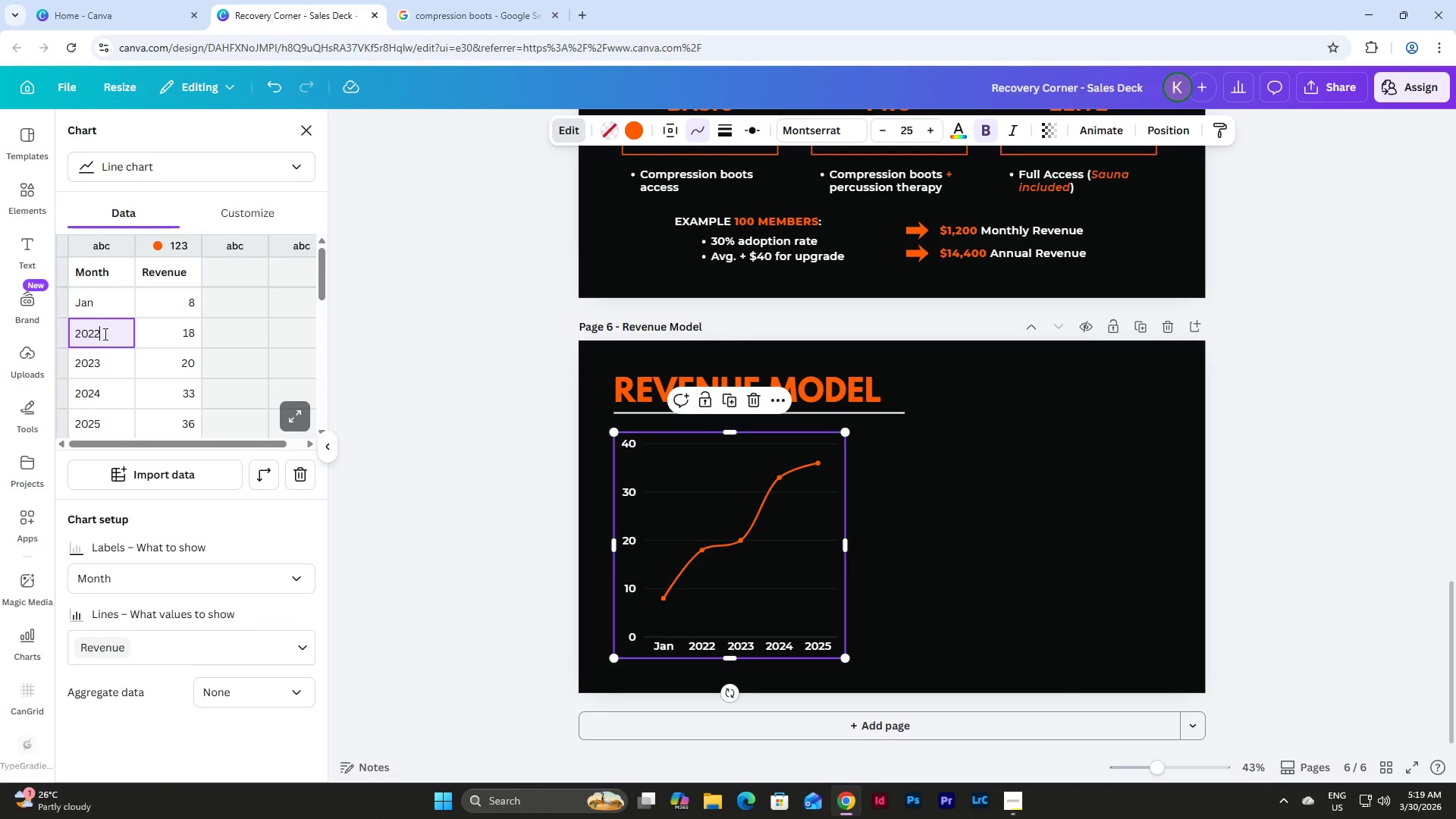 
left_click_drag(start_coordinate=[104, 334], to_coordinate=[18, 330])
 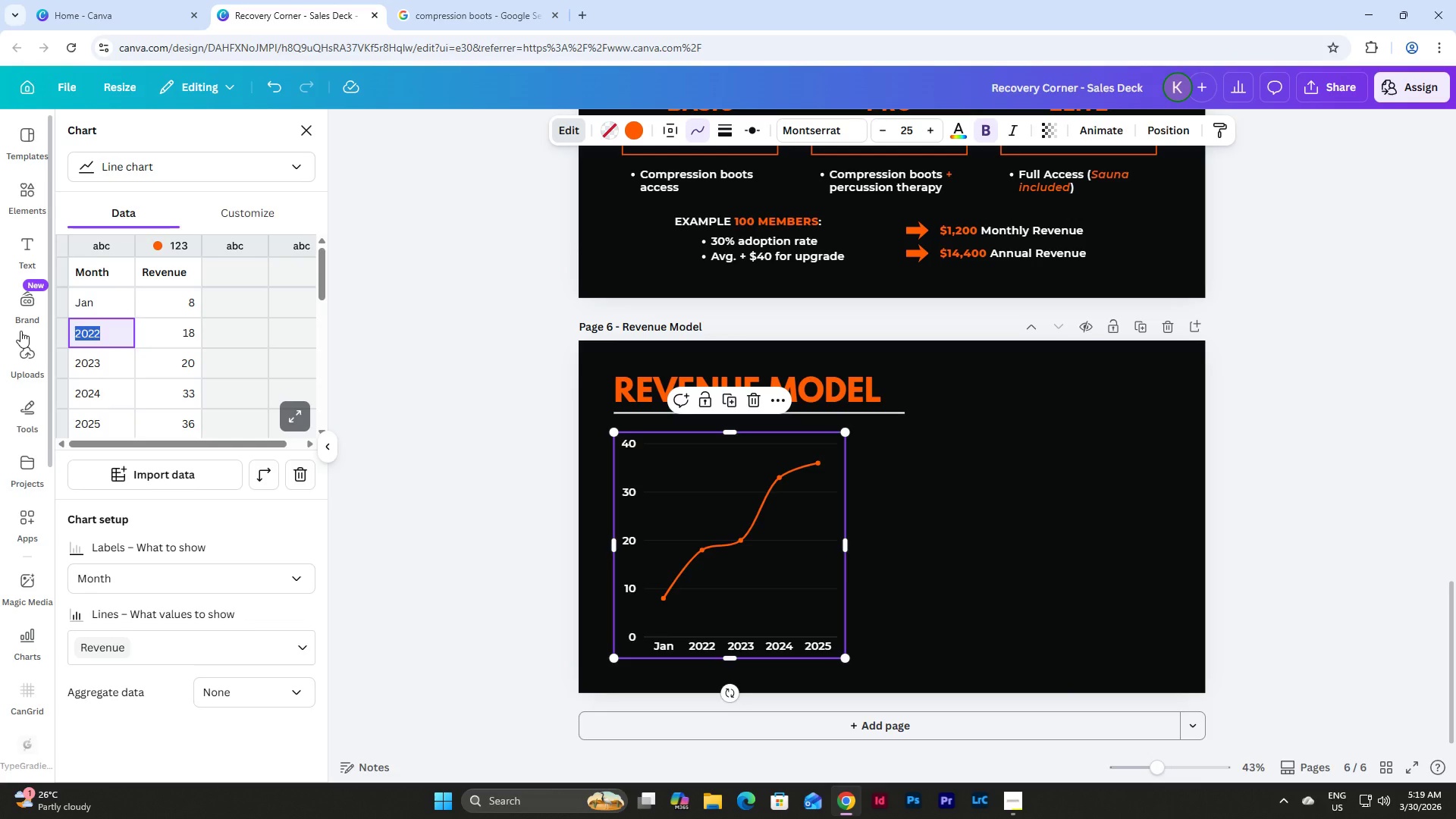 
type(Feb)
key(Tab)
 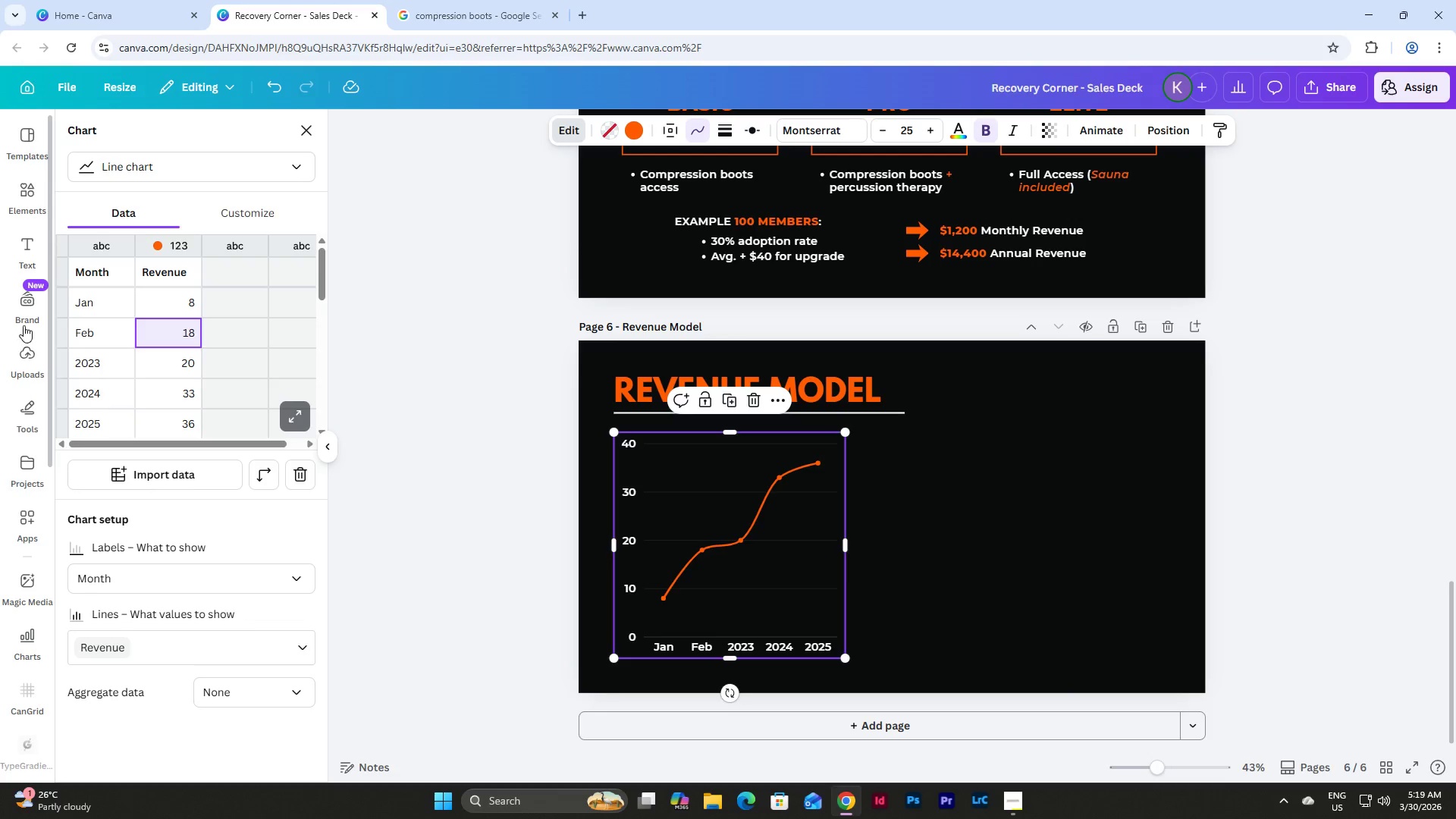 
left_click([103, 357])
 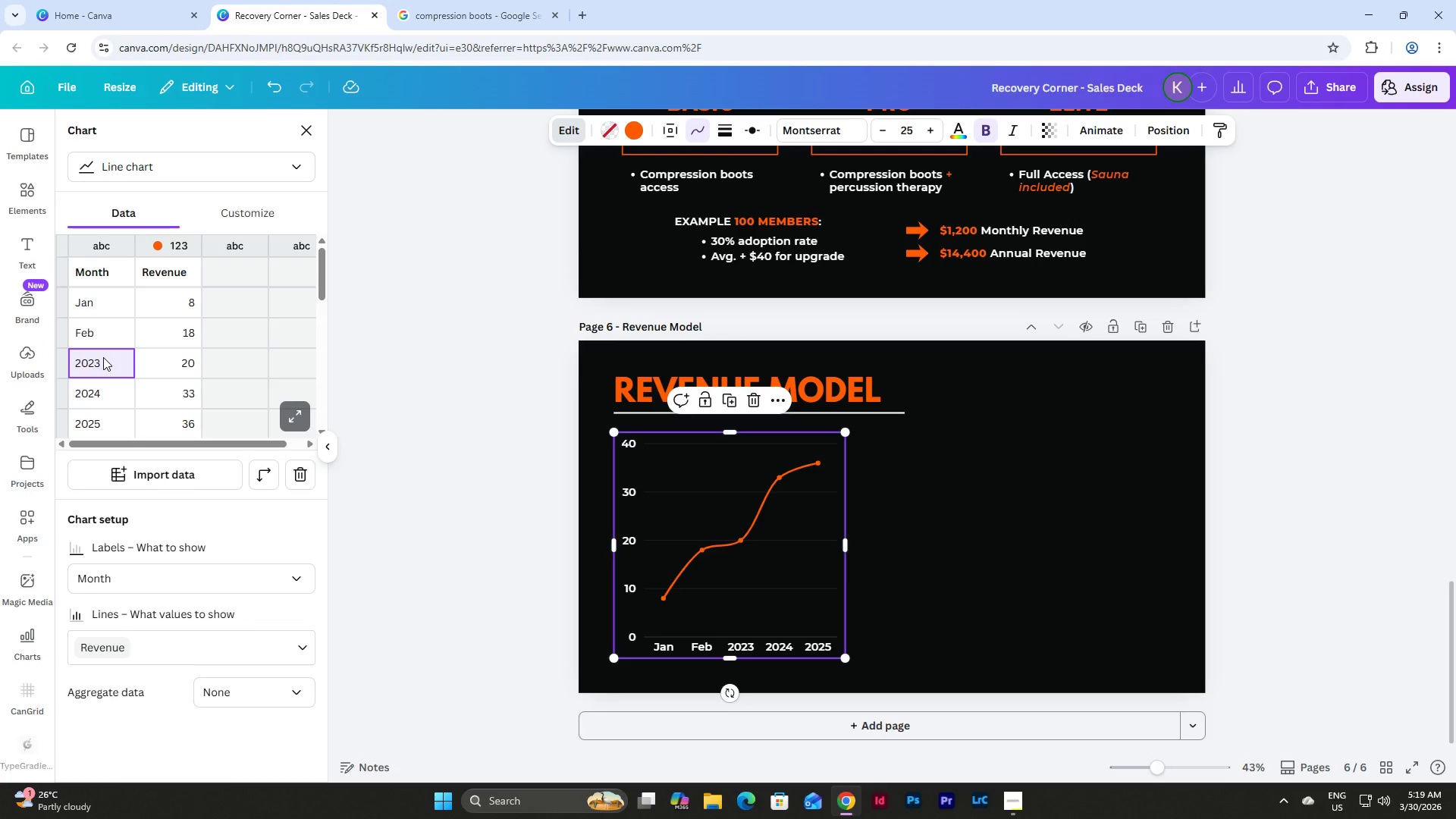 
type(Marc)
key(Backspace)
 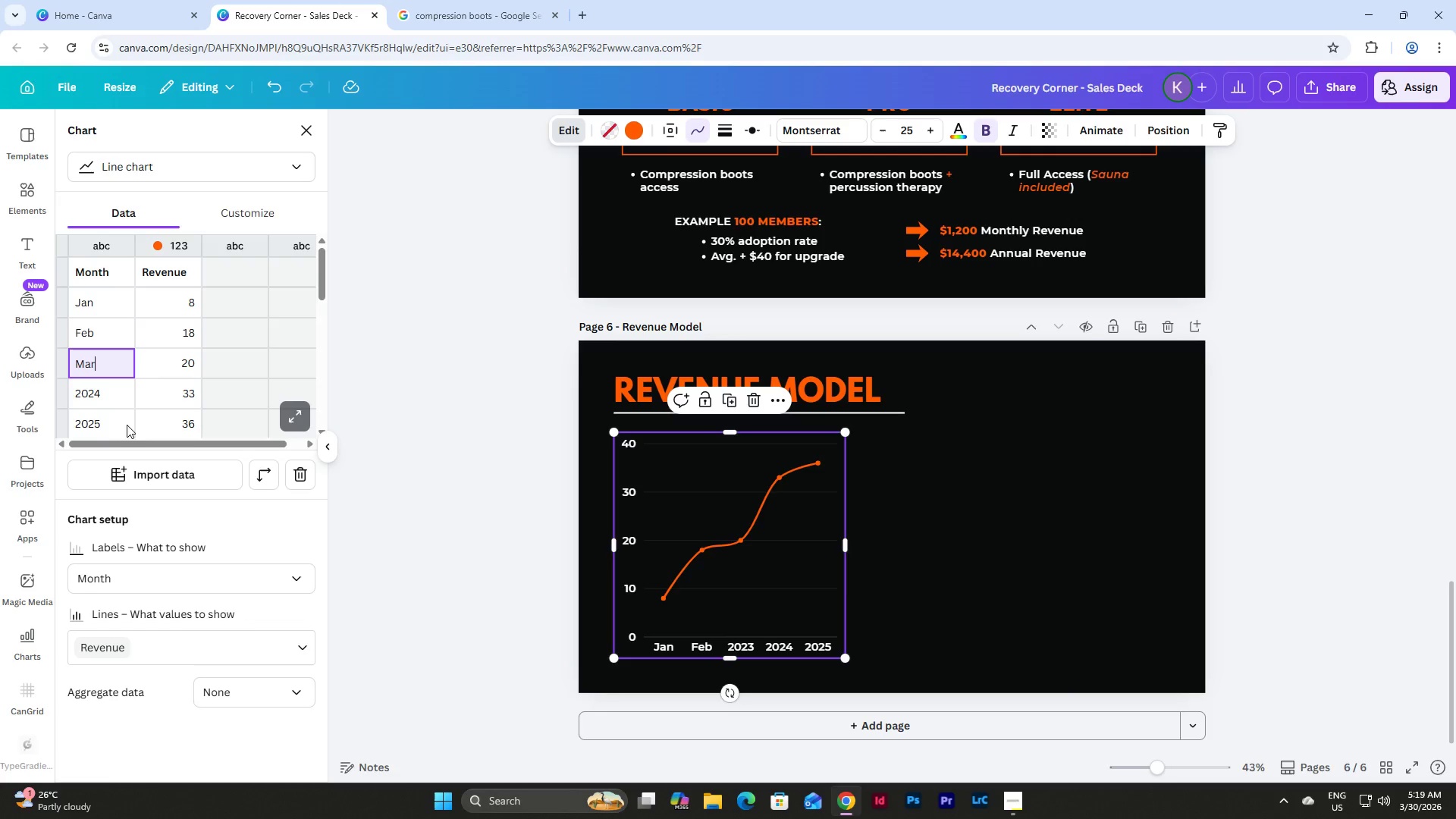 
left_click([121, 394])
 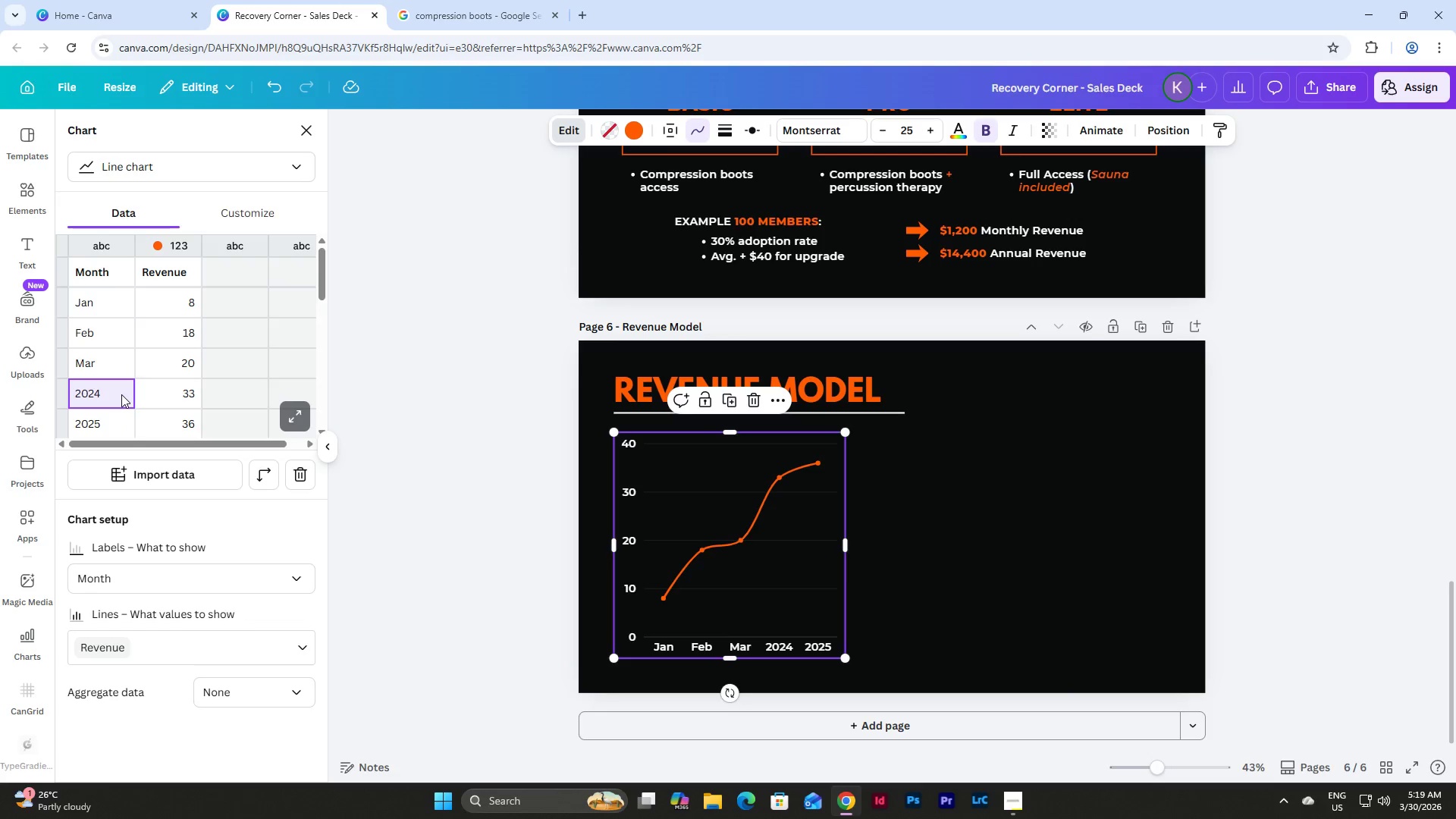 
type(Apr)
 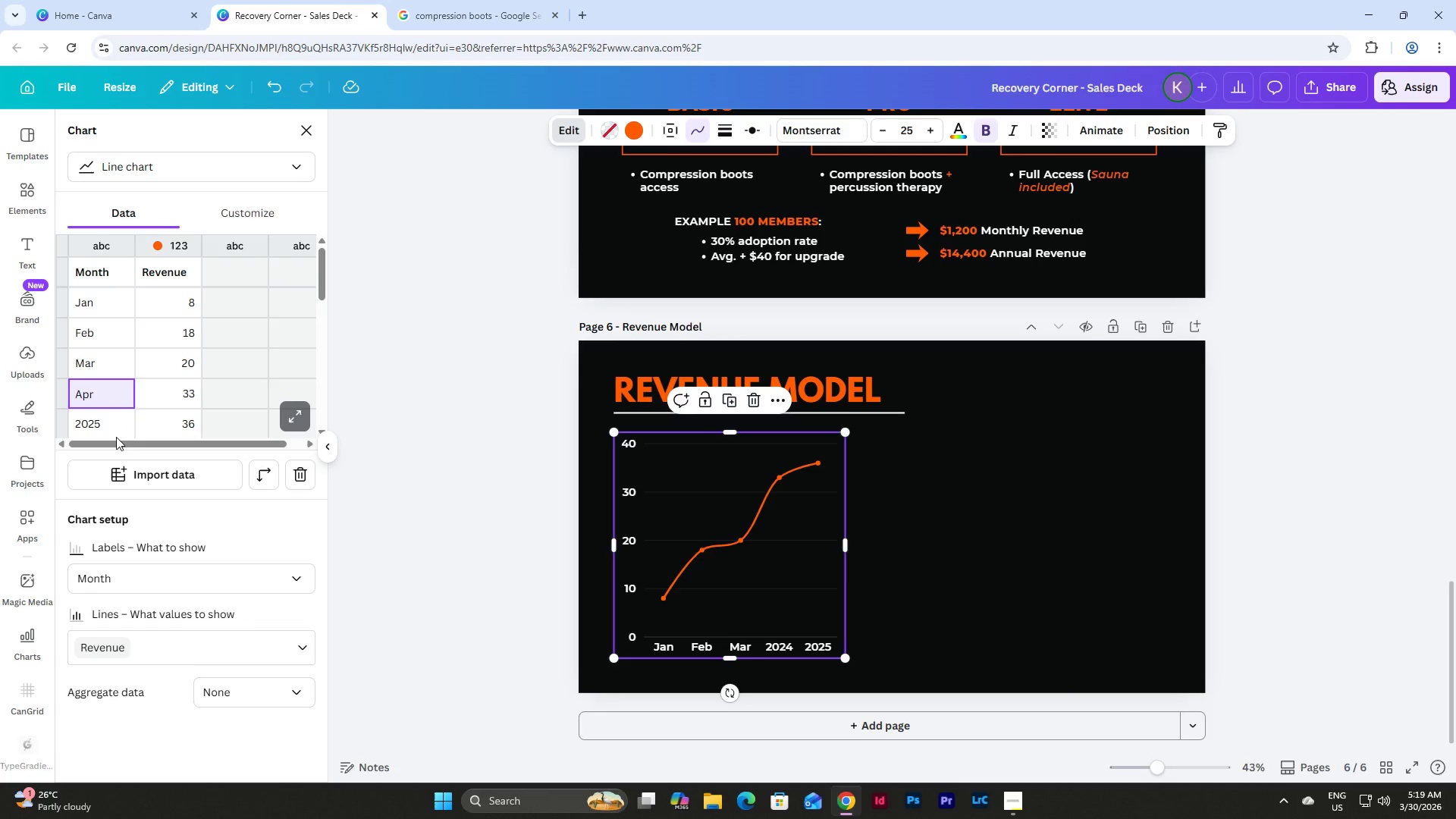 
left_click([115, 428])
 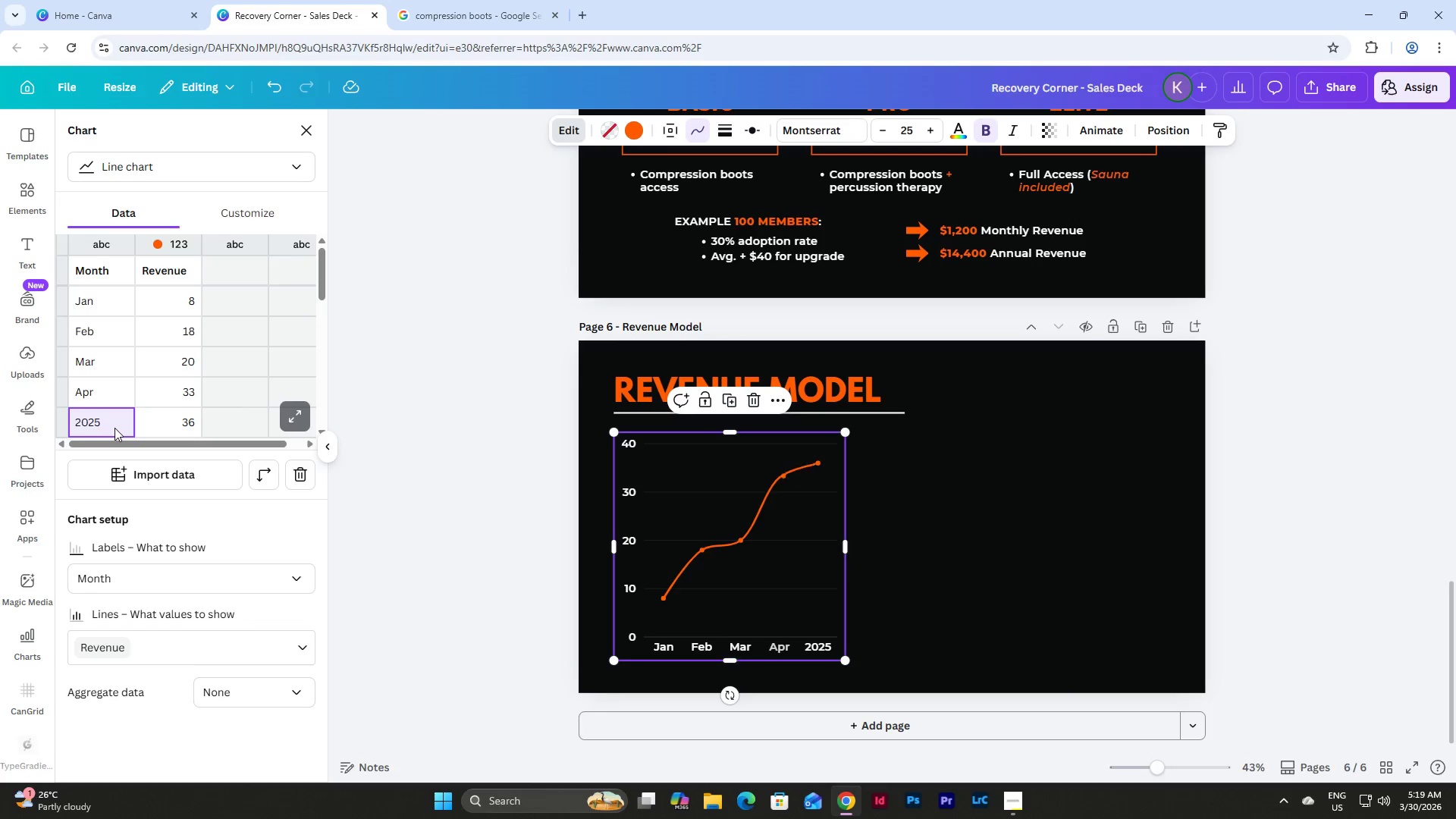 
type(Jun)
 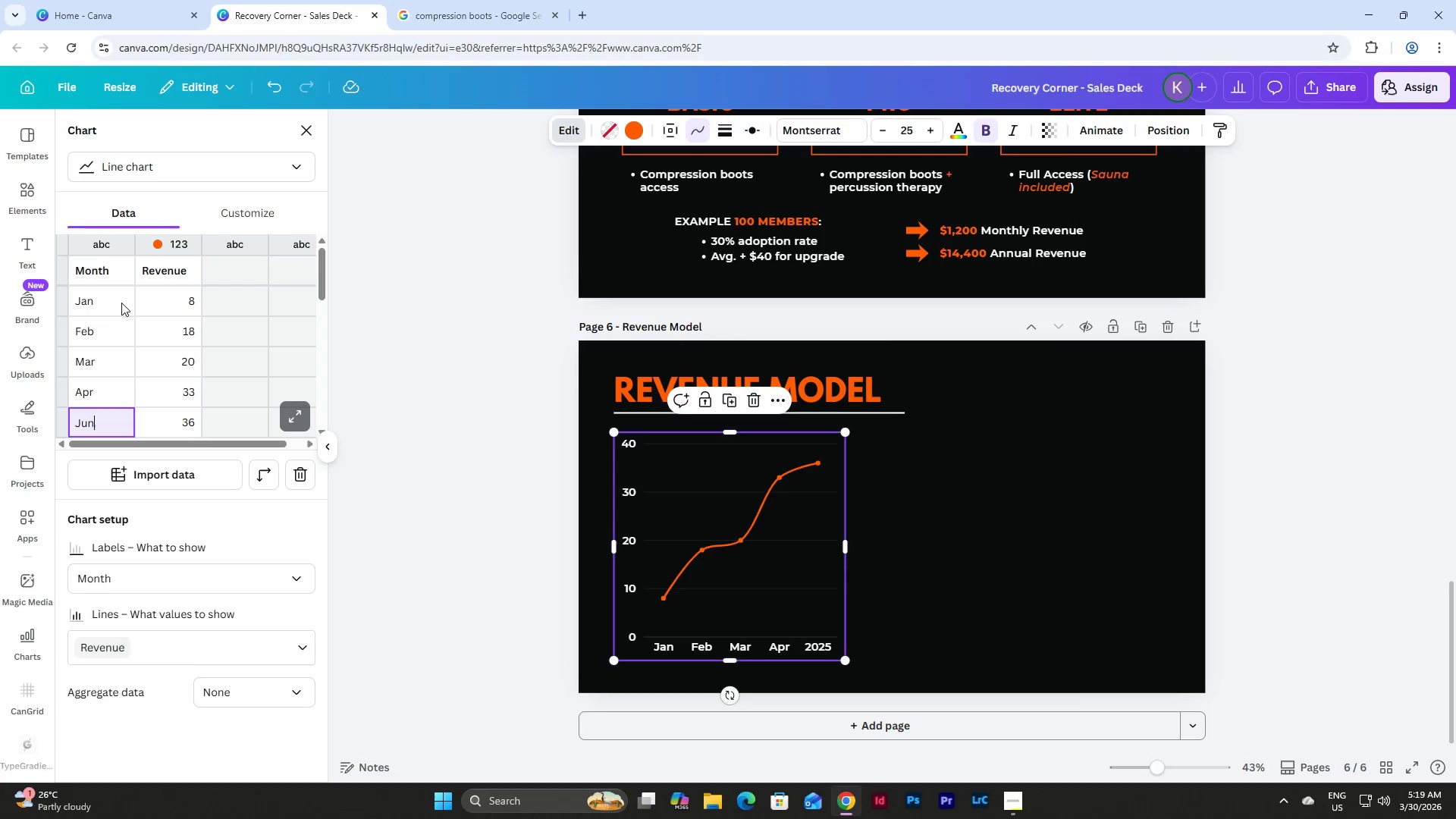 
wait(7.47)
 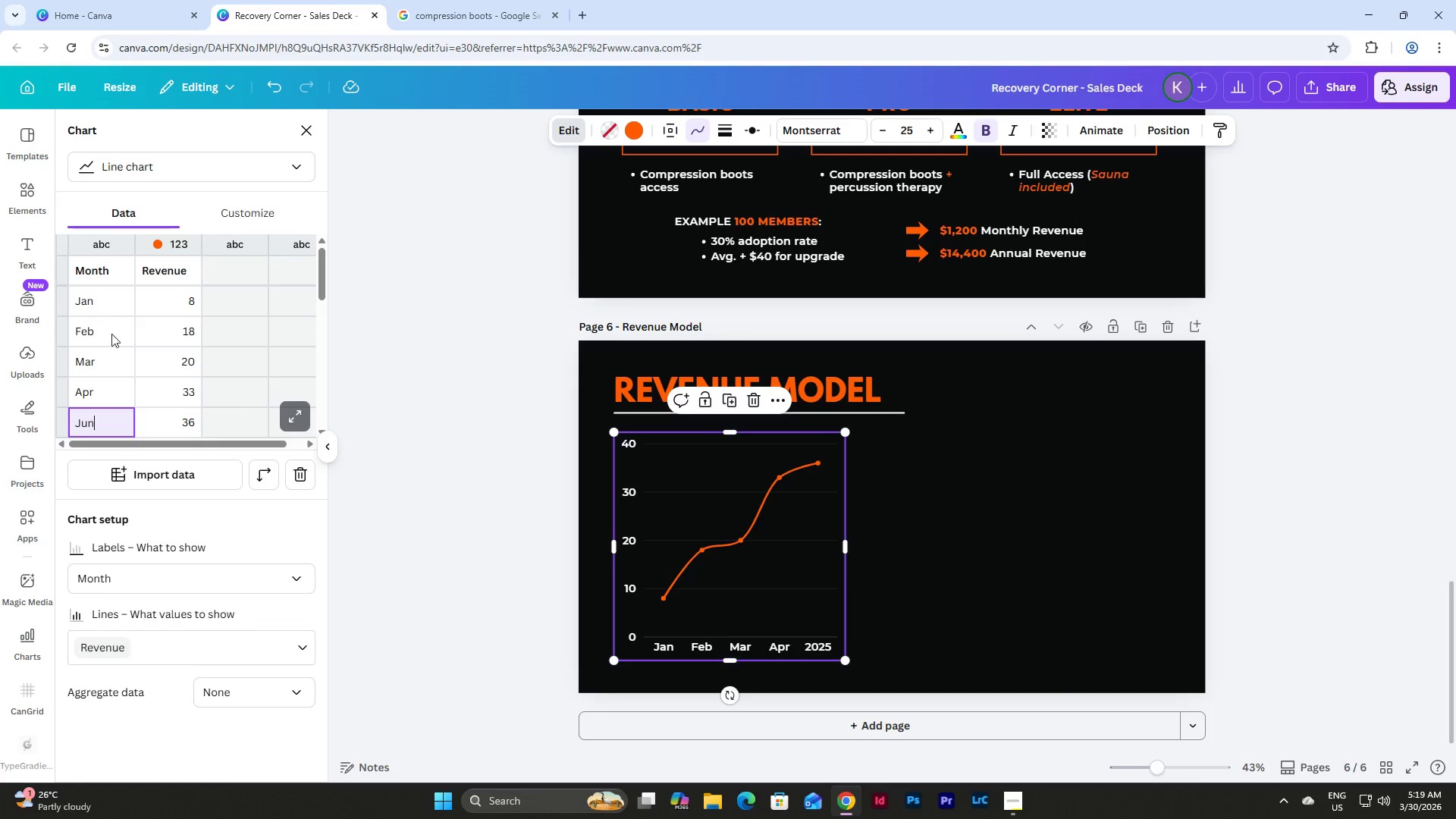 
left_click_drag(start_coordinate=[109, 424], to_coordinate=[69, 424])
 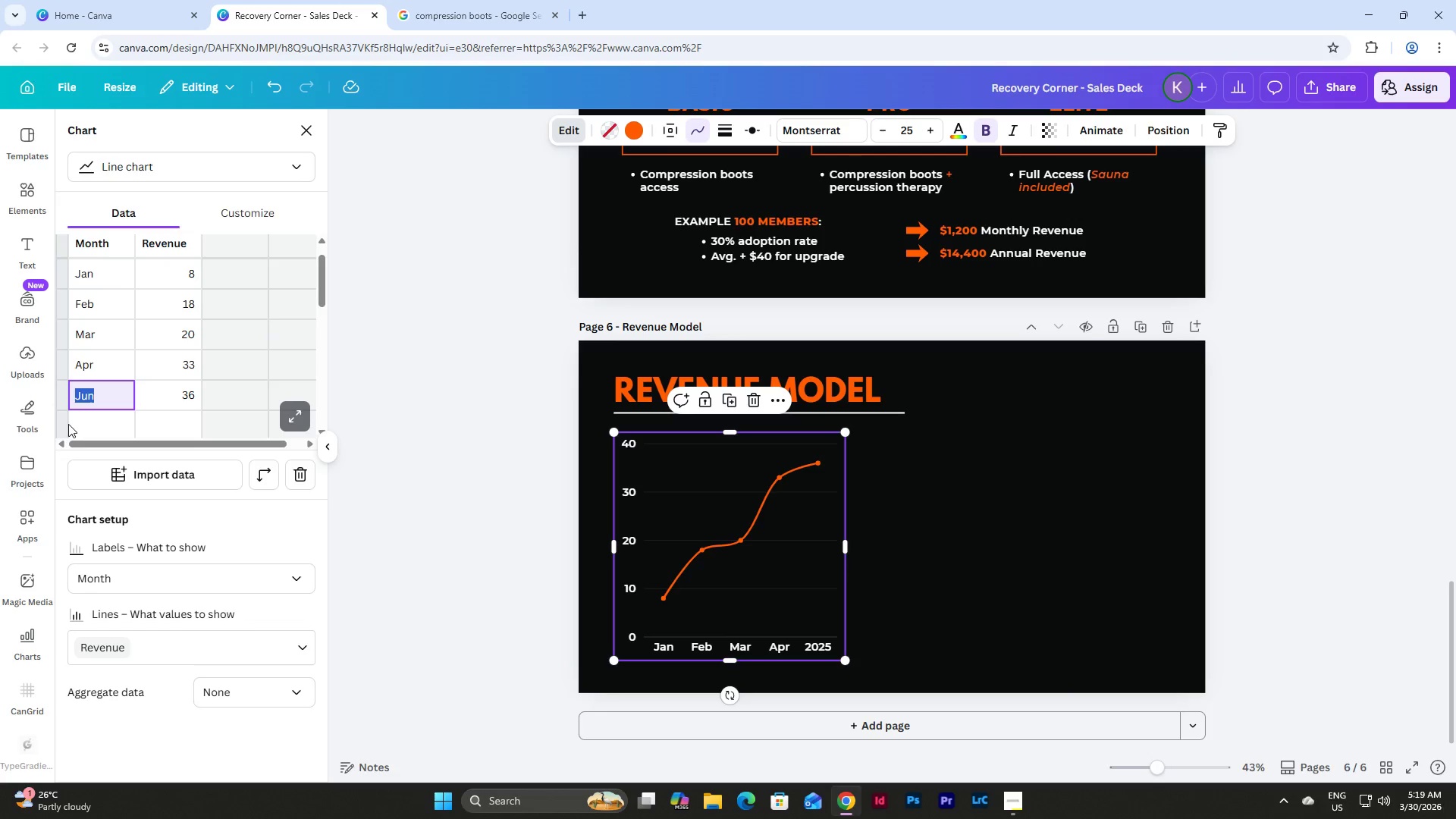 
type(May)
 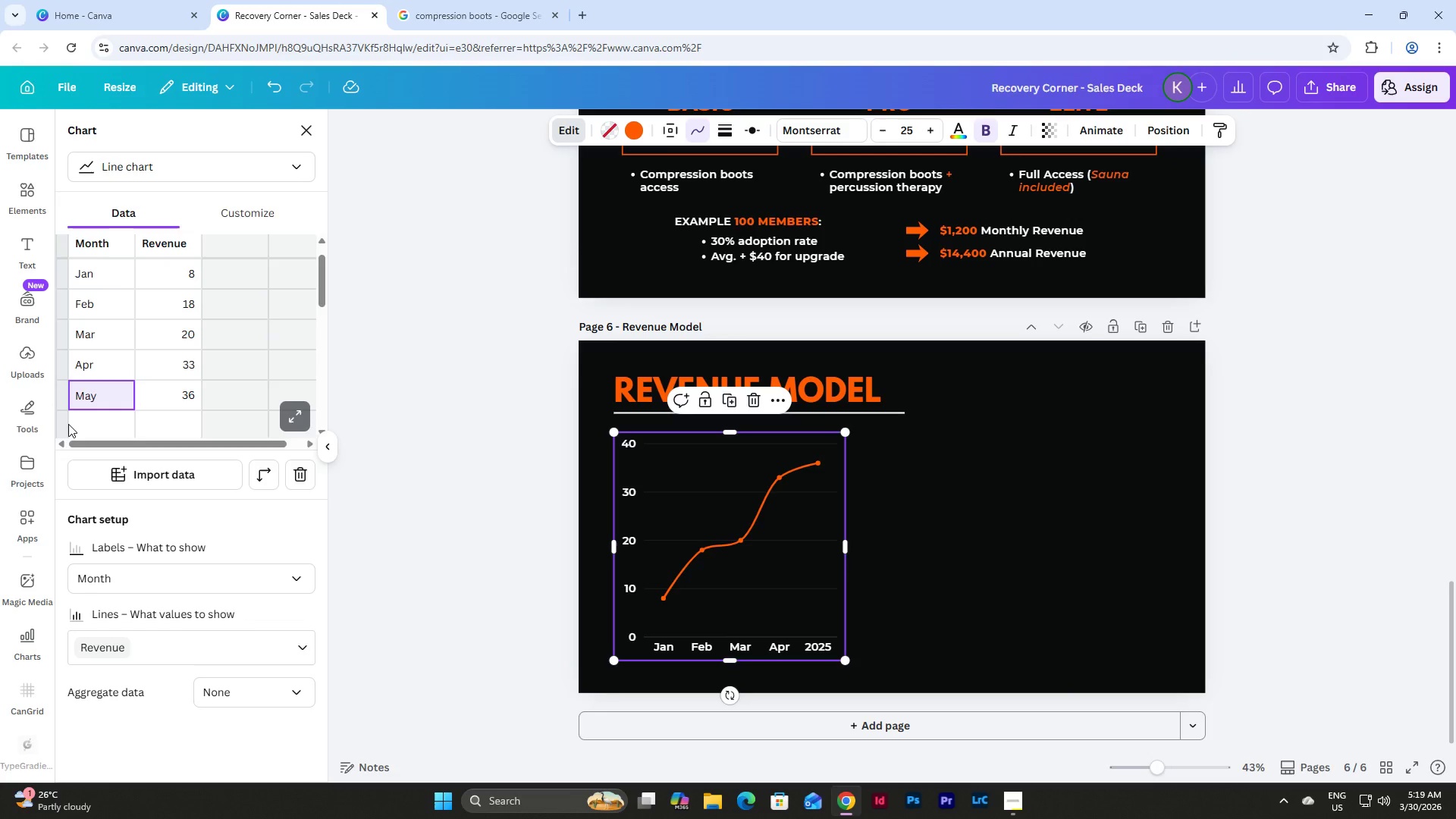 
key(Enter)
 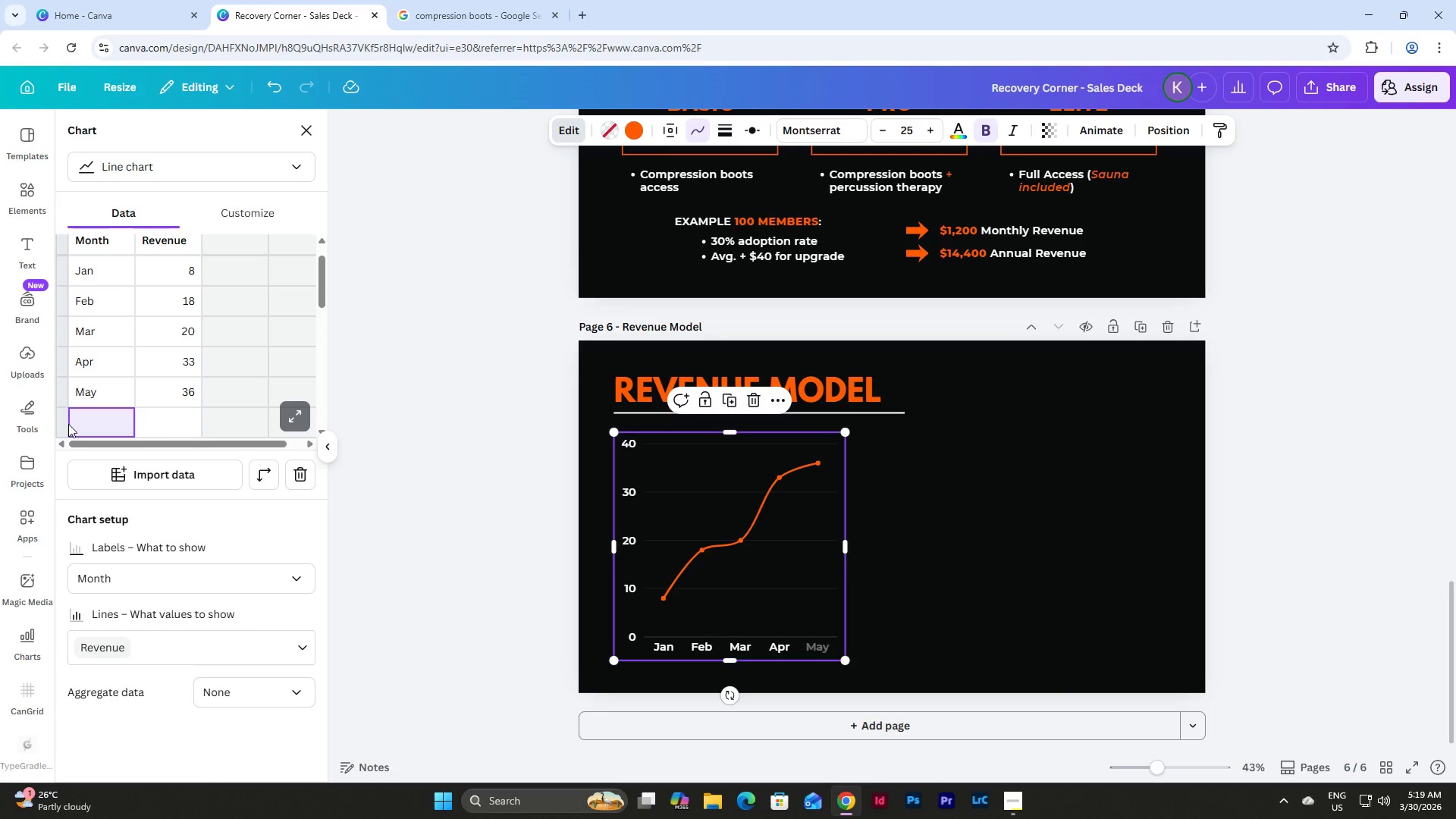 
type(Jun)
 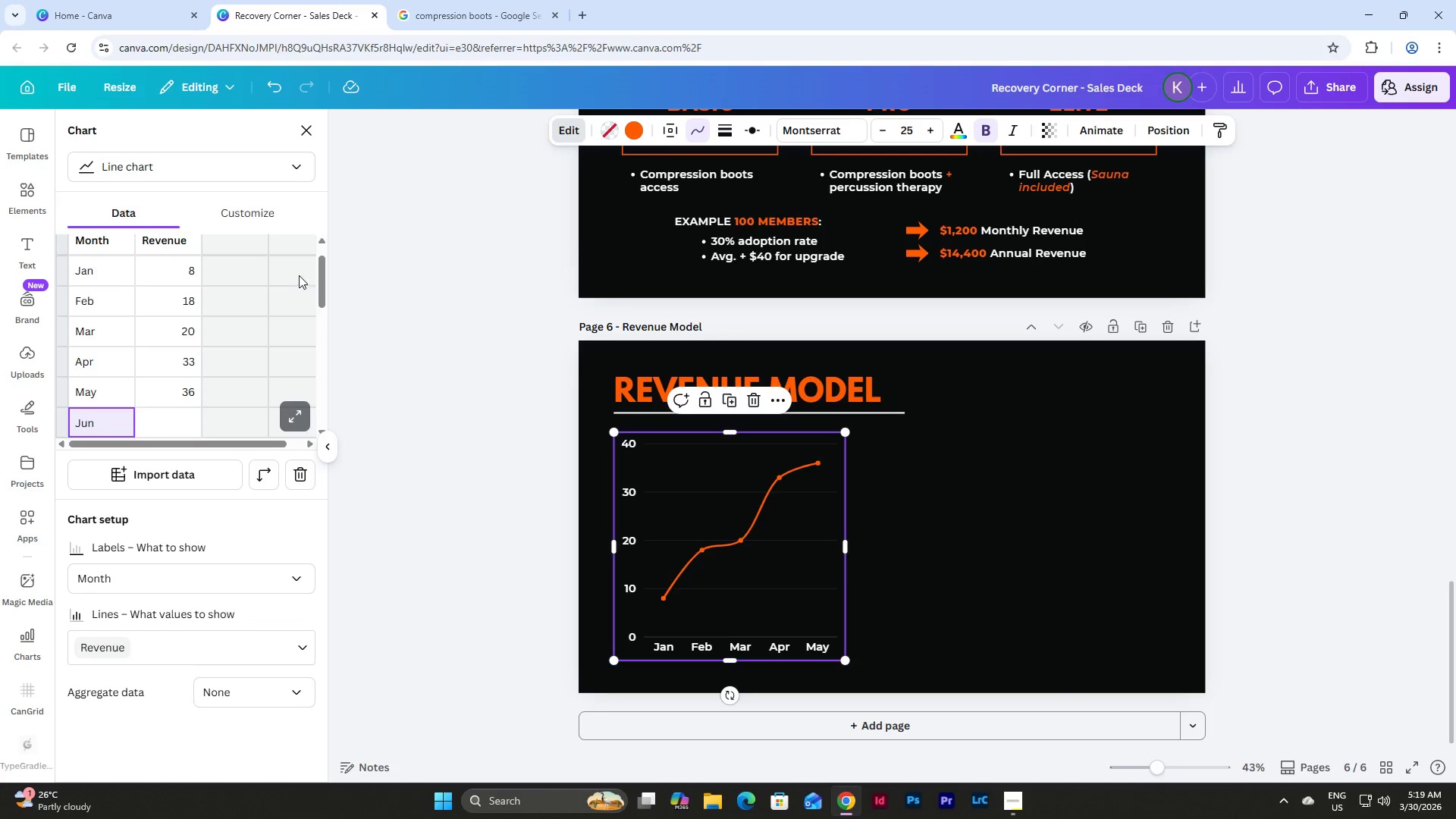 
left_click([159, 272])
 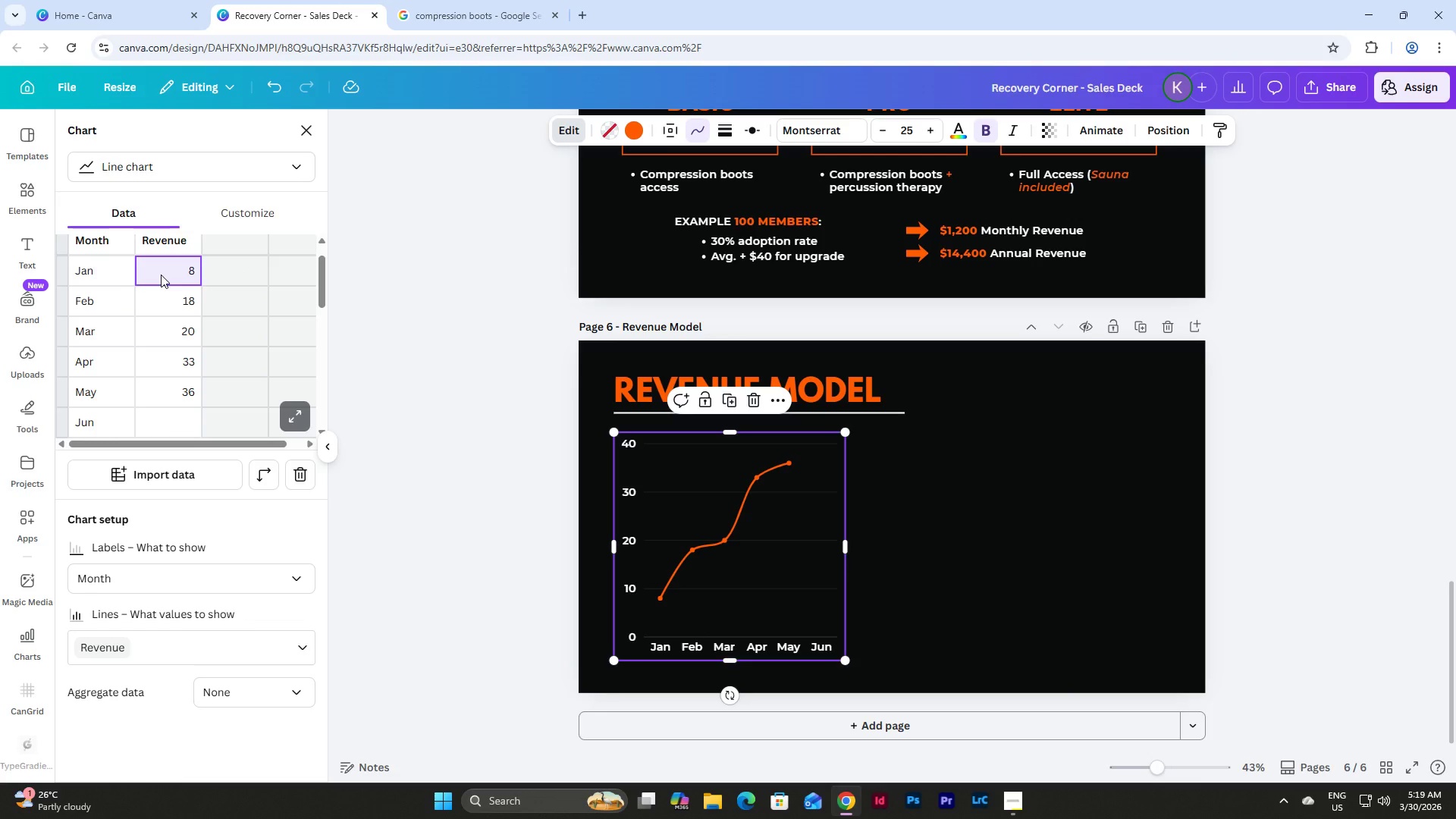 
key(Numpad2)
 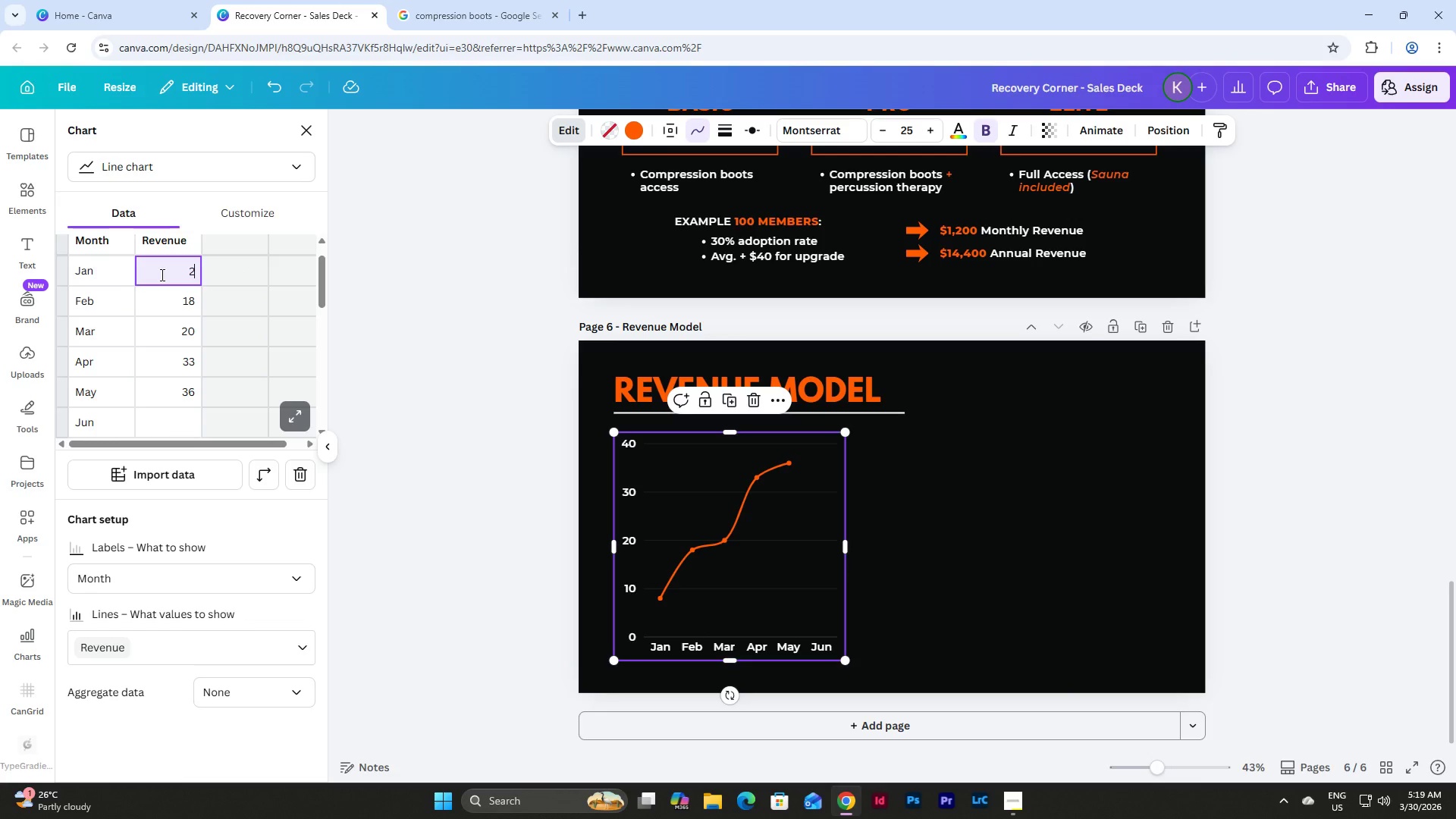 
key(Numpad0)
 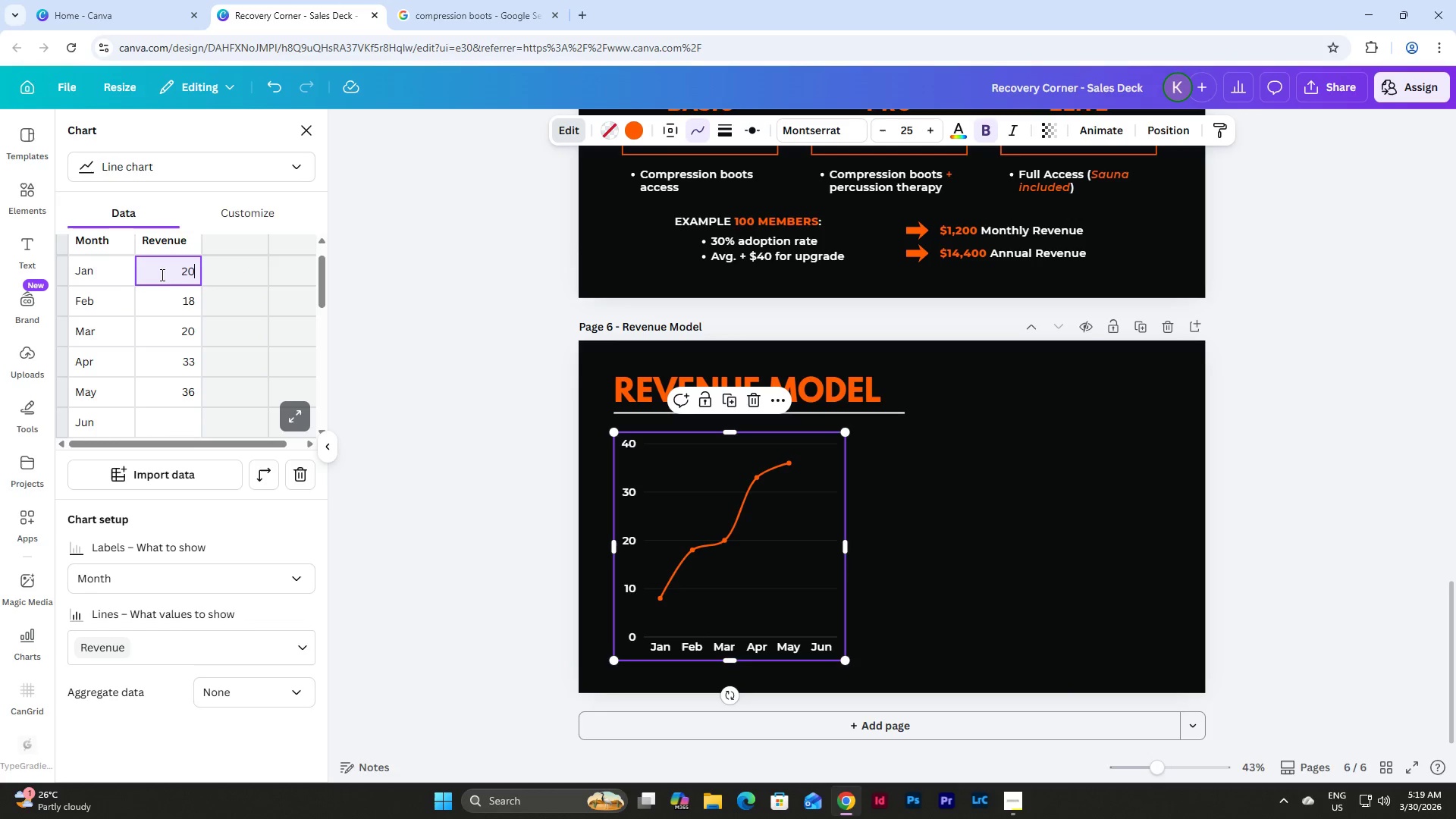 
key(Numpad0)
 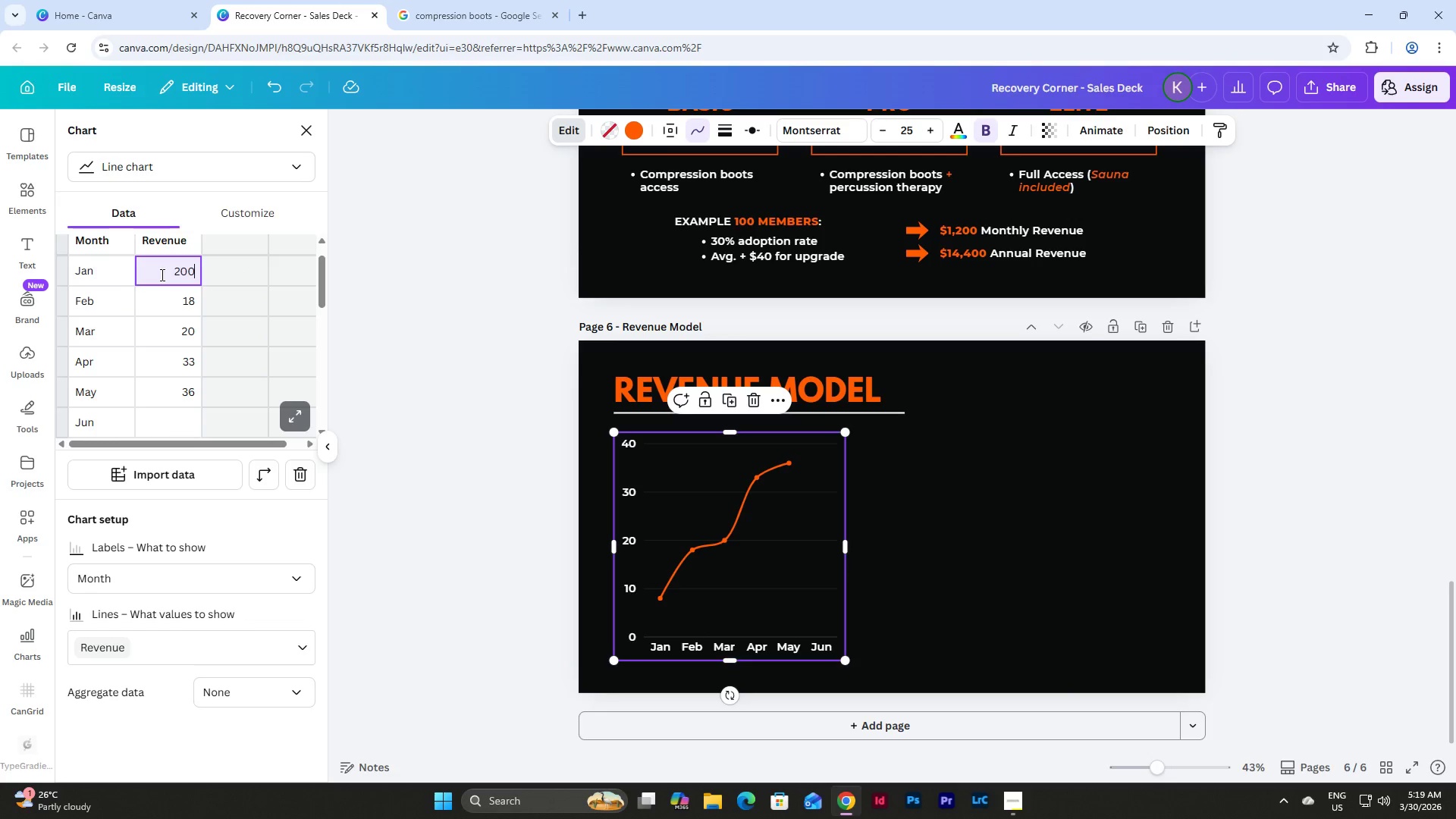 
key(Numpad0)
 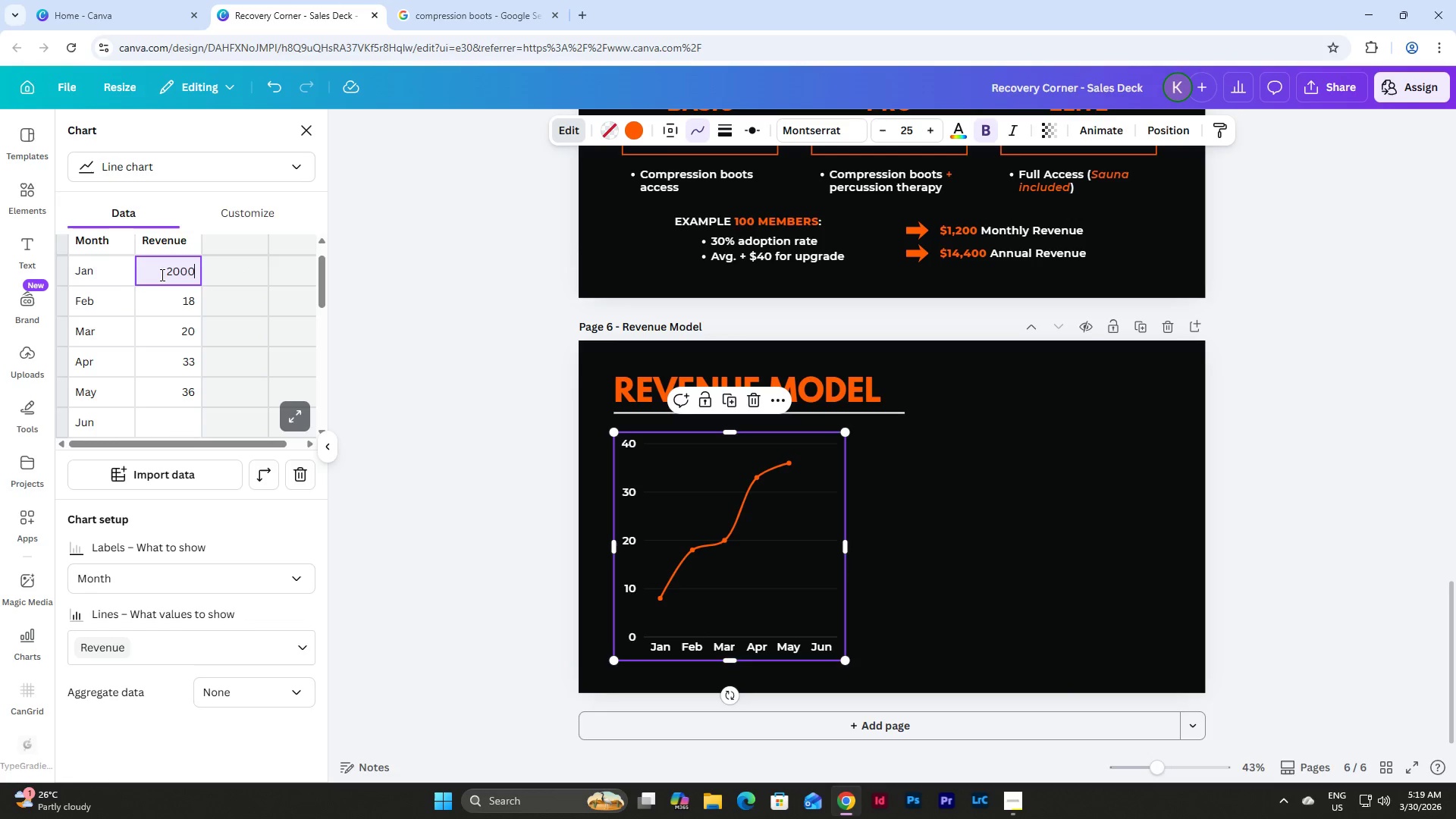 
key(Numpad0)
 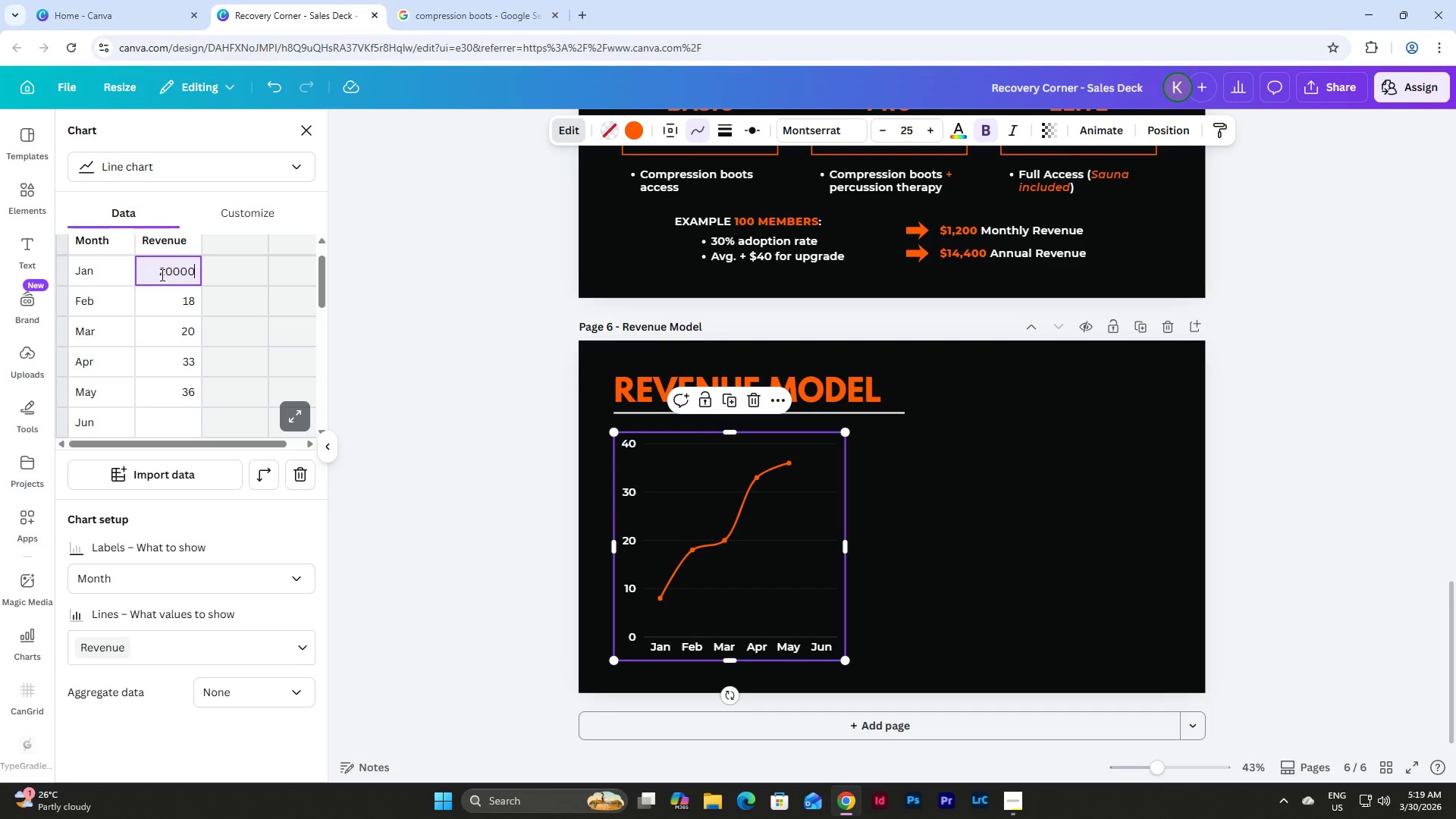 
key(Tab)
 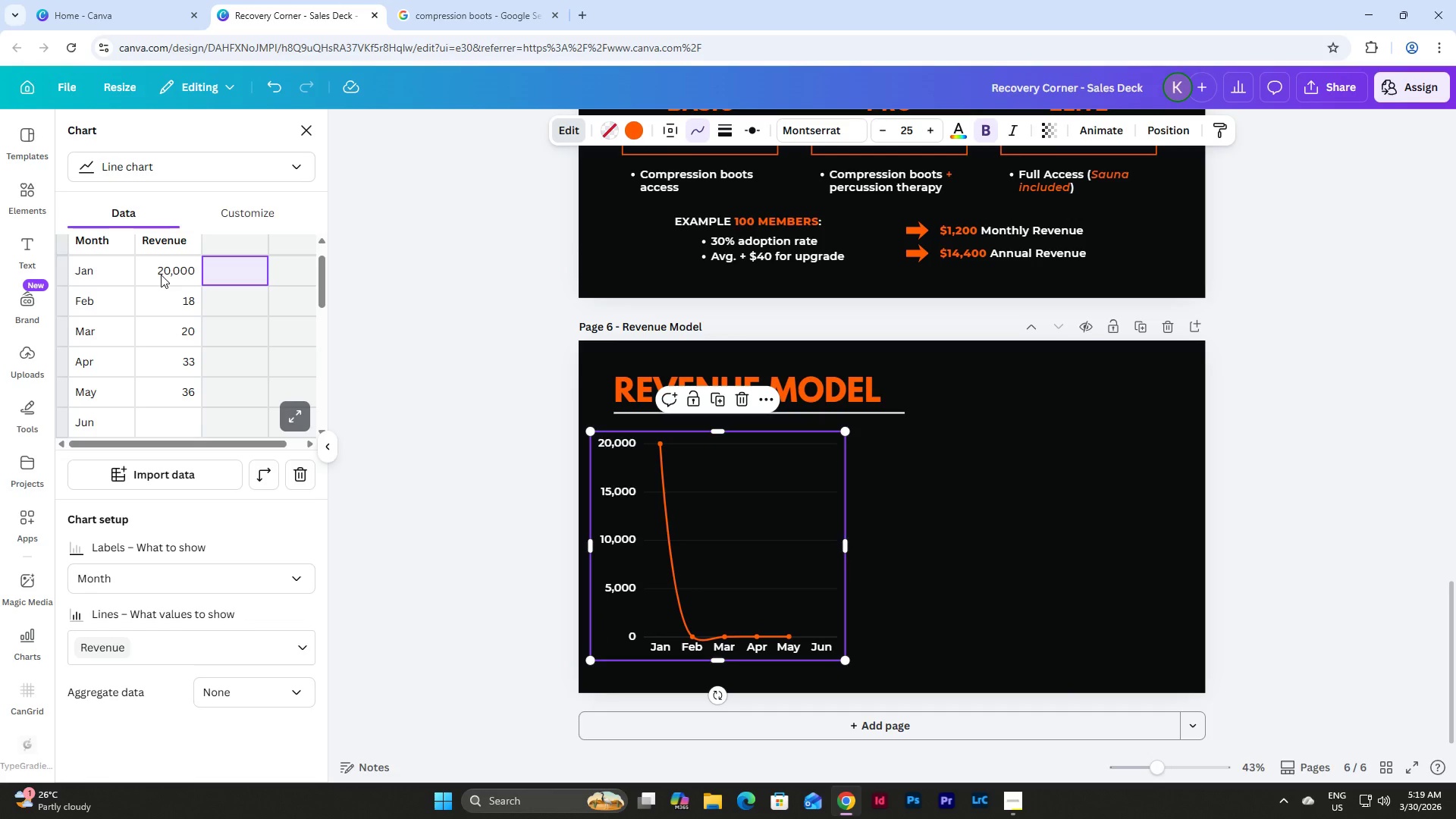 
left_click([174, 299])
 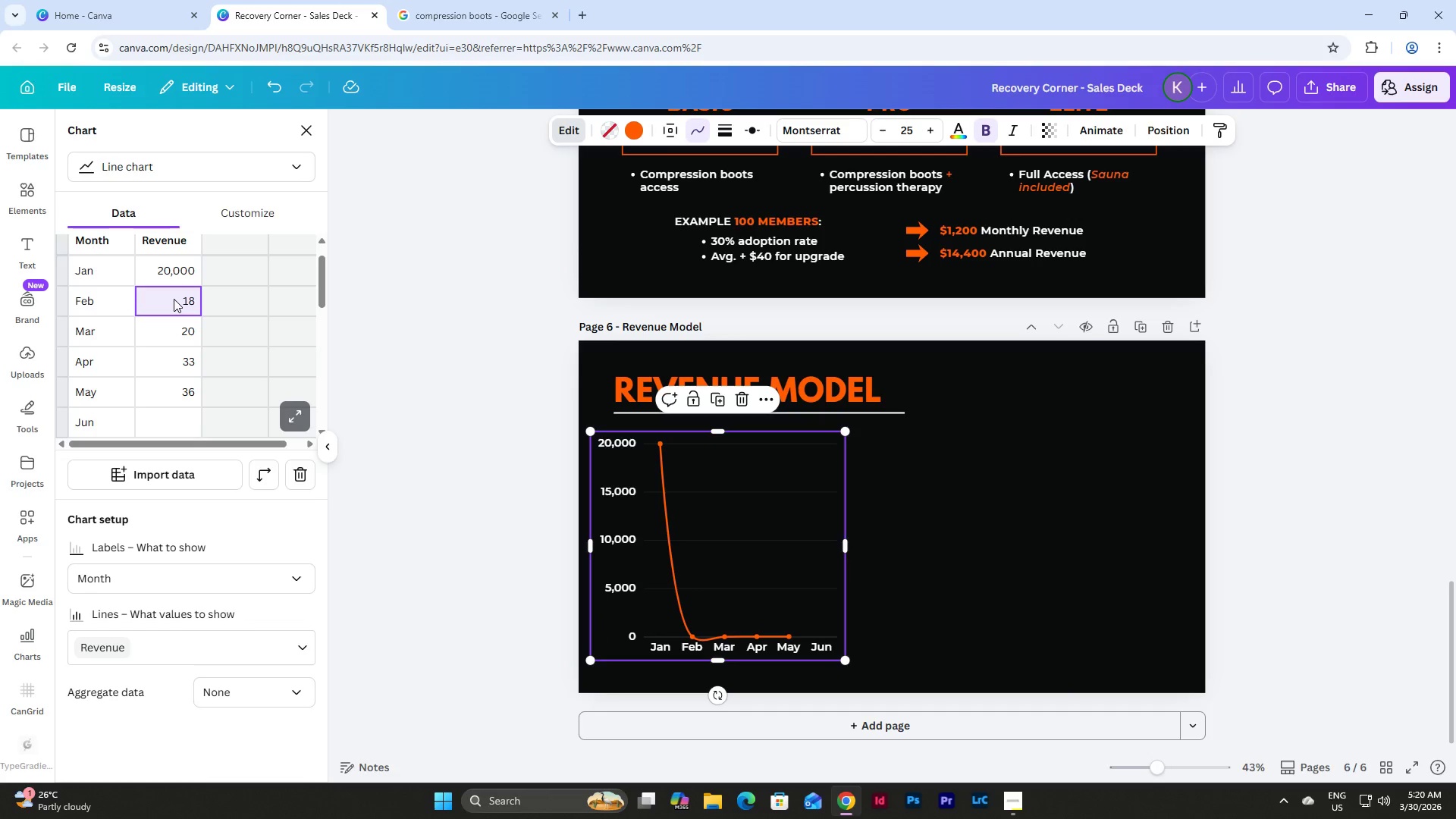 
key(Numpad4)
 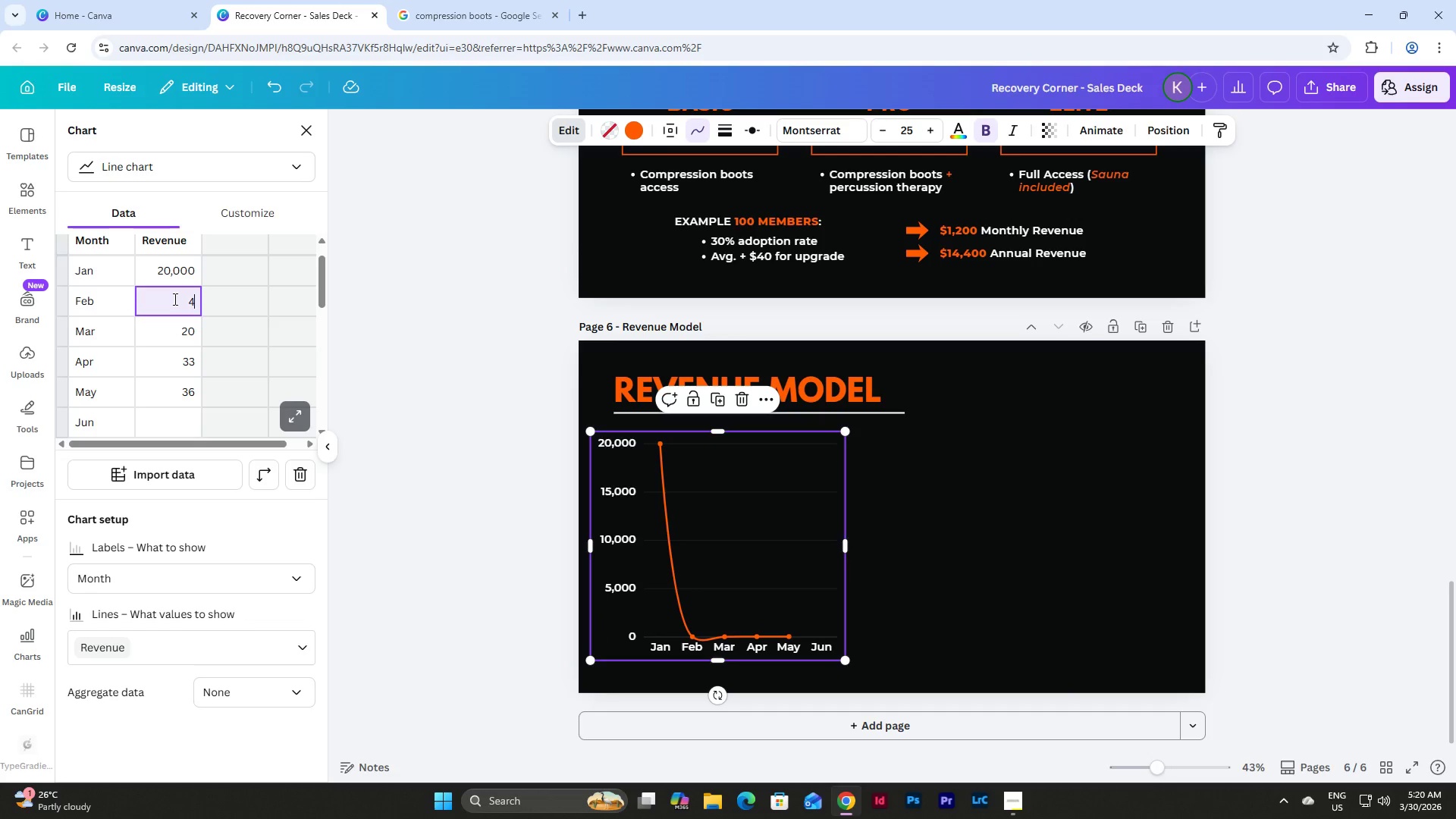 
key(Numpad0)
 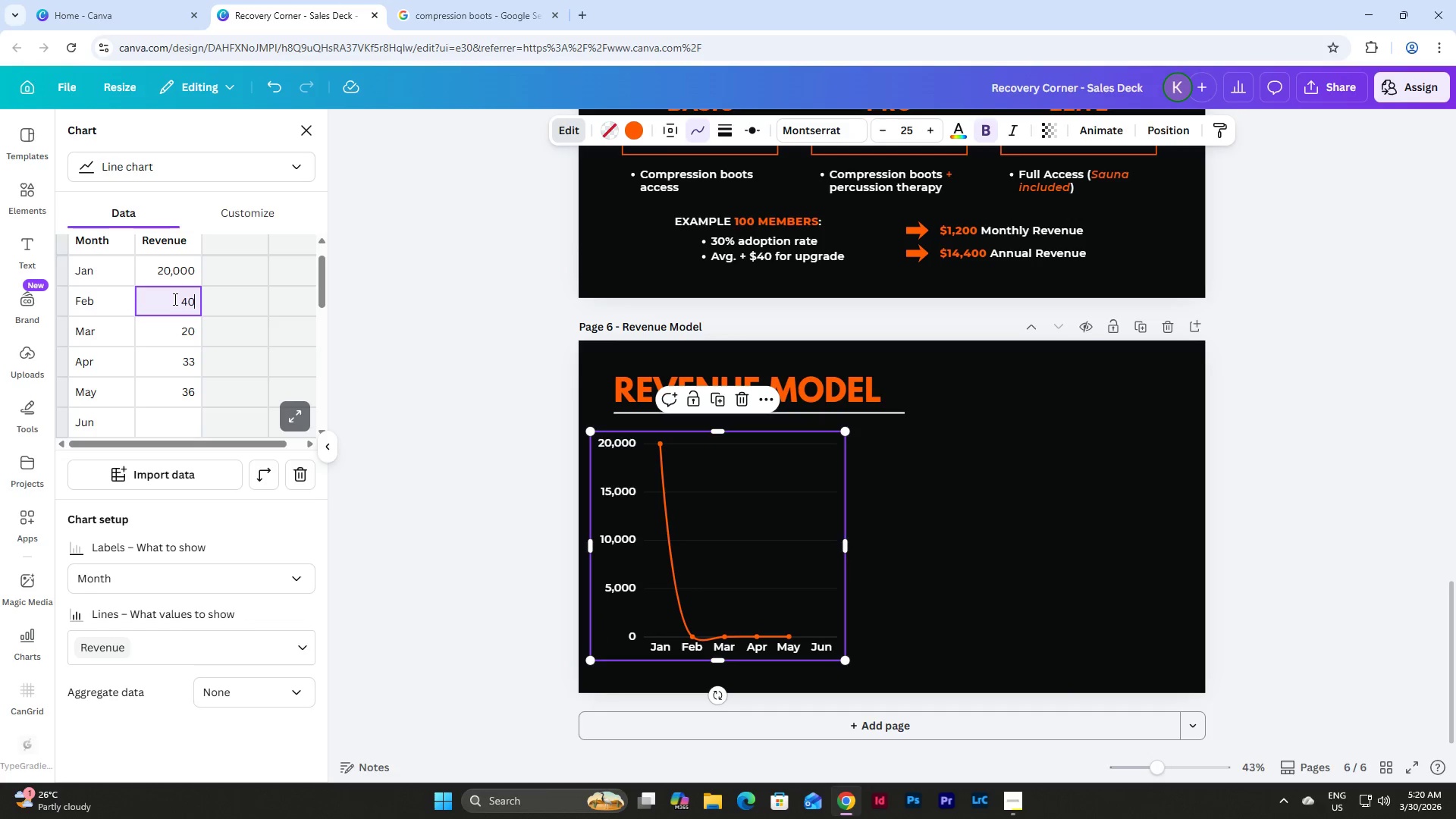 
key(Numpad0)
 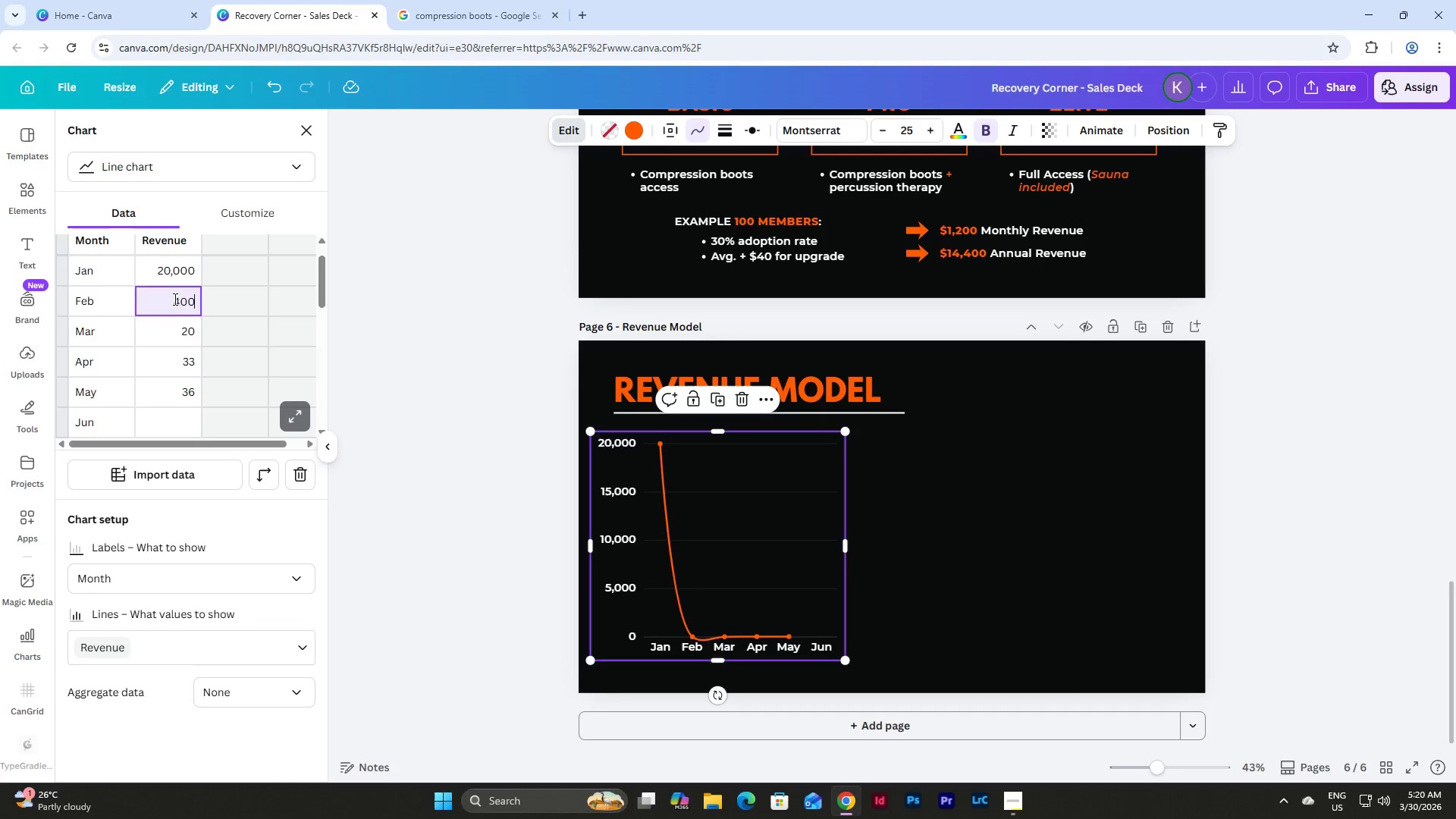 
key(Numpad0)
 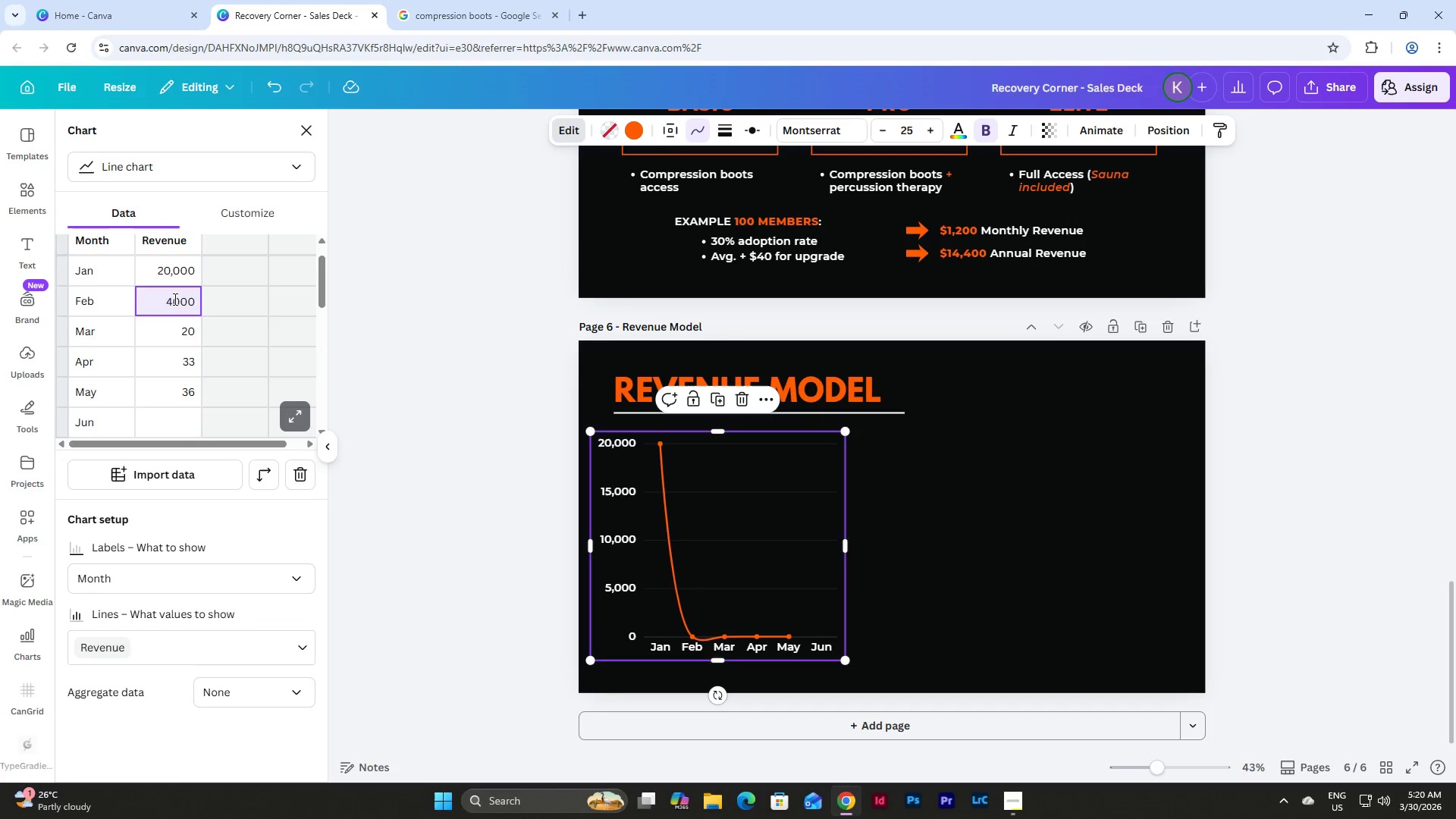 
key(Numpad0)
 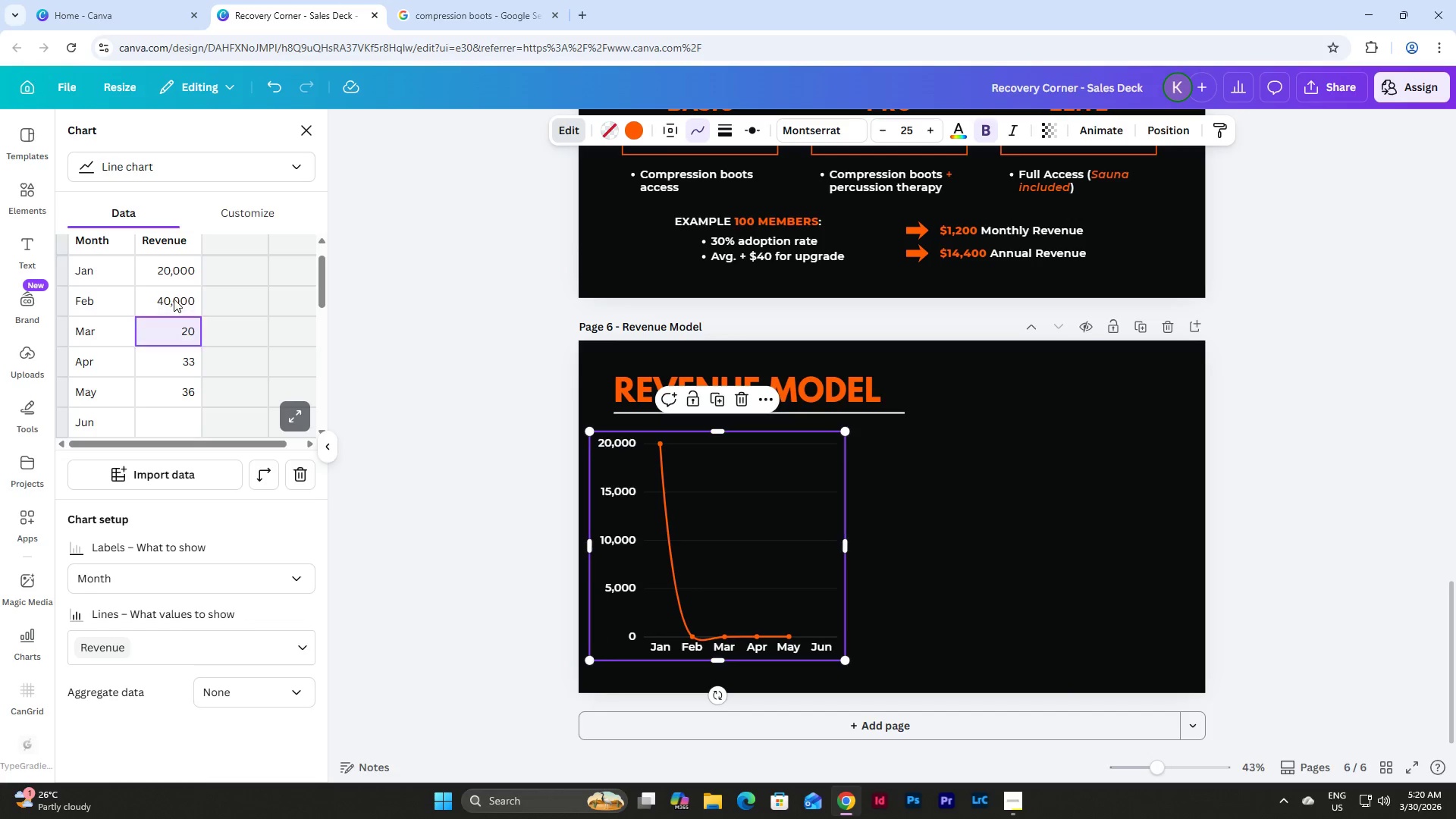 
key(NumpadEnter)
 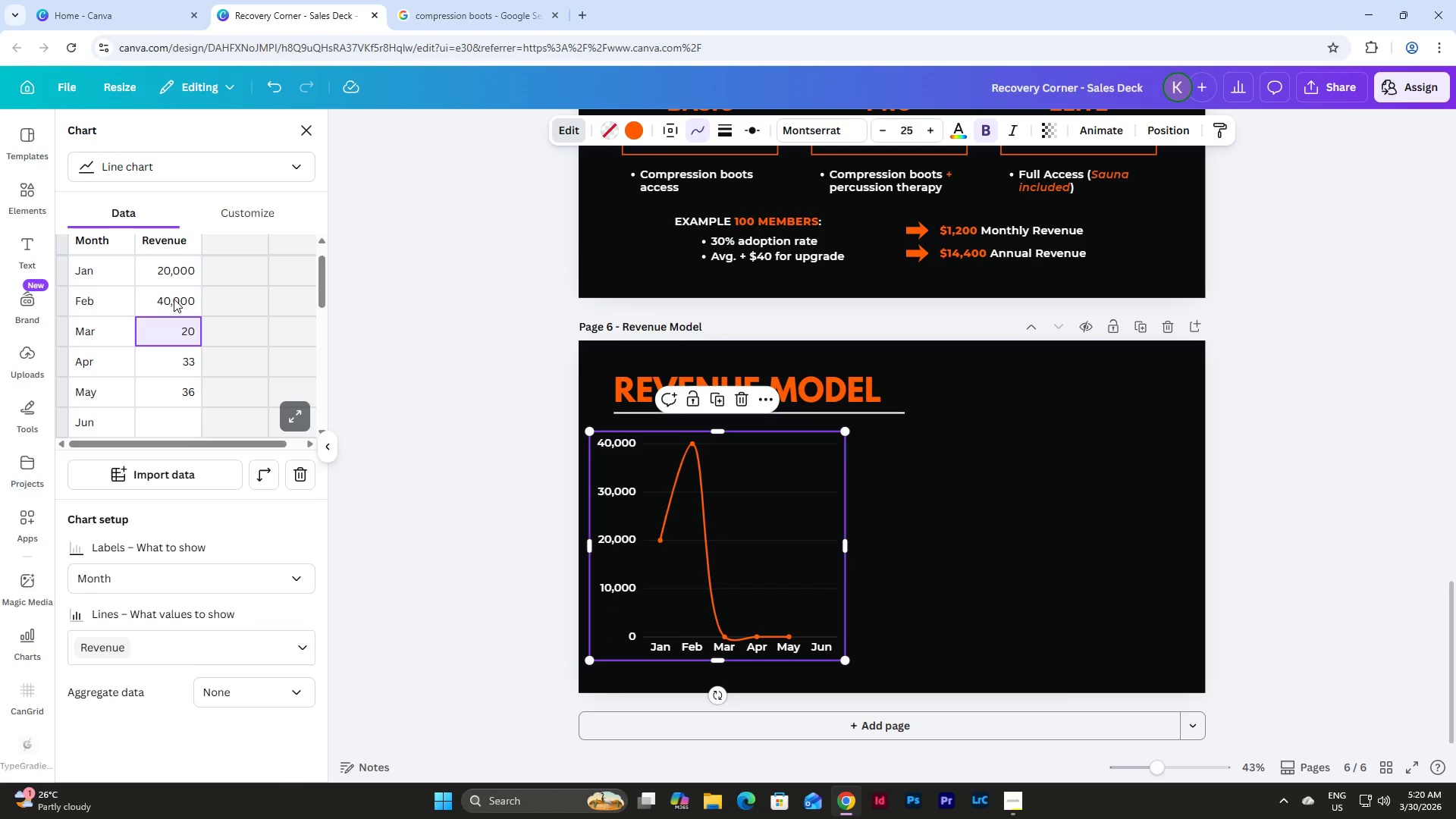 
key(Numpad6)
 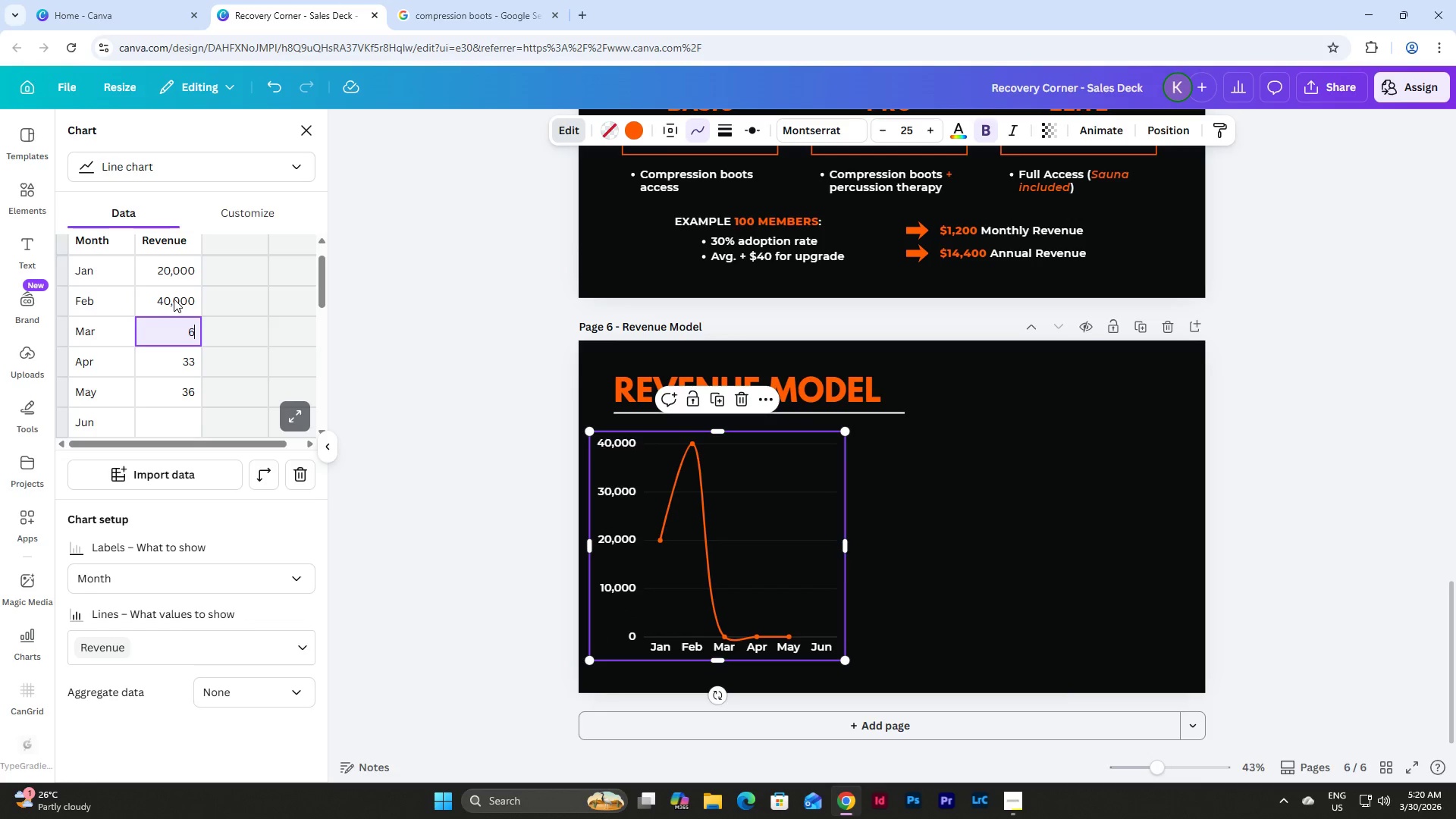 
key(Numpad5)
 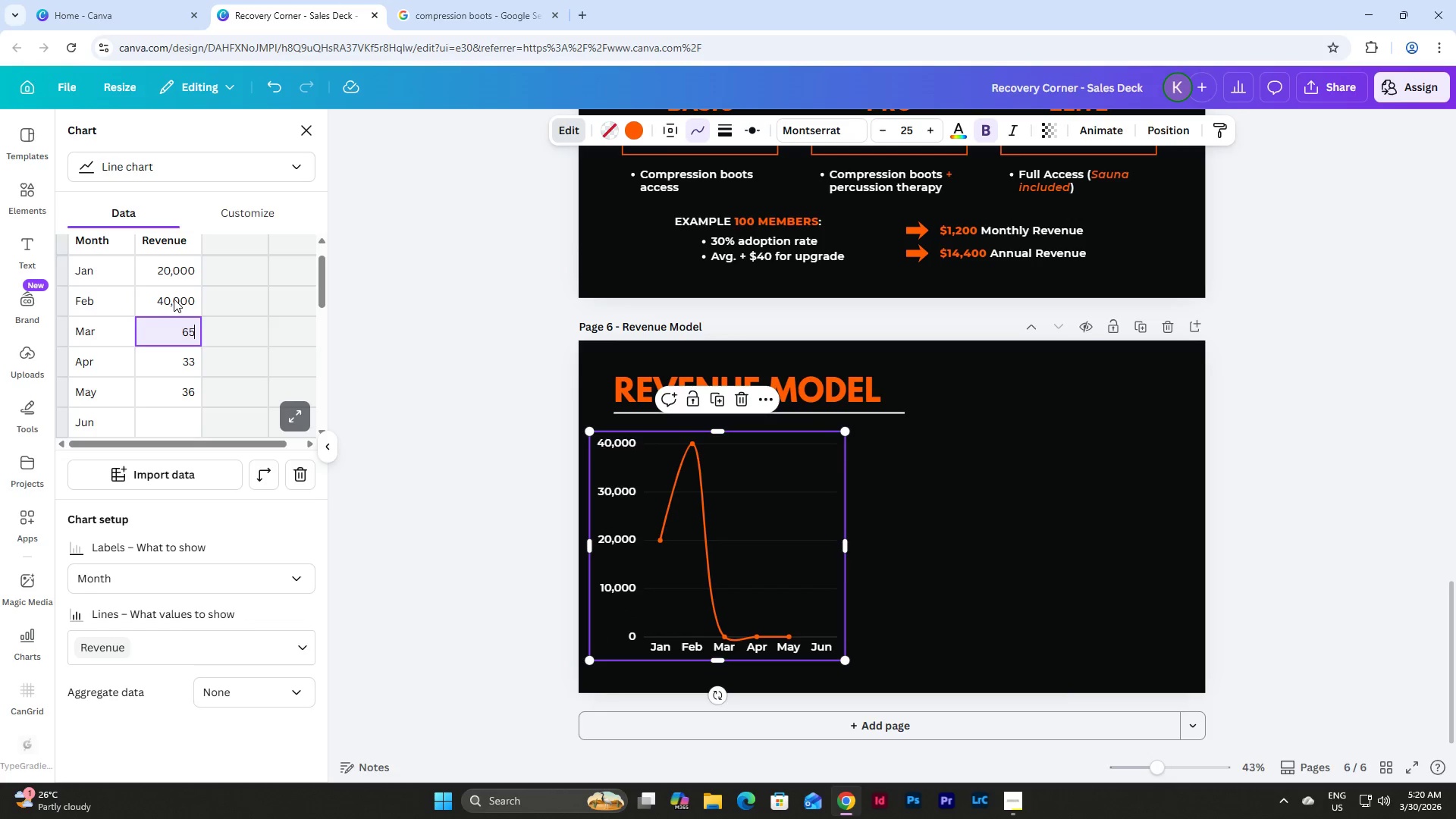 
key(Numpad0)
 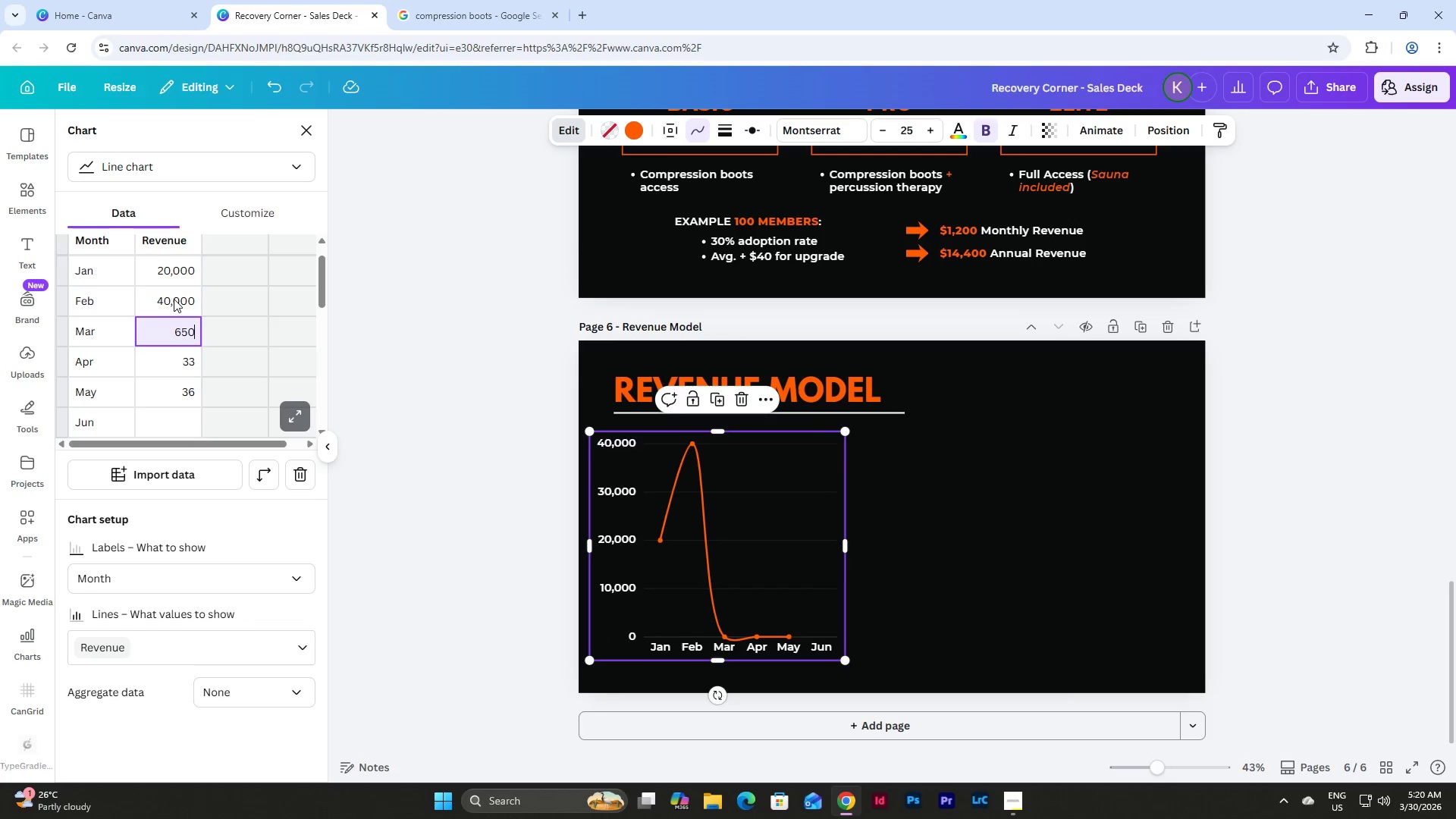 
key(Numpad0)
 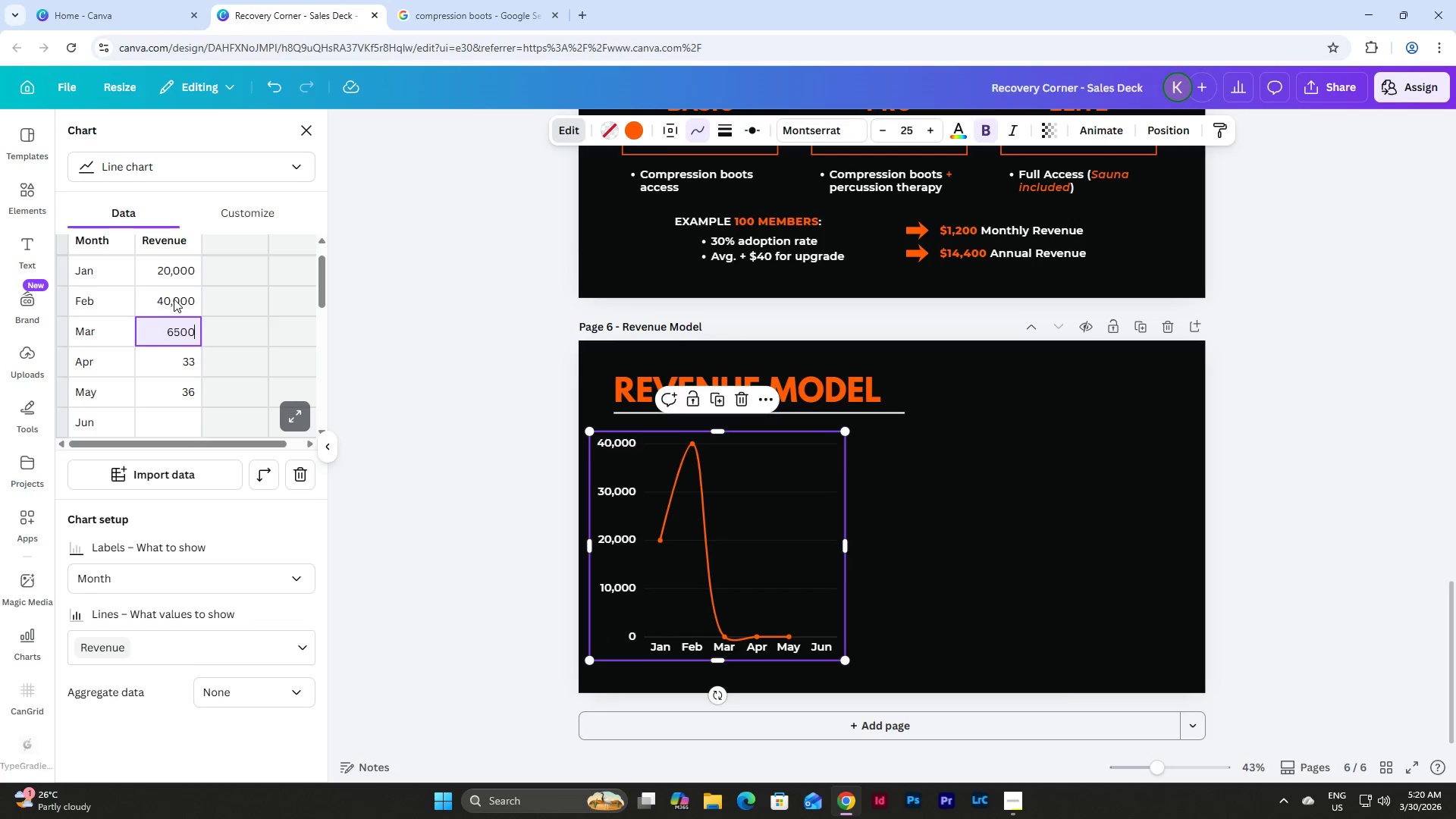 
key(Numpad0)
 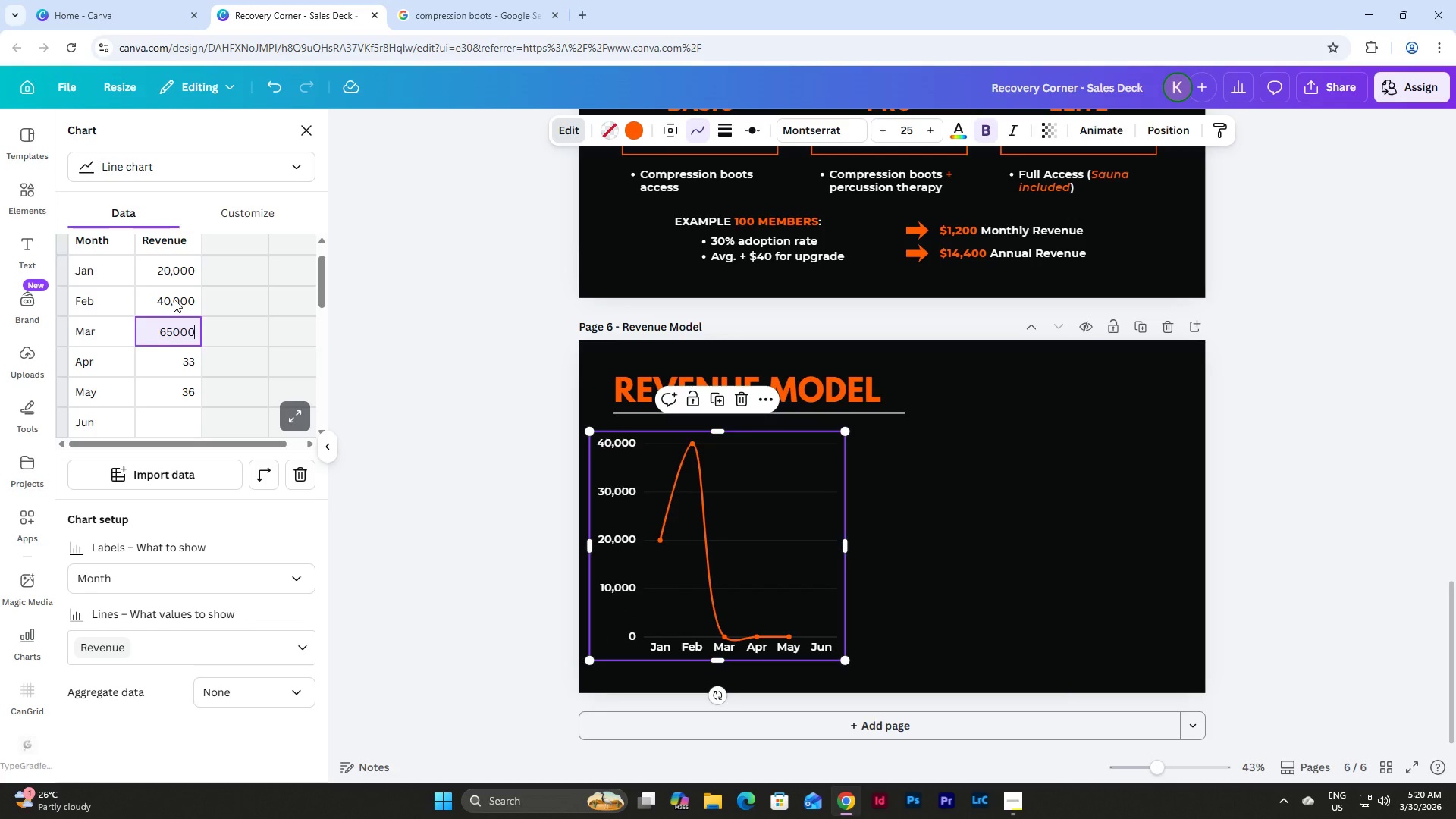 
key(NumpadEnter)
 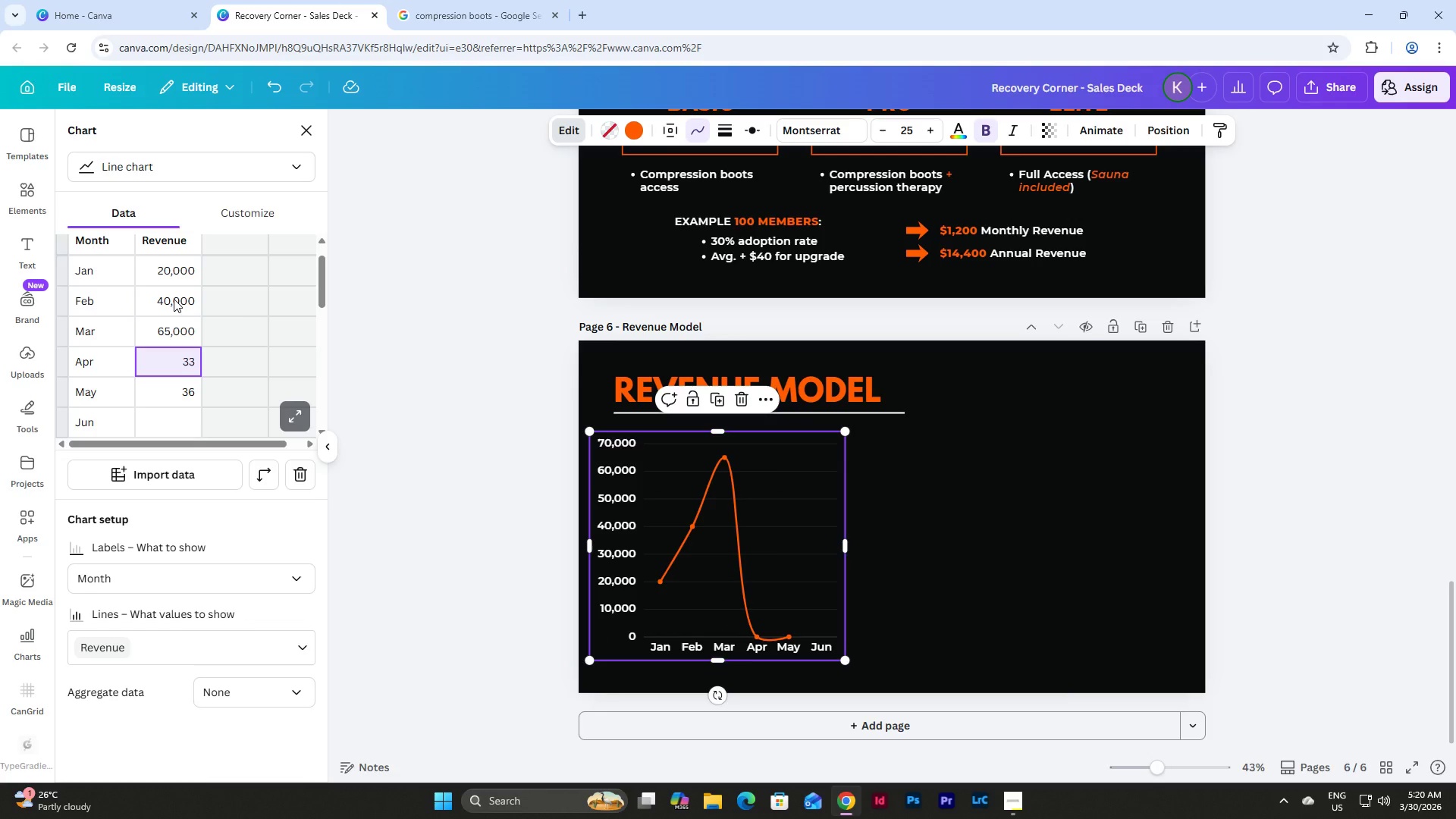 
key(Numpad9)
 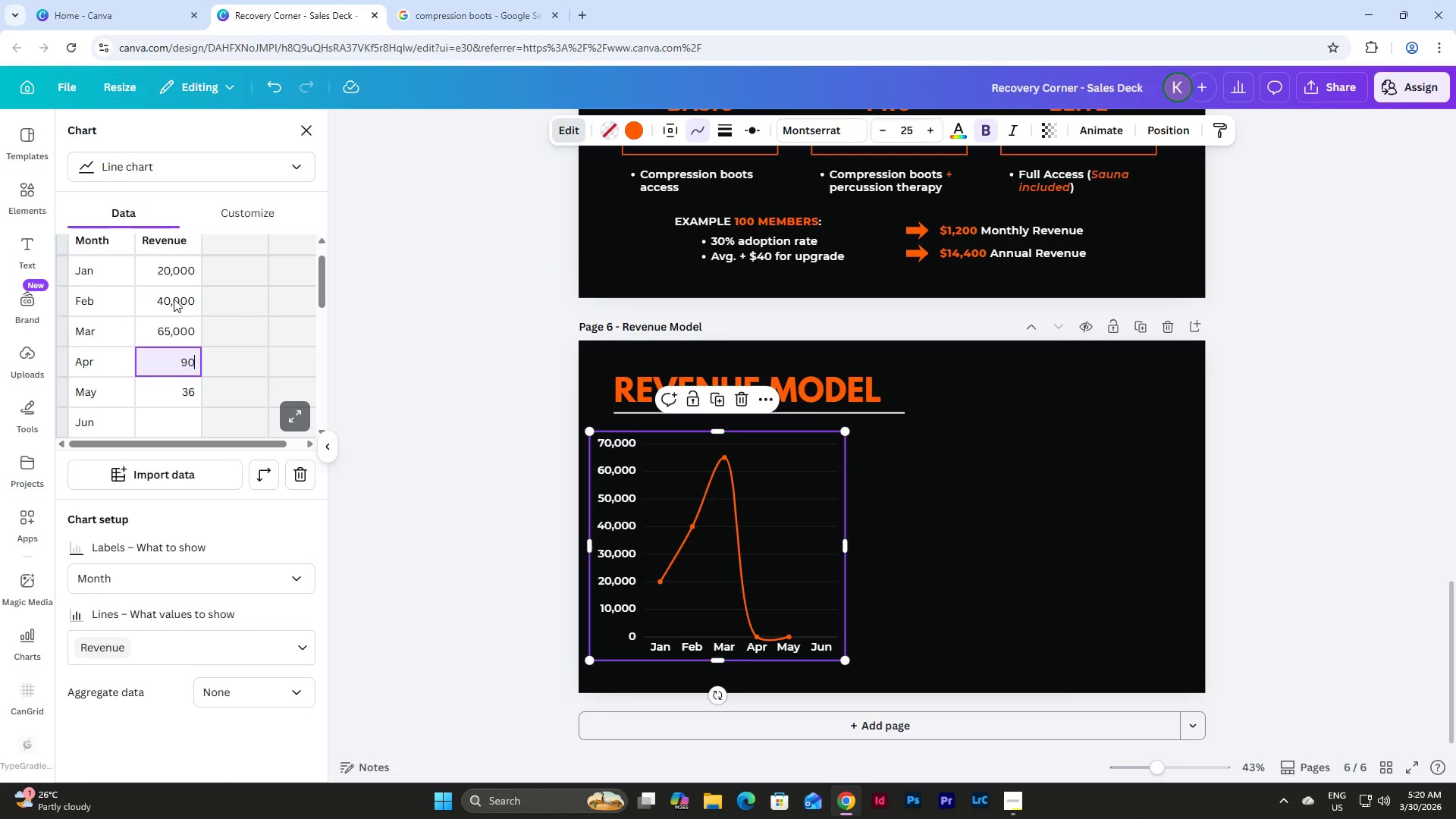 
key(Numpad0)
 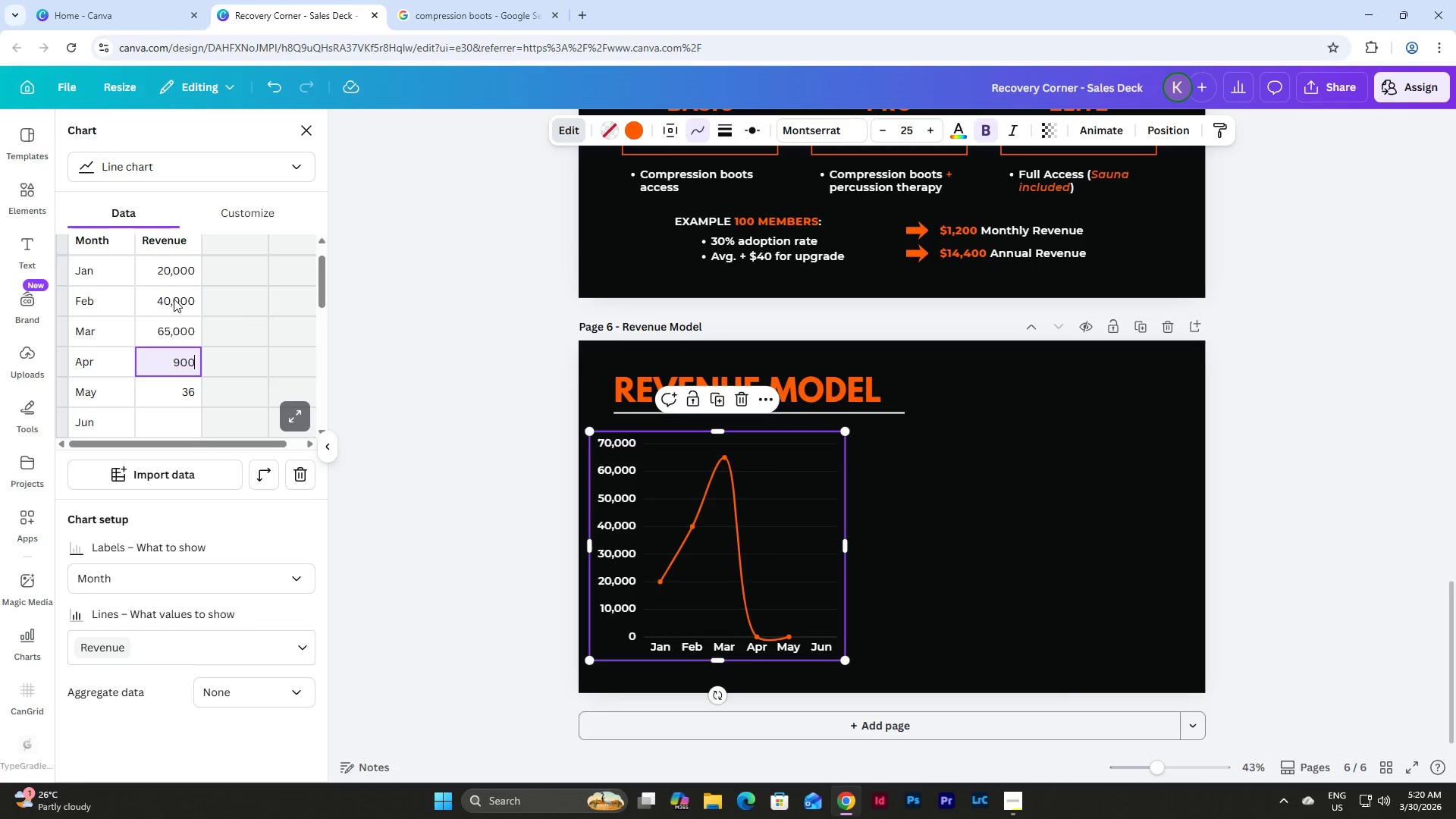 
key(Numpad0)
 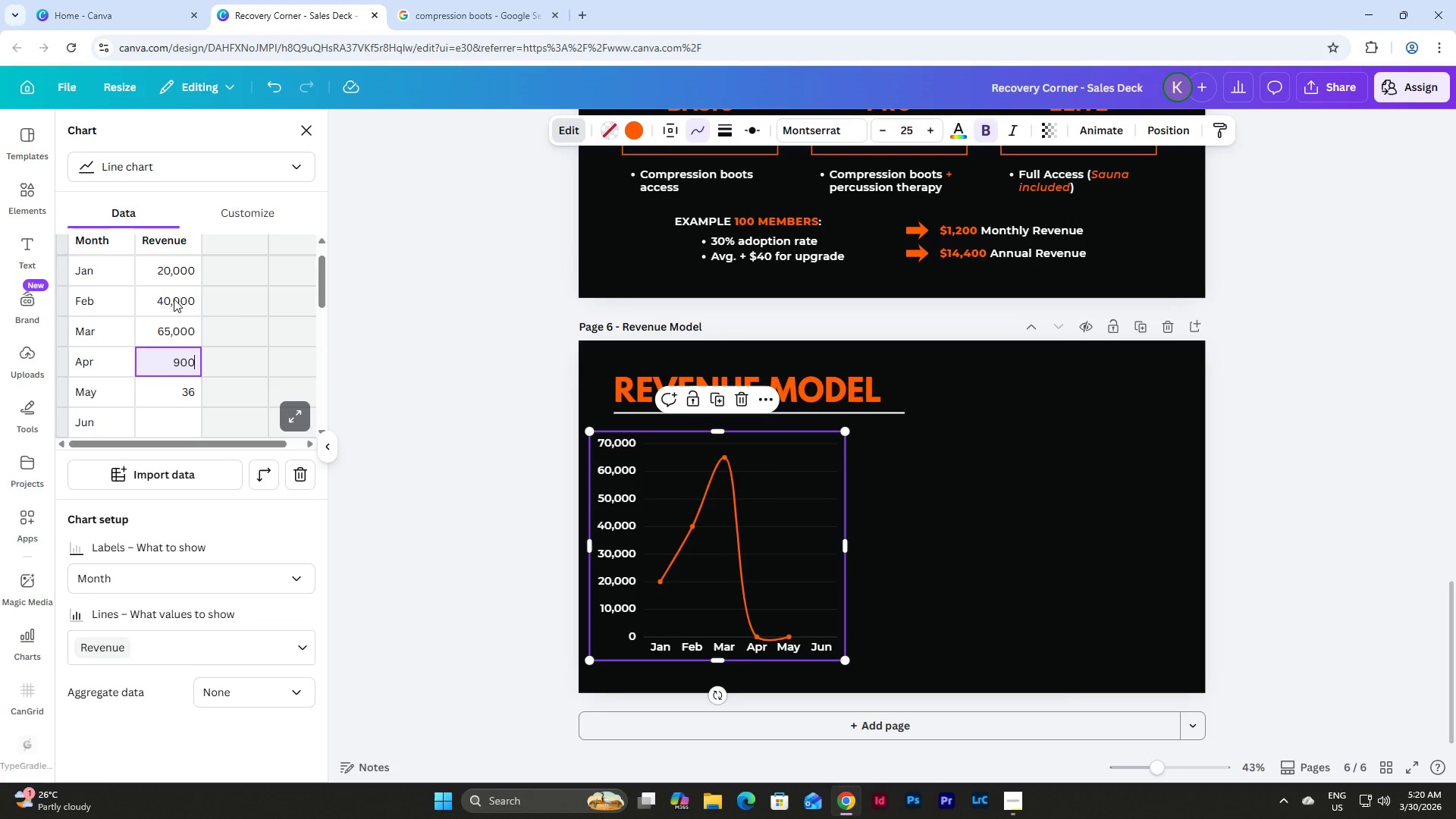 
key(Numpad0)
 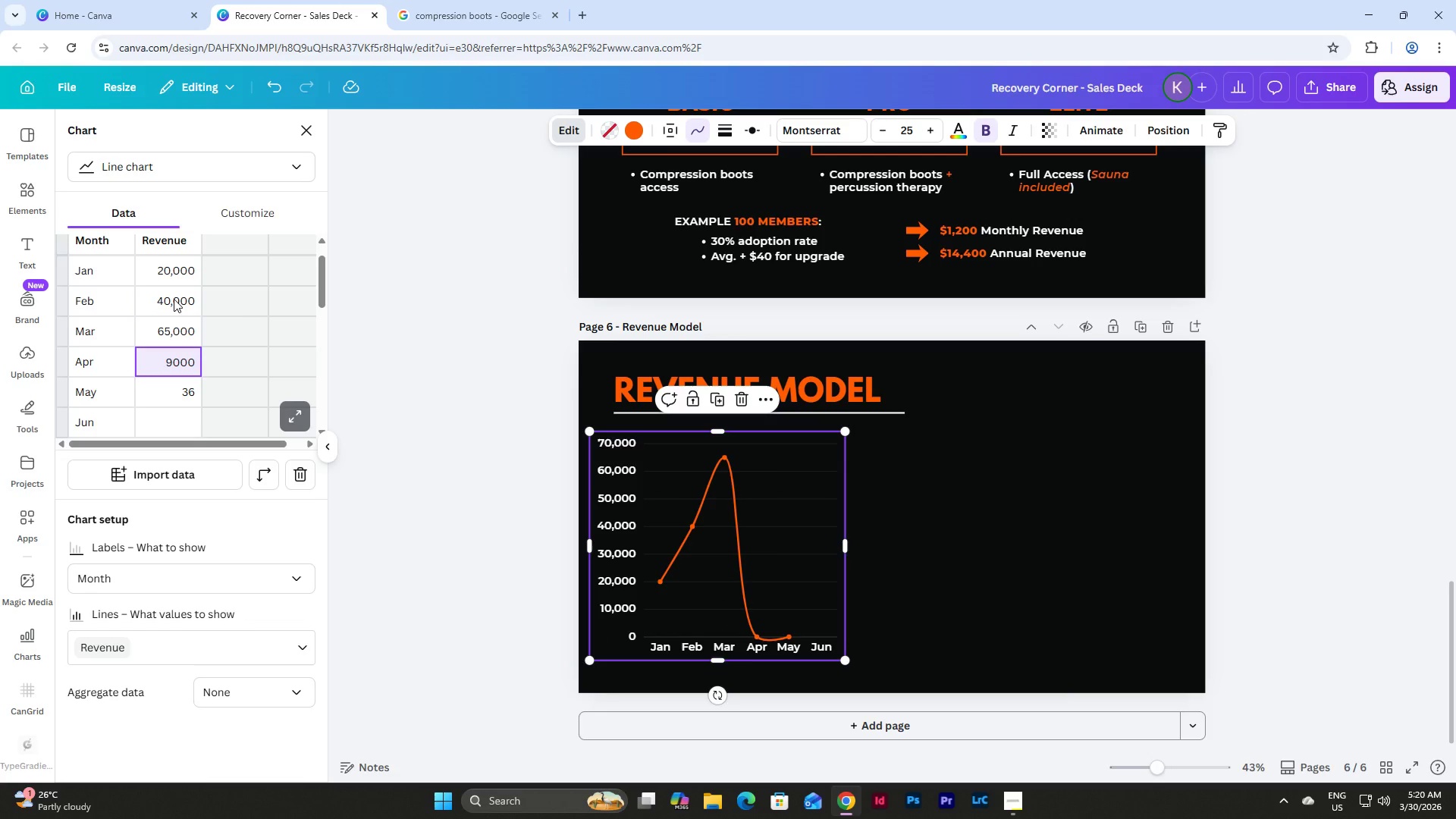 
key(Numpad0)
 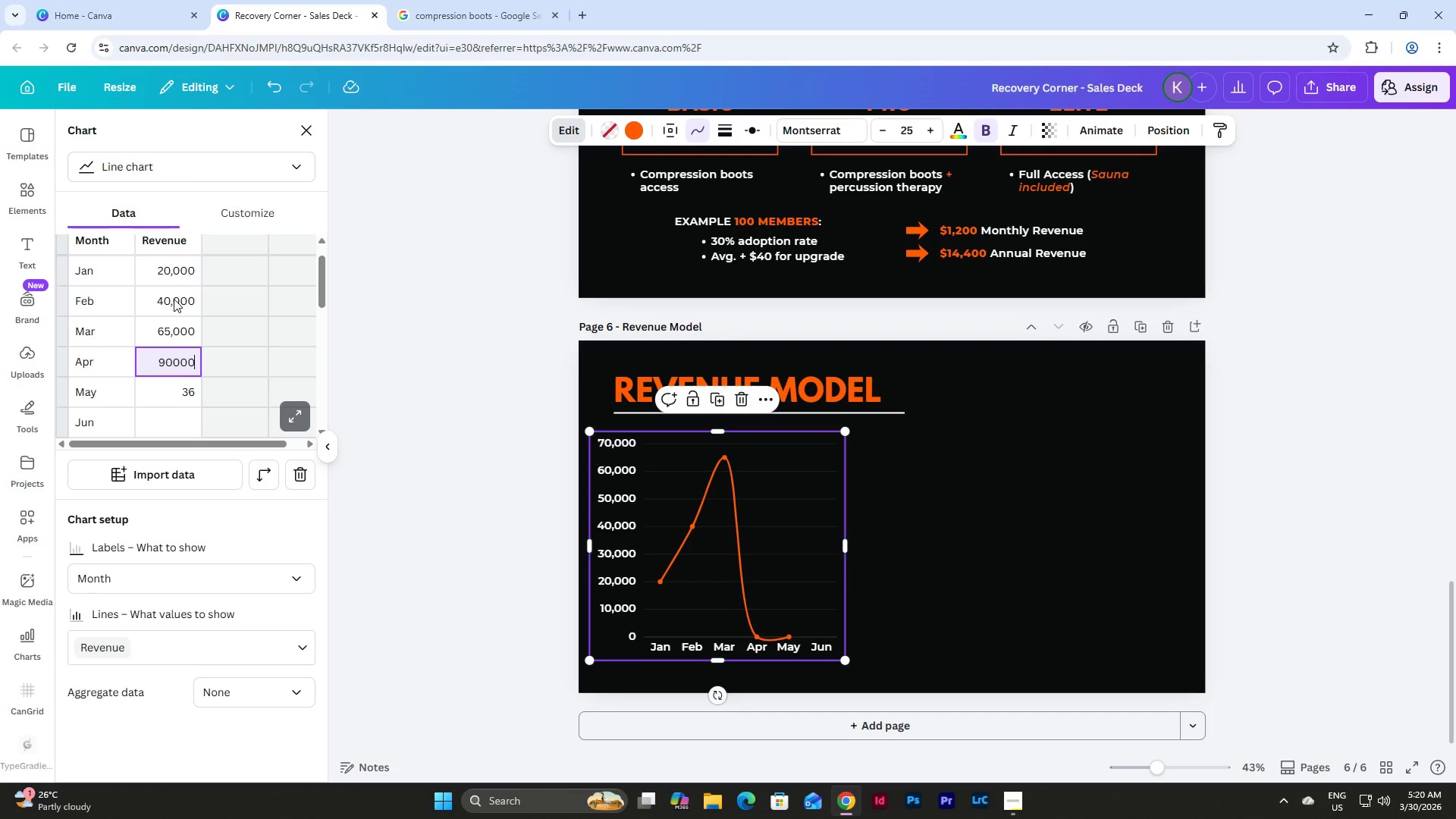 
key(NumpadEnter)
 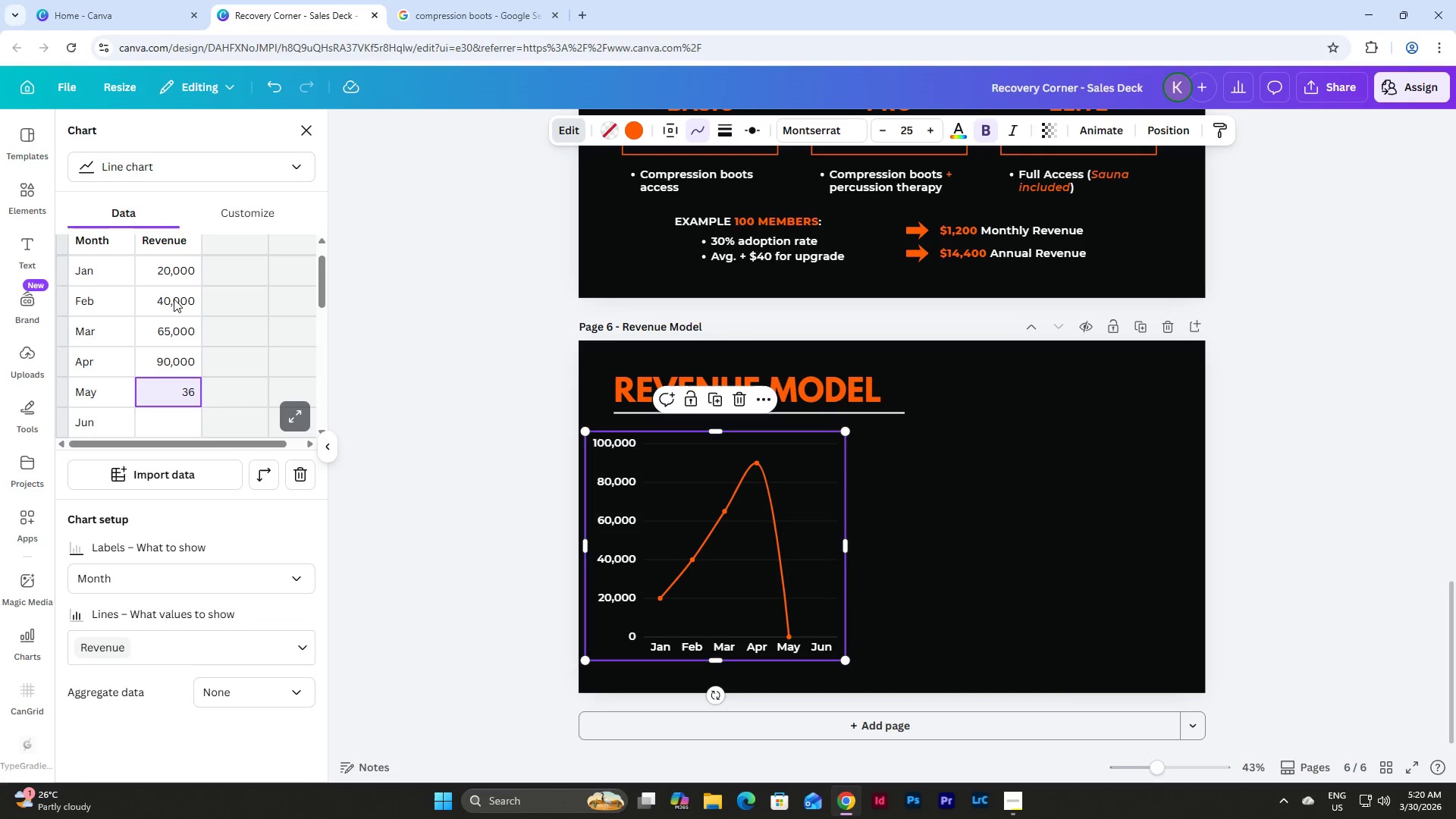 
key(Numpad1)
 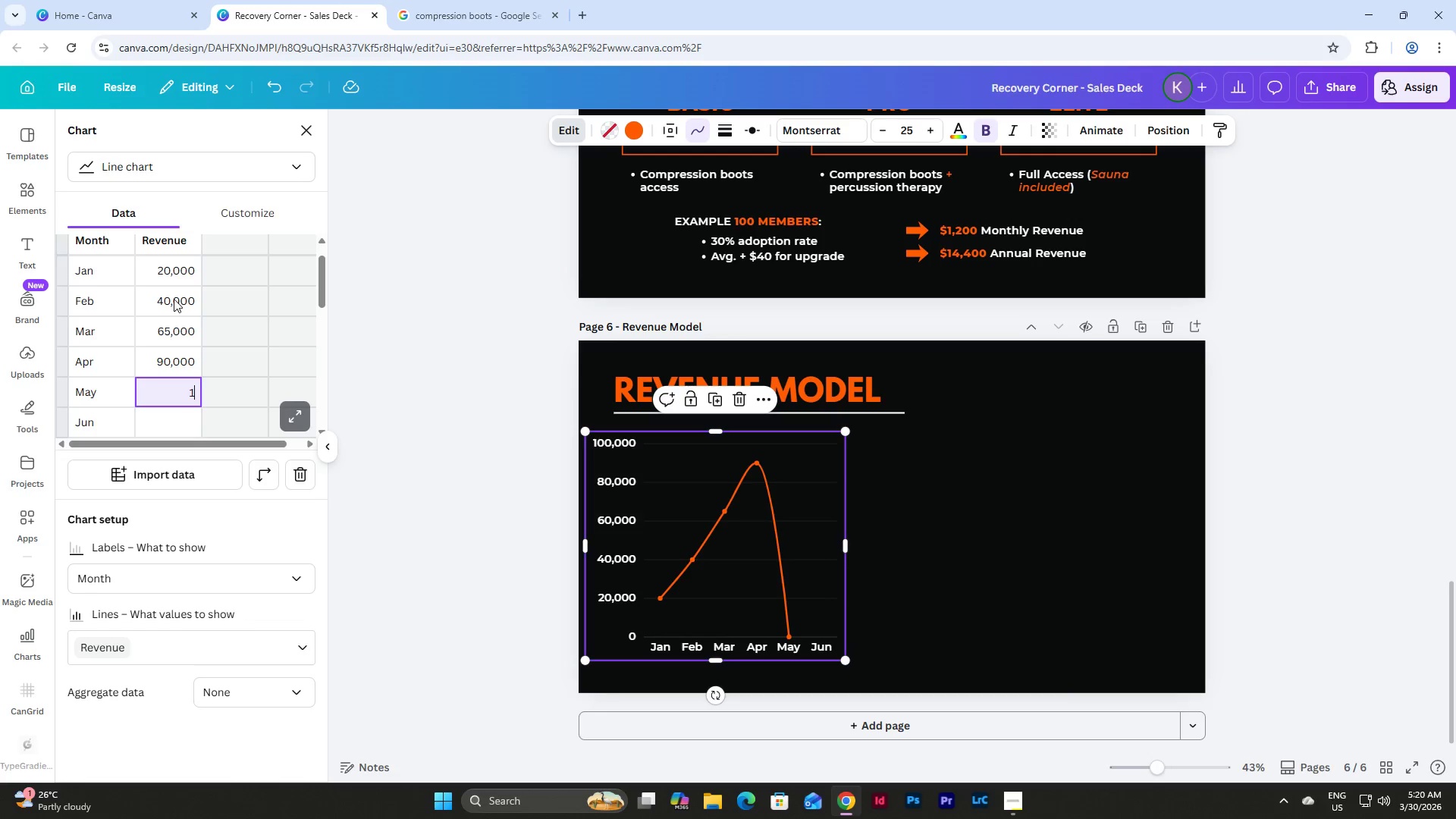 
key(Numpad2)
 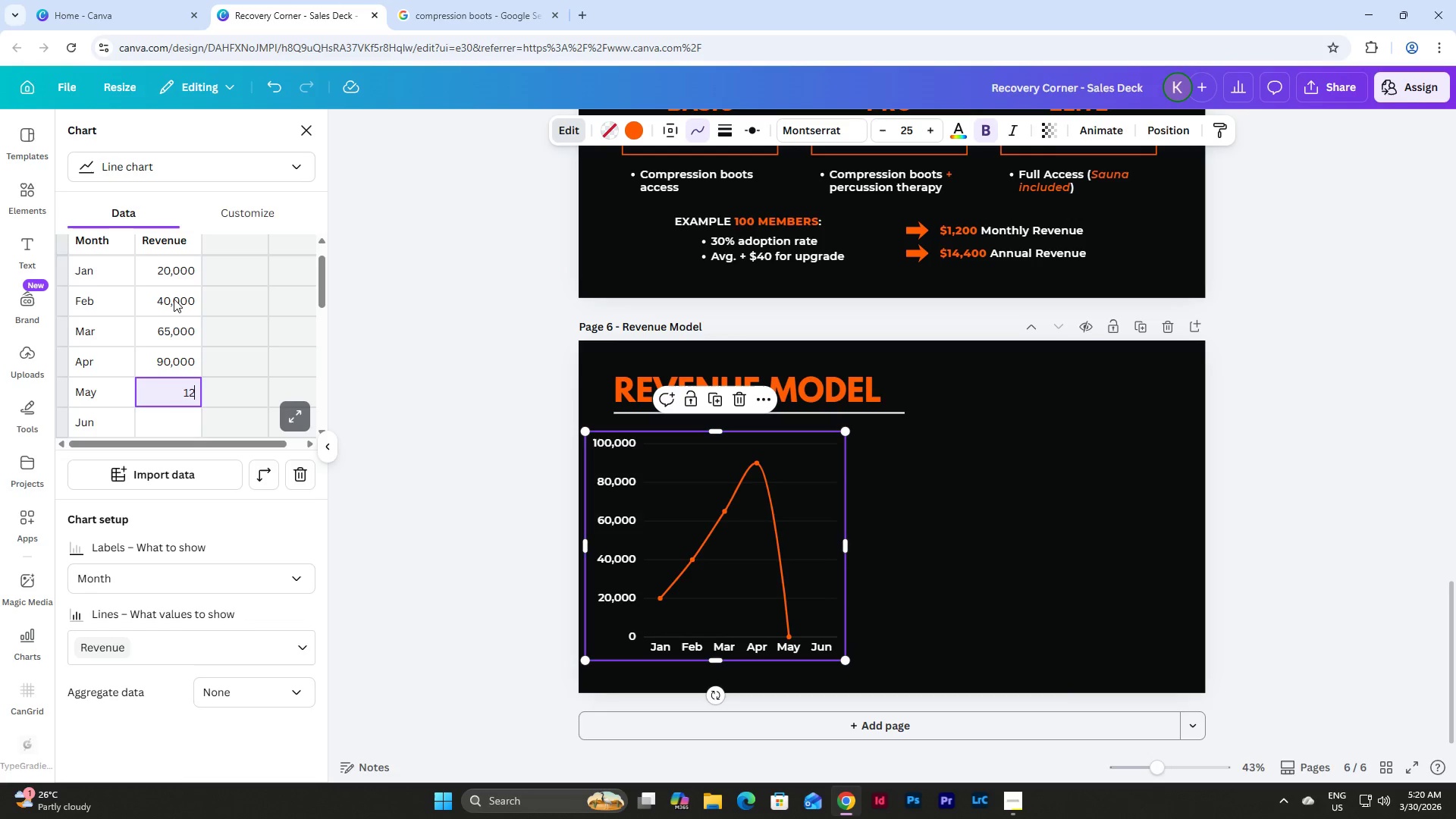 
key(Numpad5)
 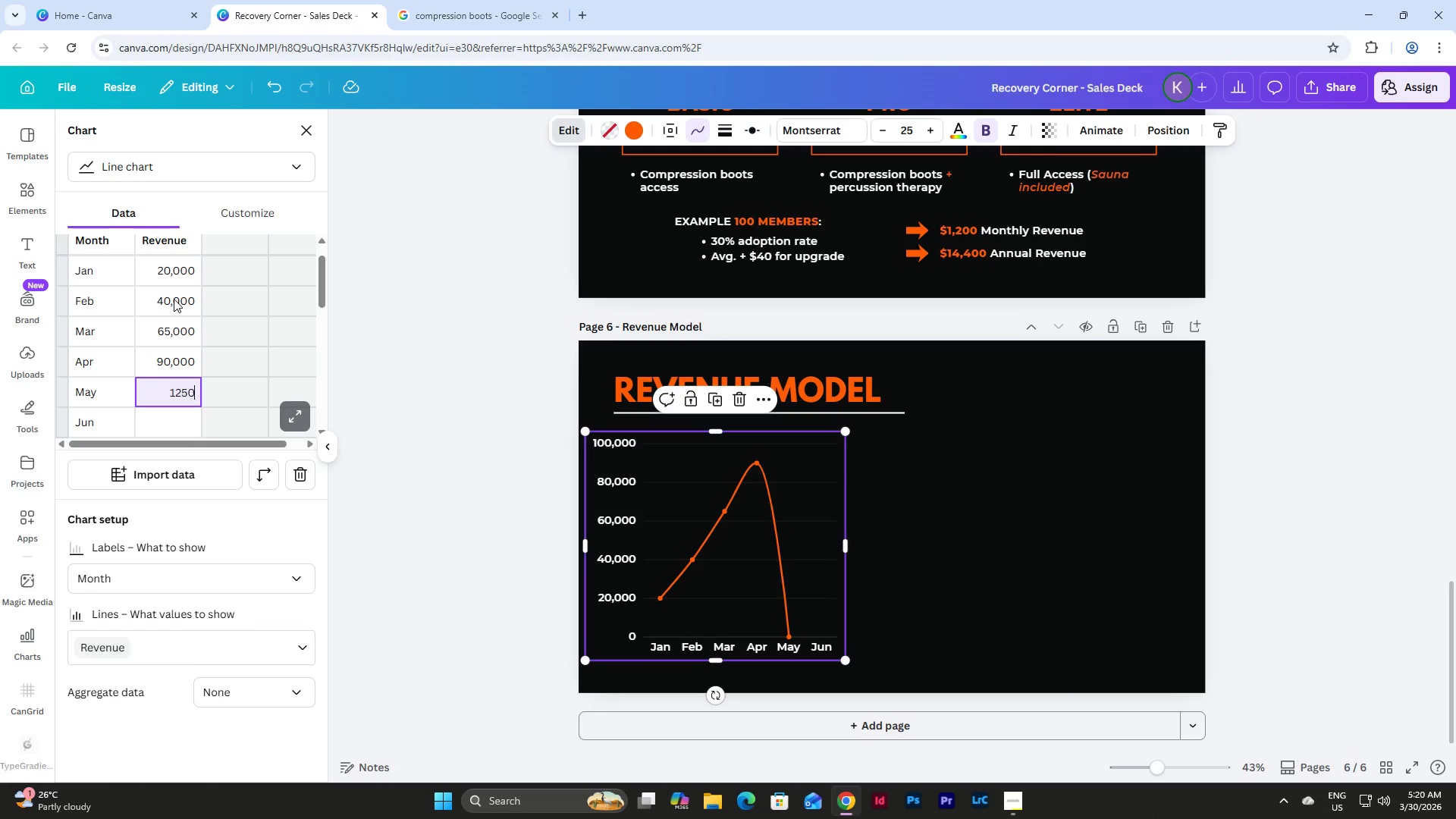 
key(Numpad0)
 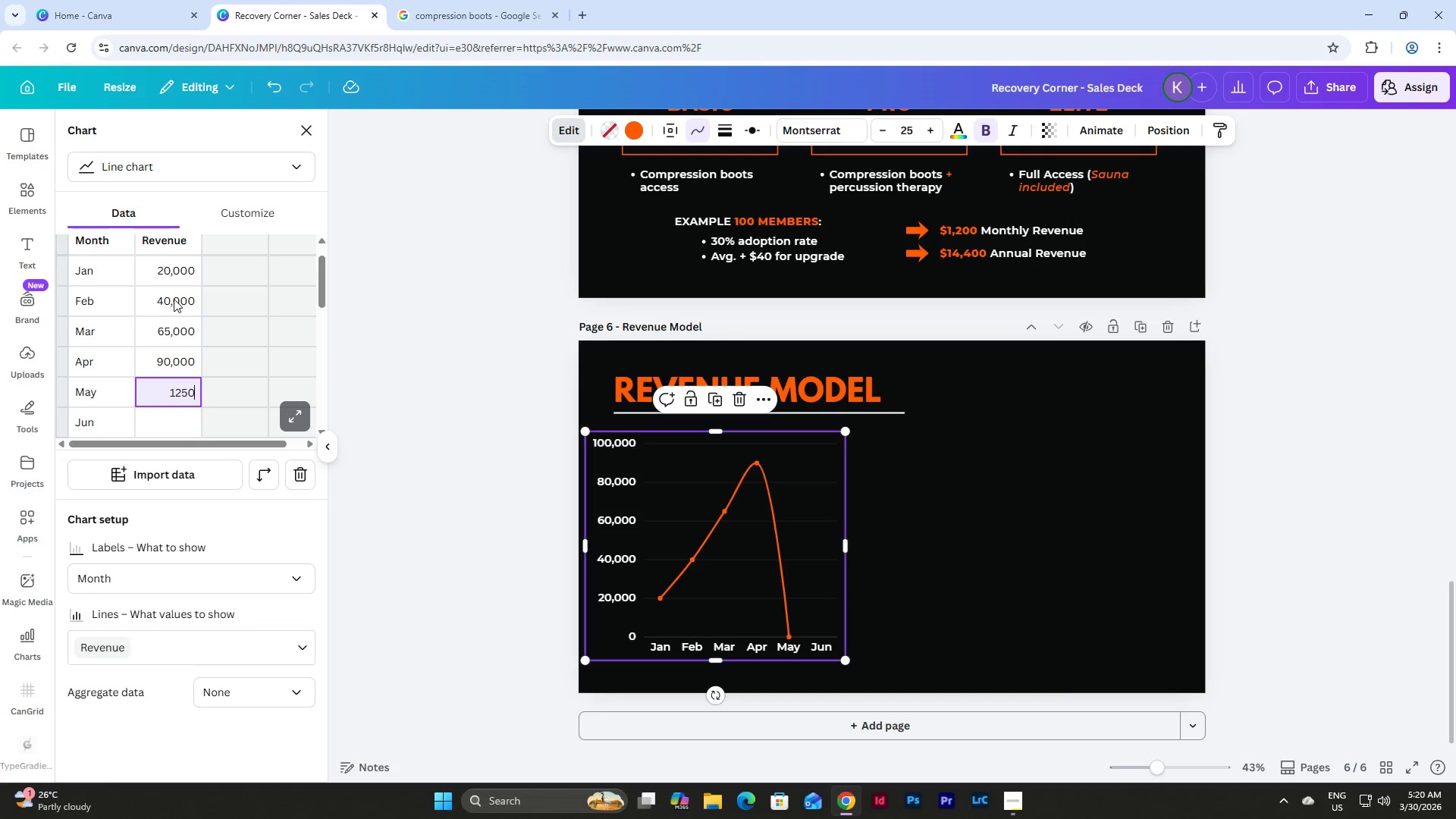 
key(Numpad0)
 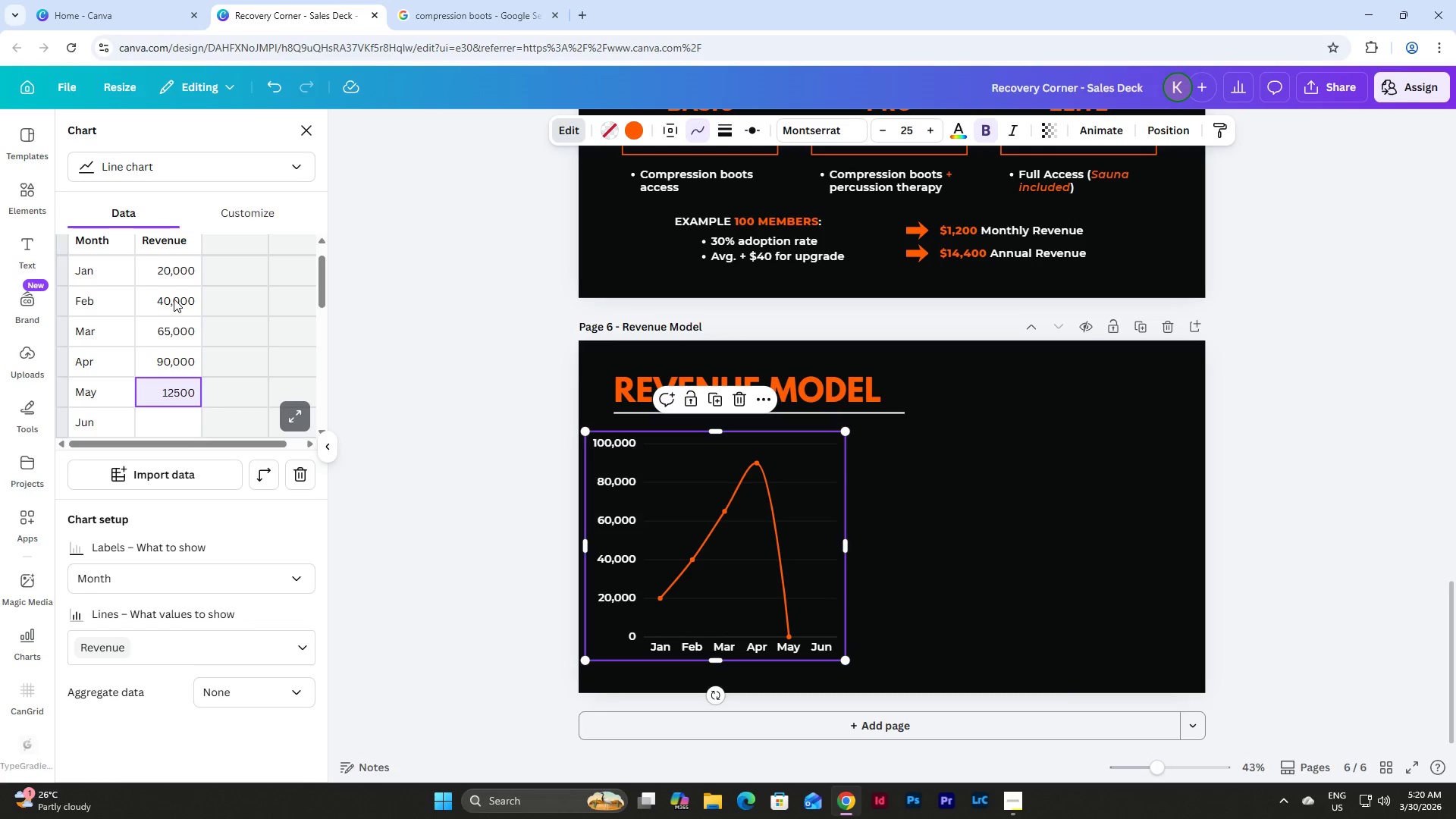 
key(Backspace)
 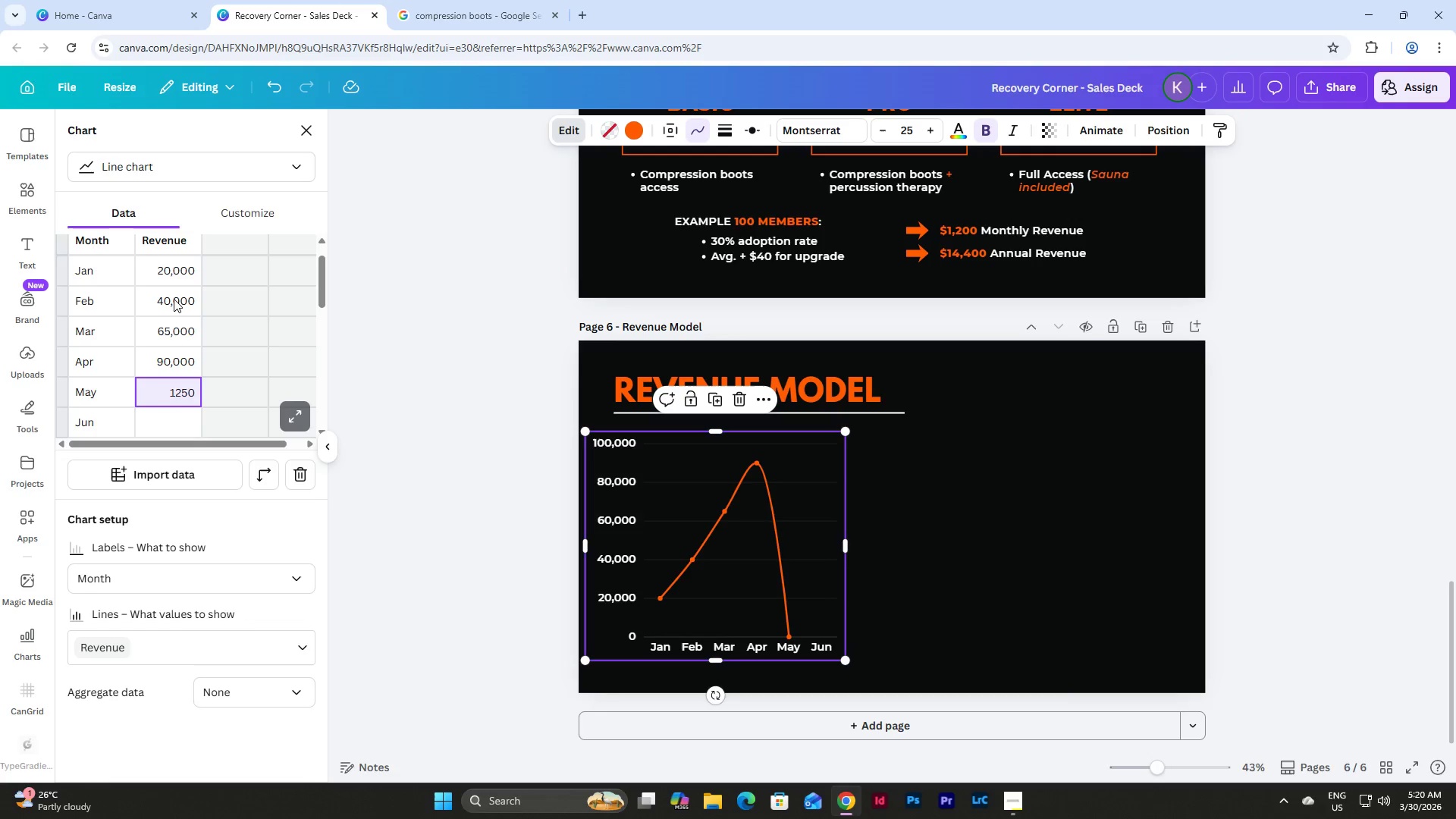 
key(Backspace)
 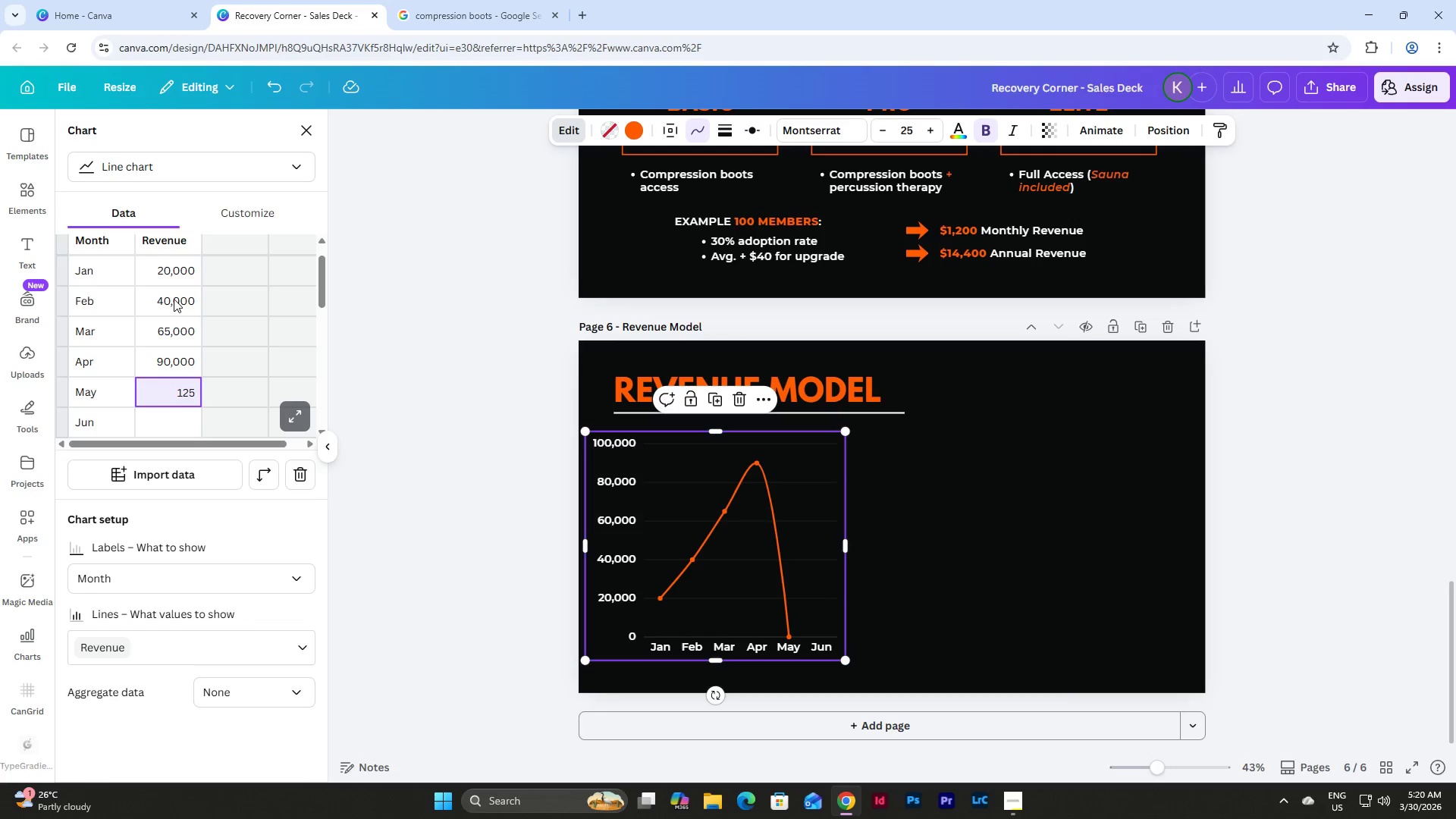 
key(Backspace)
 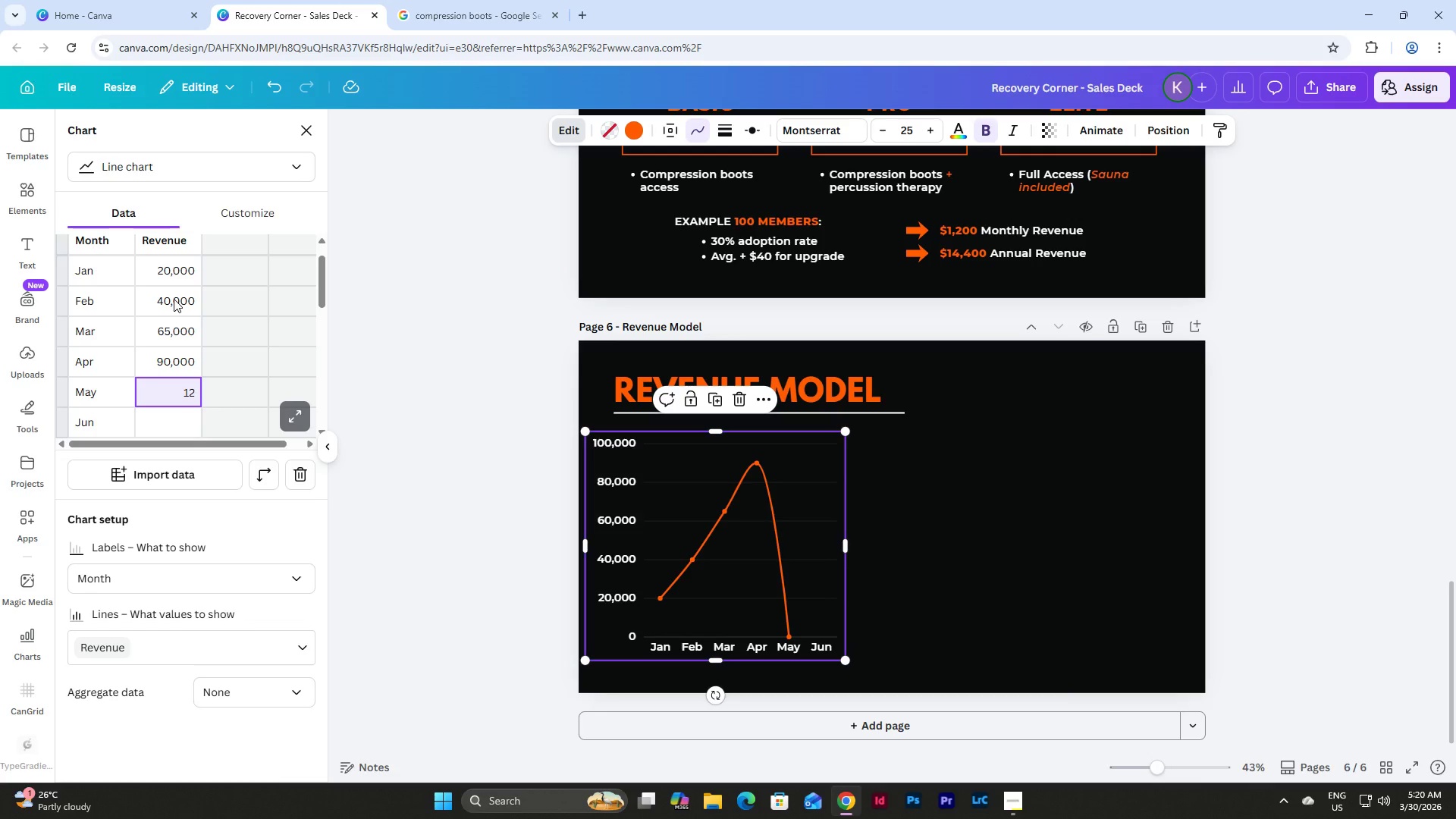 
key(Numpad0)
 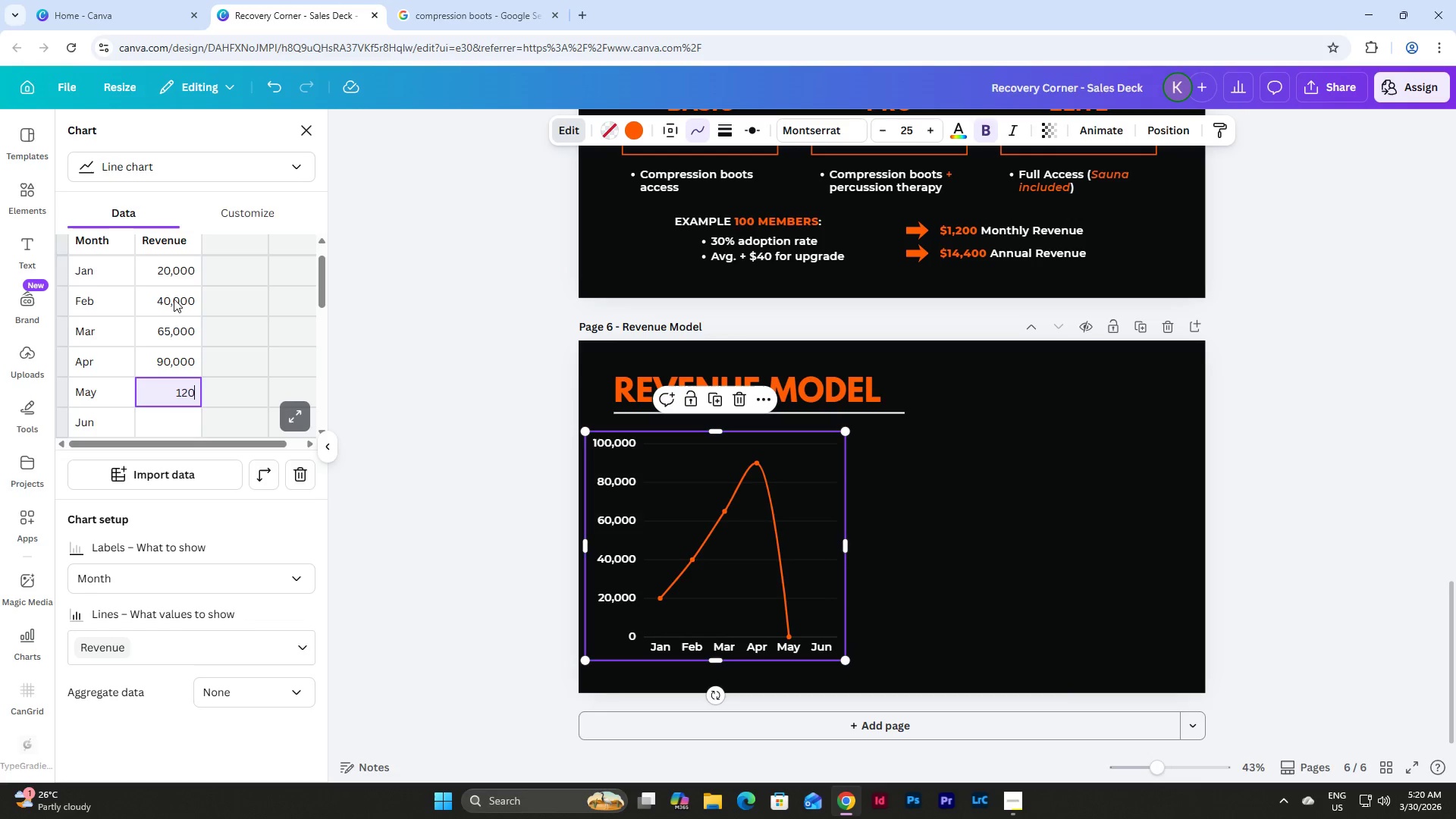 
key(Numpad0)
 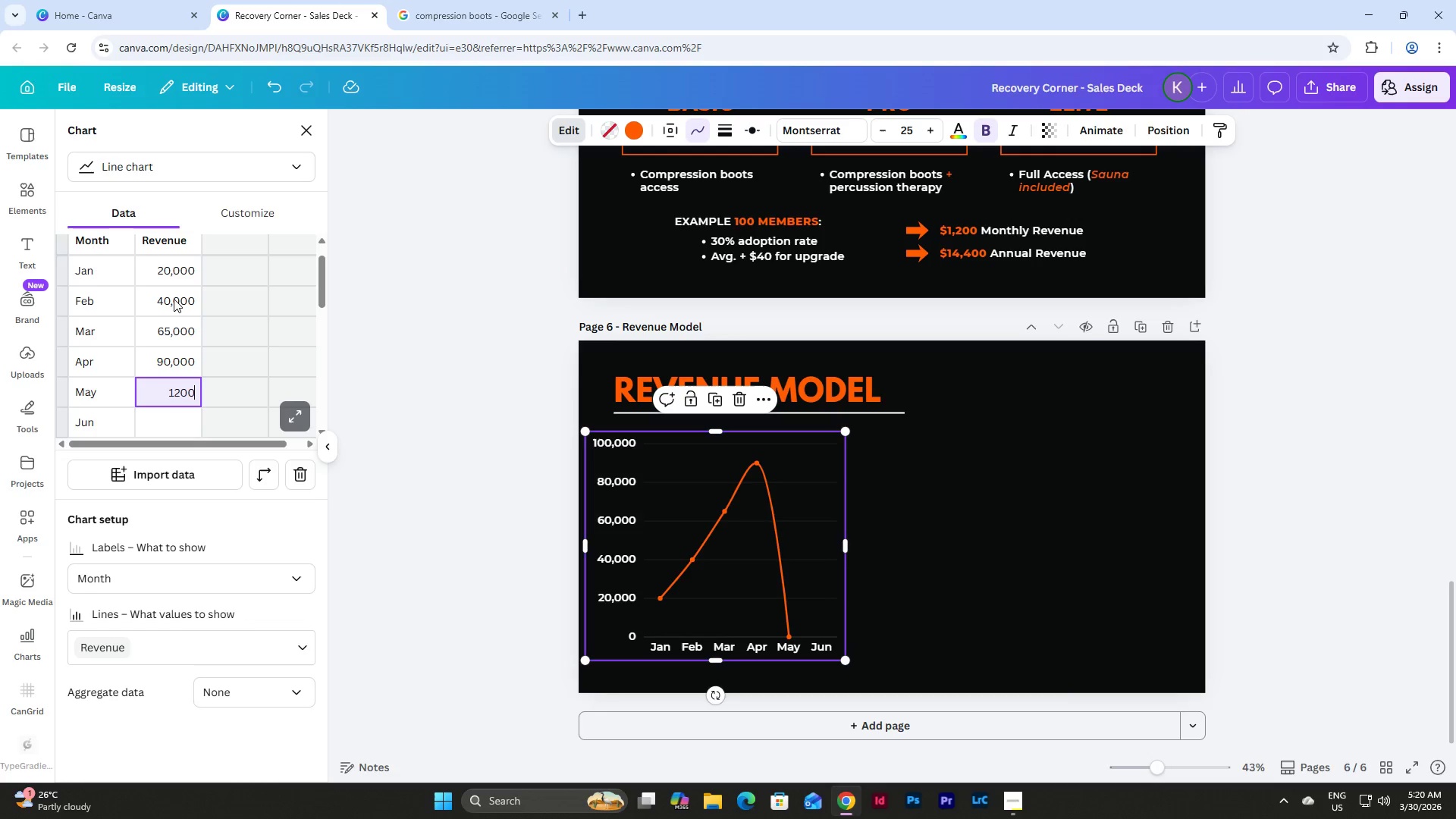 
key(Numpad0)
 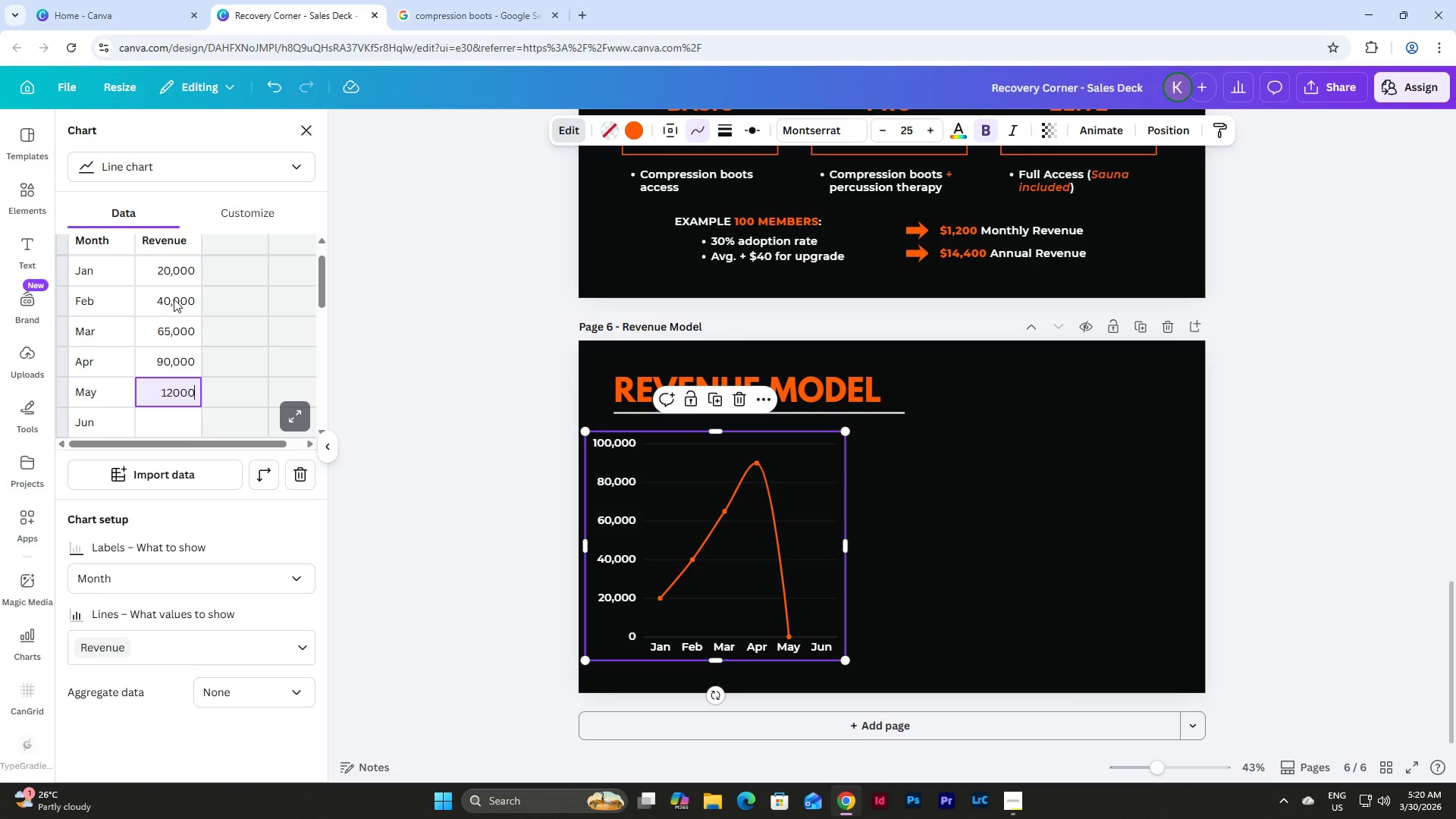 
key(Numpad0)
 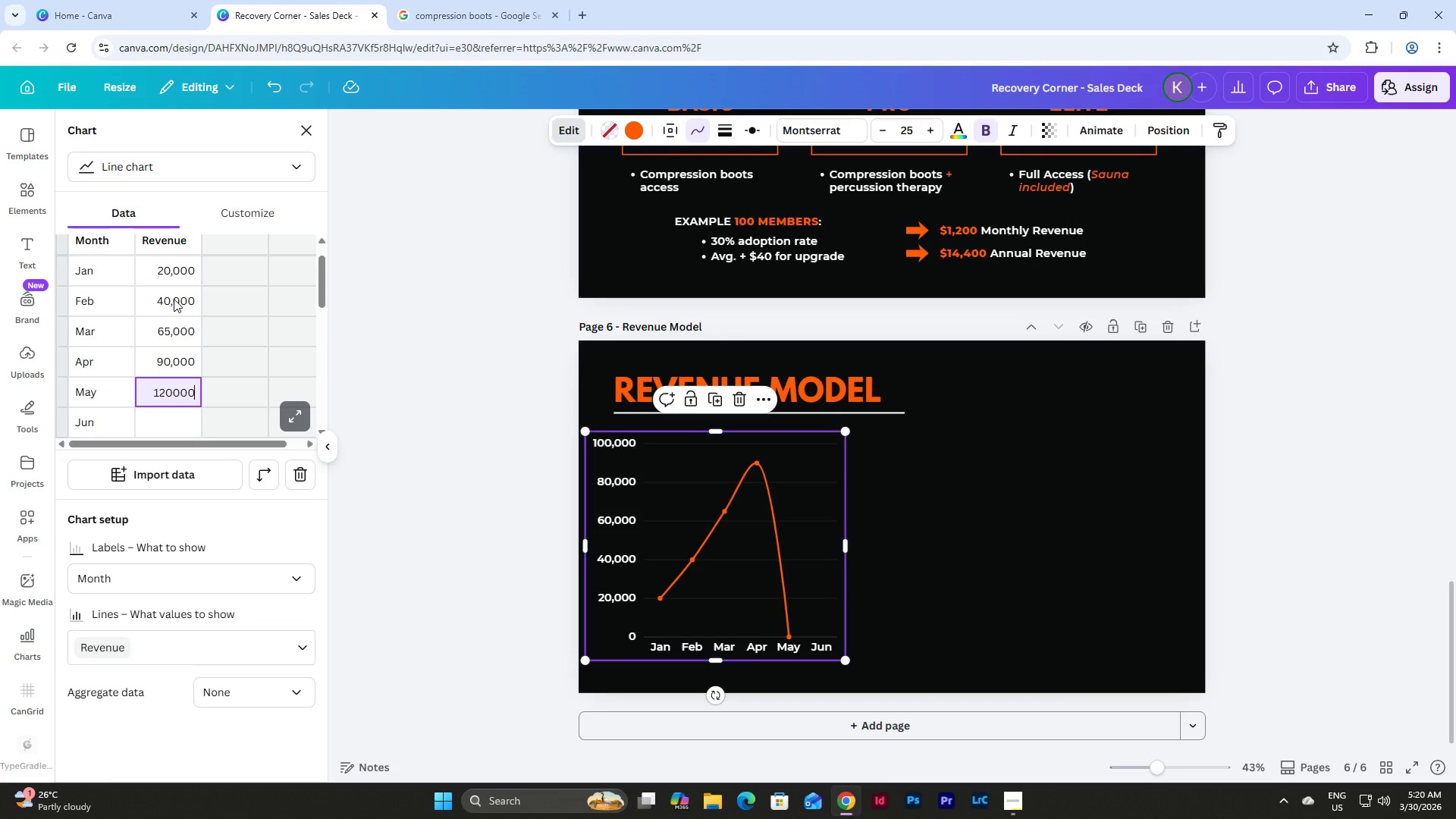 
key(NumpadEnter)
 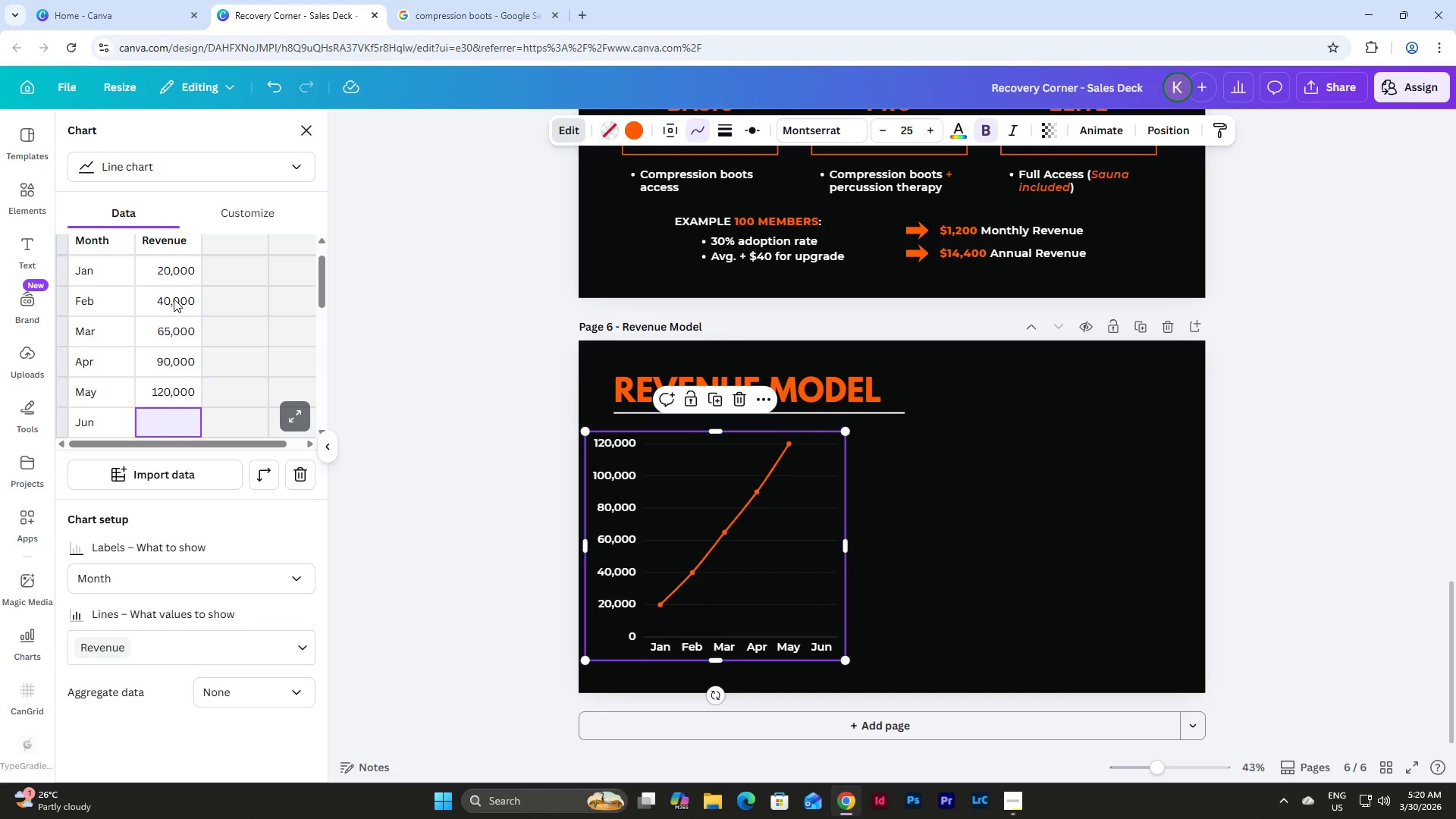 
key(Numpad1)
 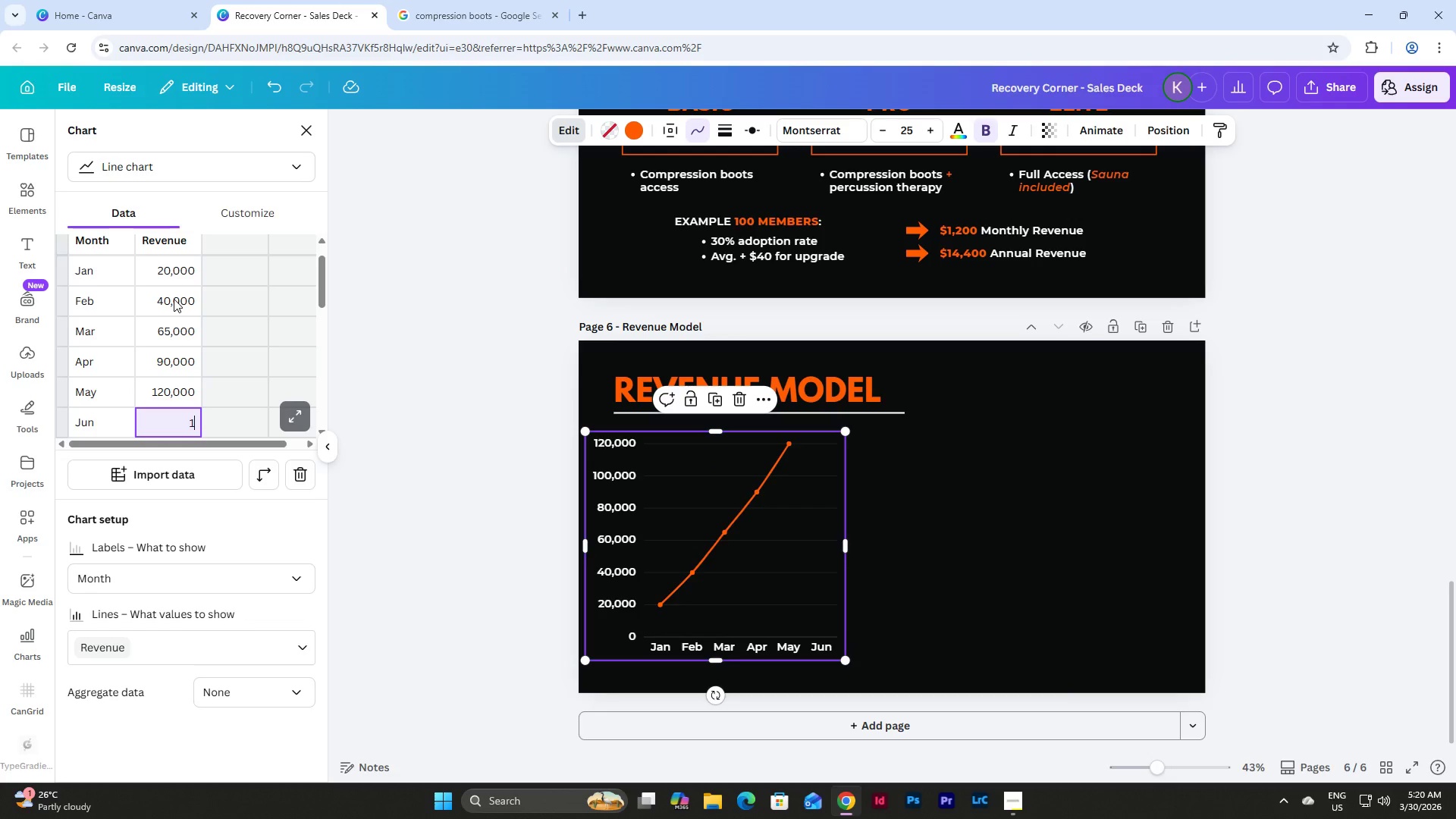 
key(Numpad5)
 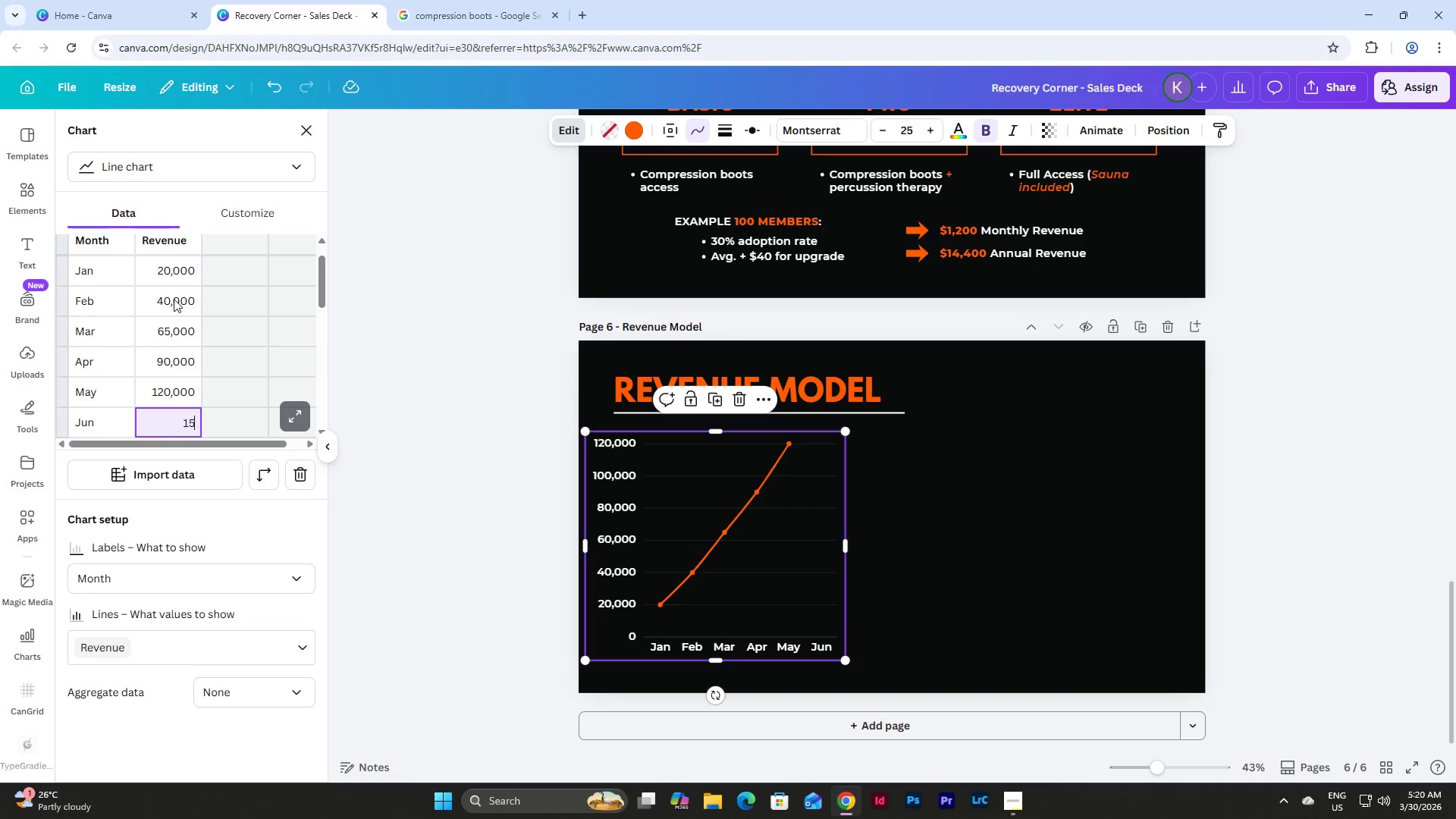 
key(Numpad0)
 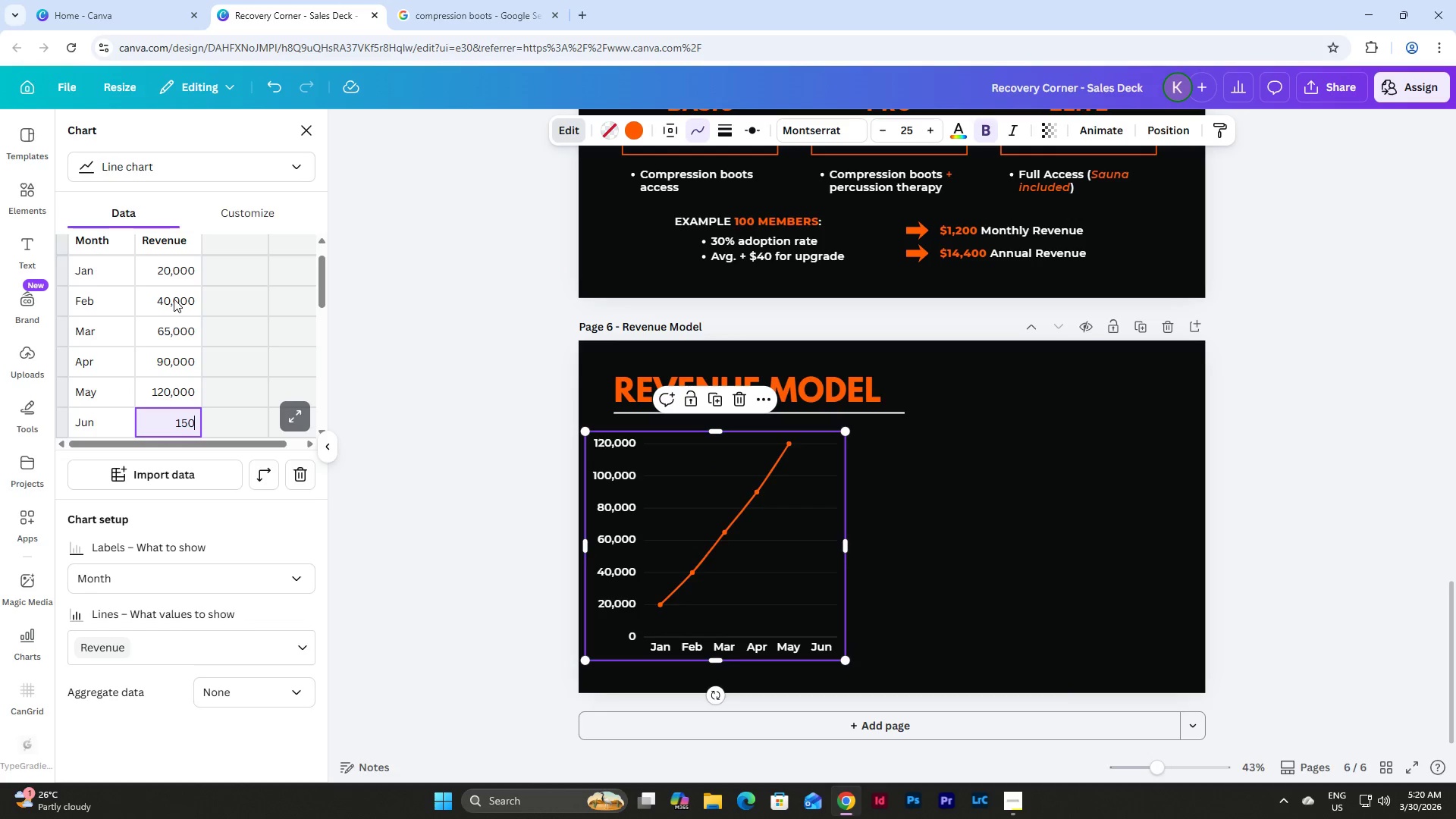 
key(Numpad0)
 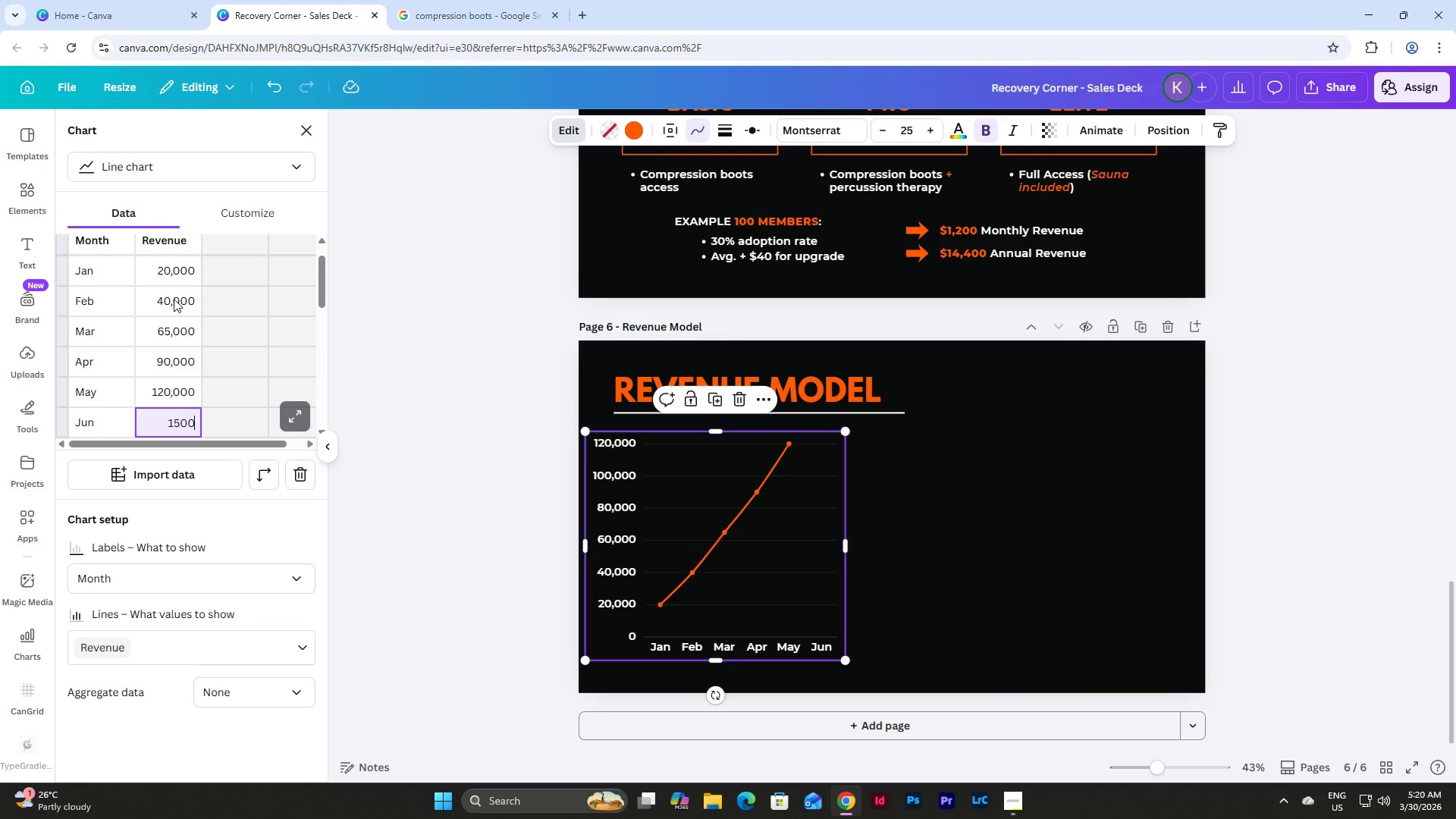 
key(Numpad0)
 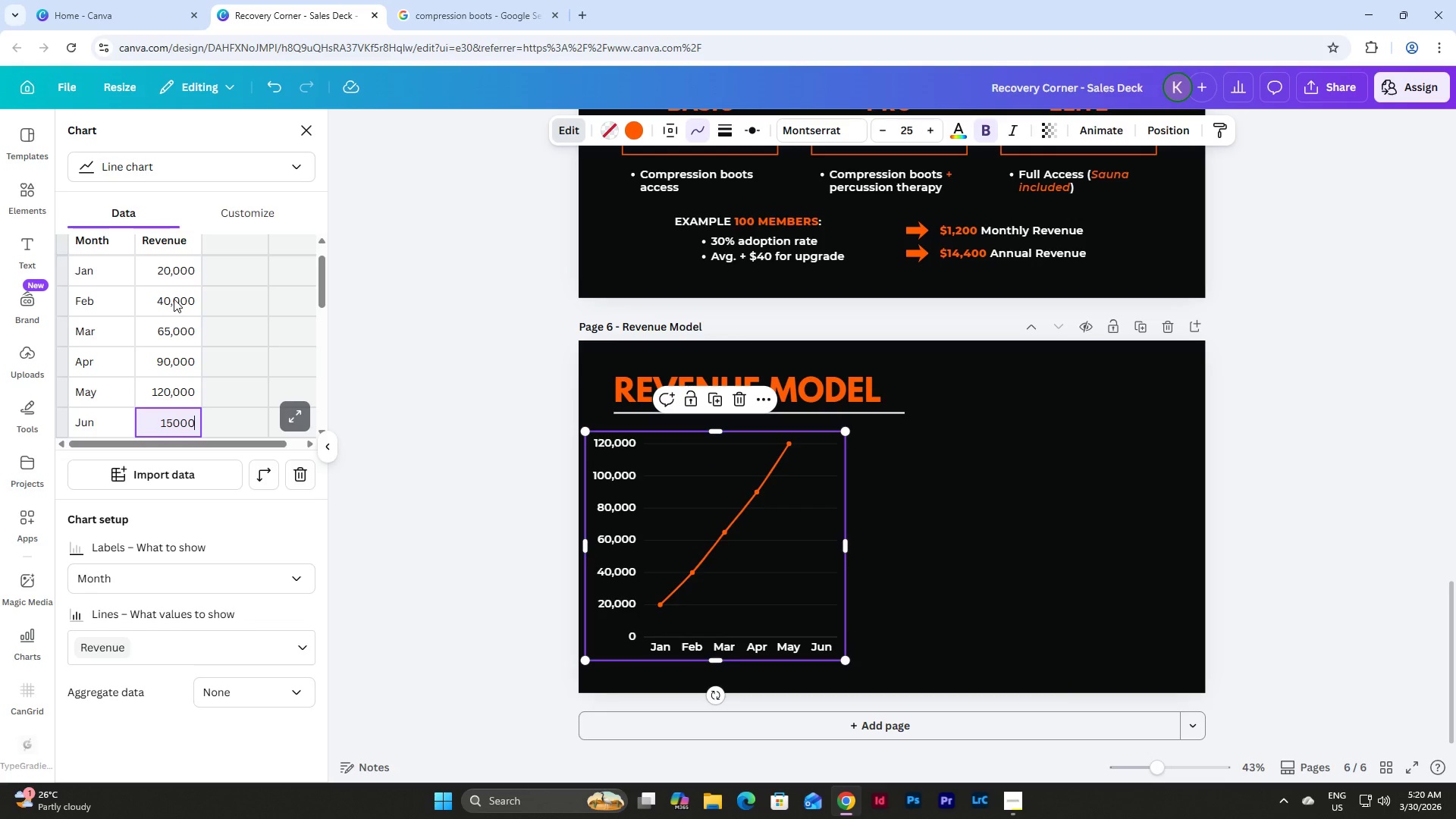 
key(Numpad0)
 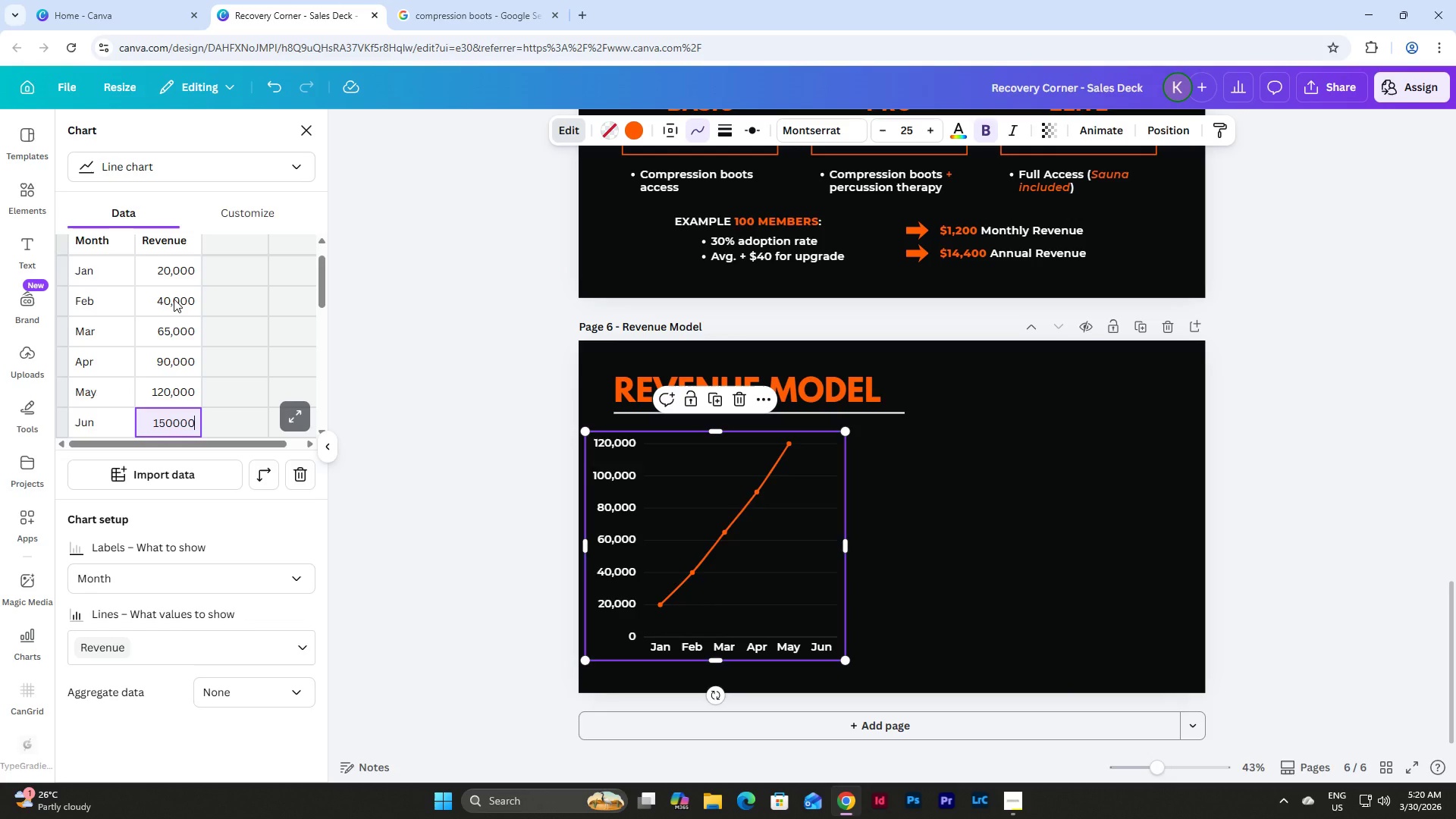 
key(NumpadEnter)
 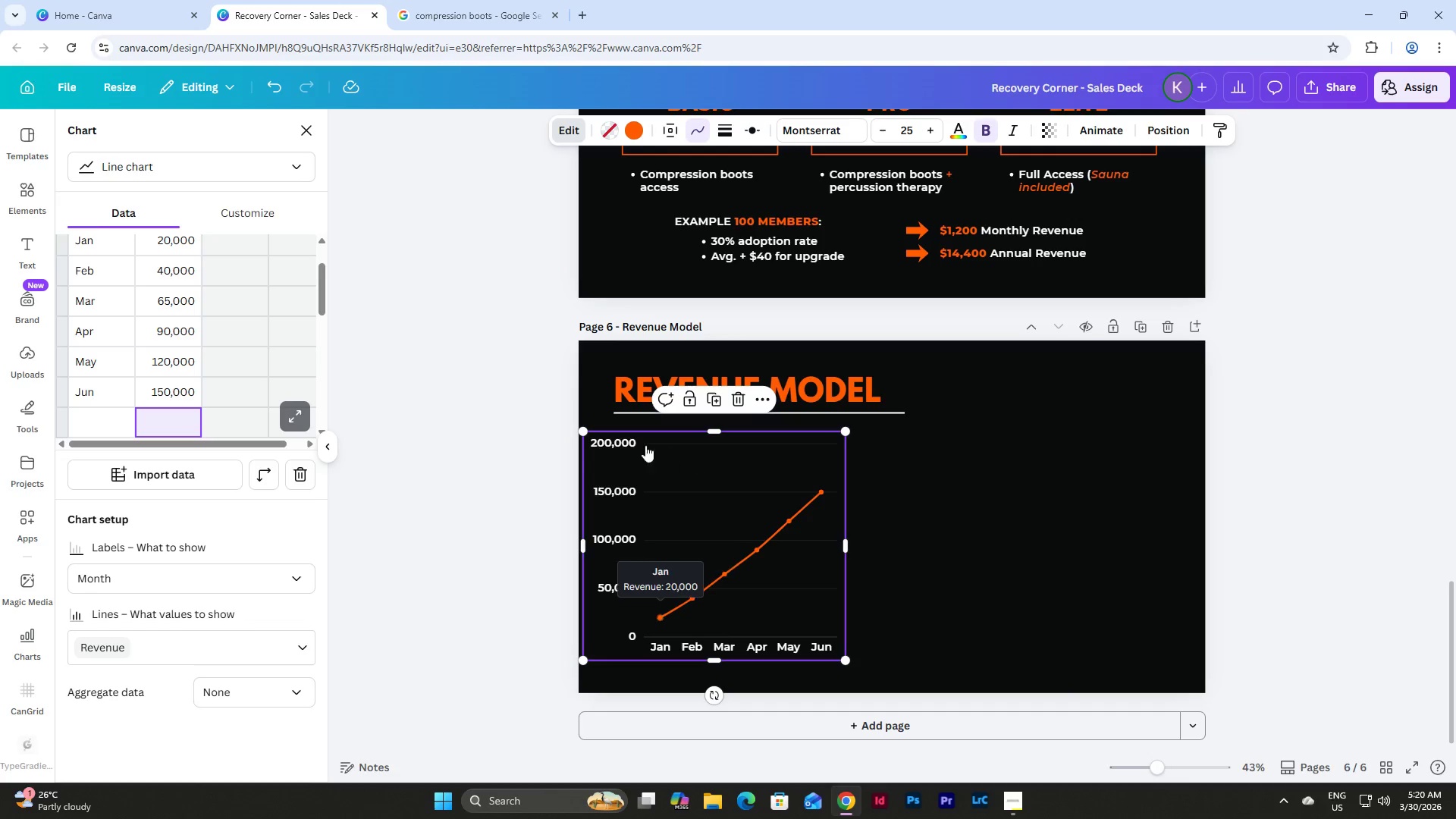 
left_click([910, 535])
 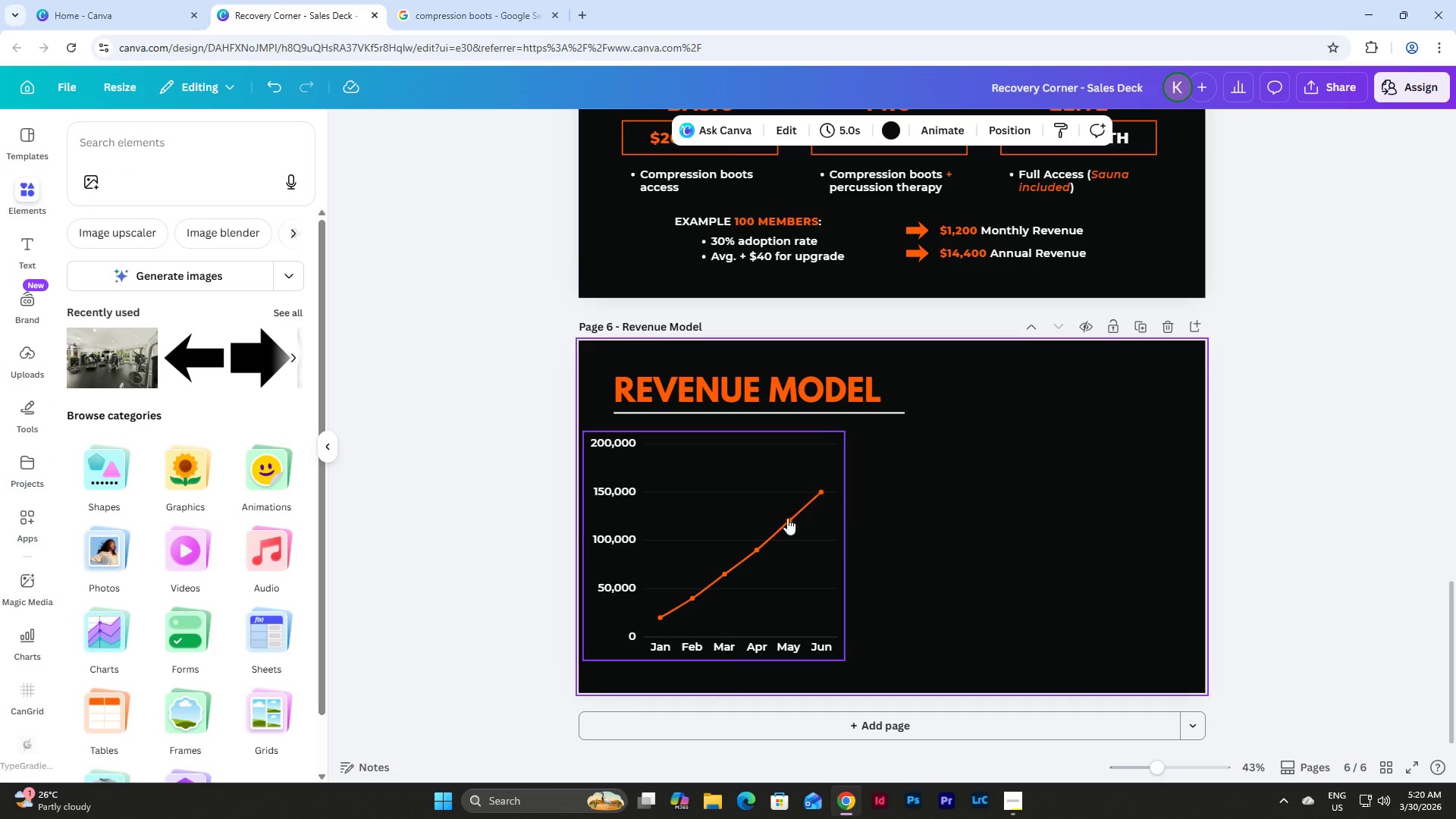 
left_click_drag(start_coordinate=[782, 516], to_coordinate=[841, 518])
 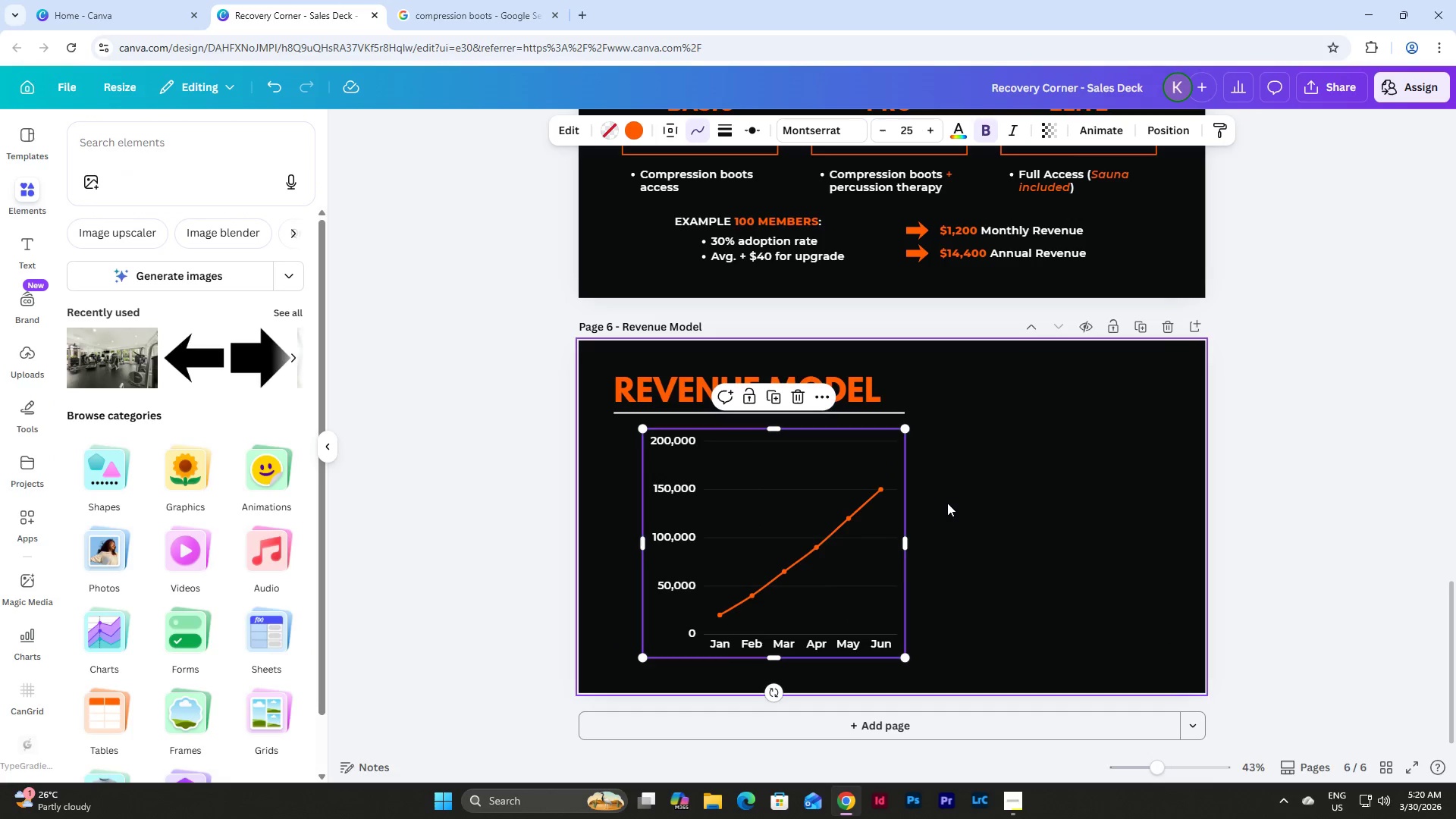 
left_click([948, 502])
 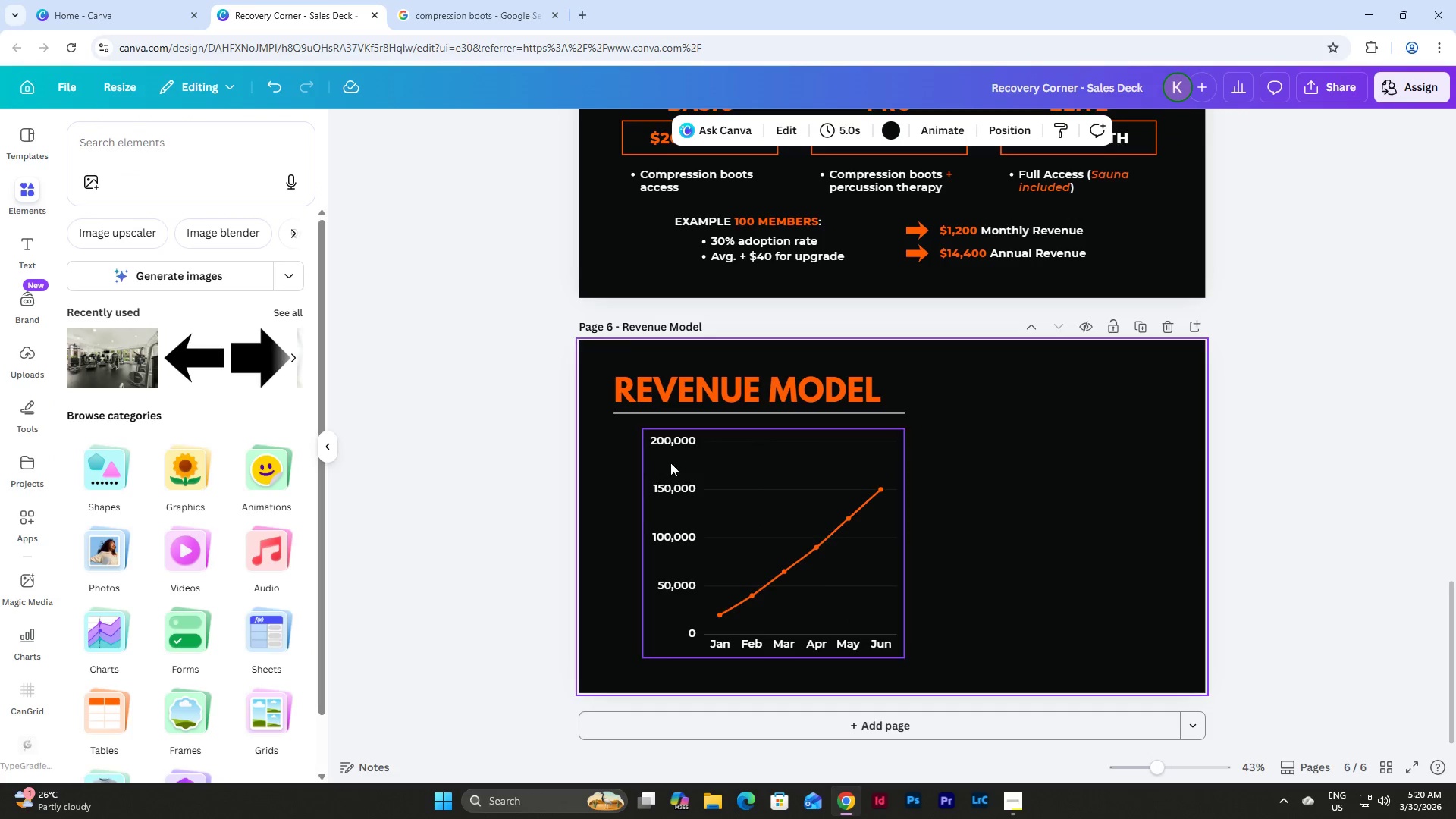 
left_click([813, 479])
 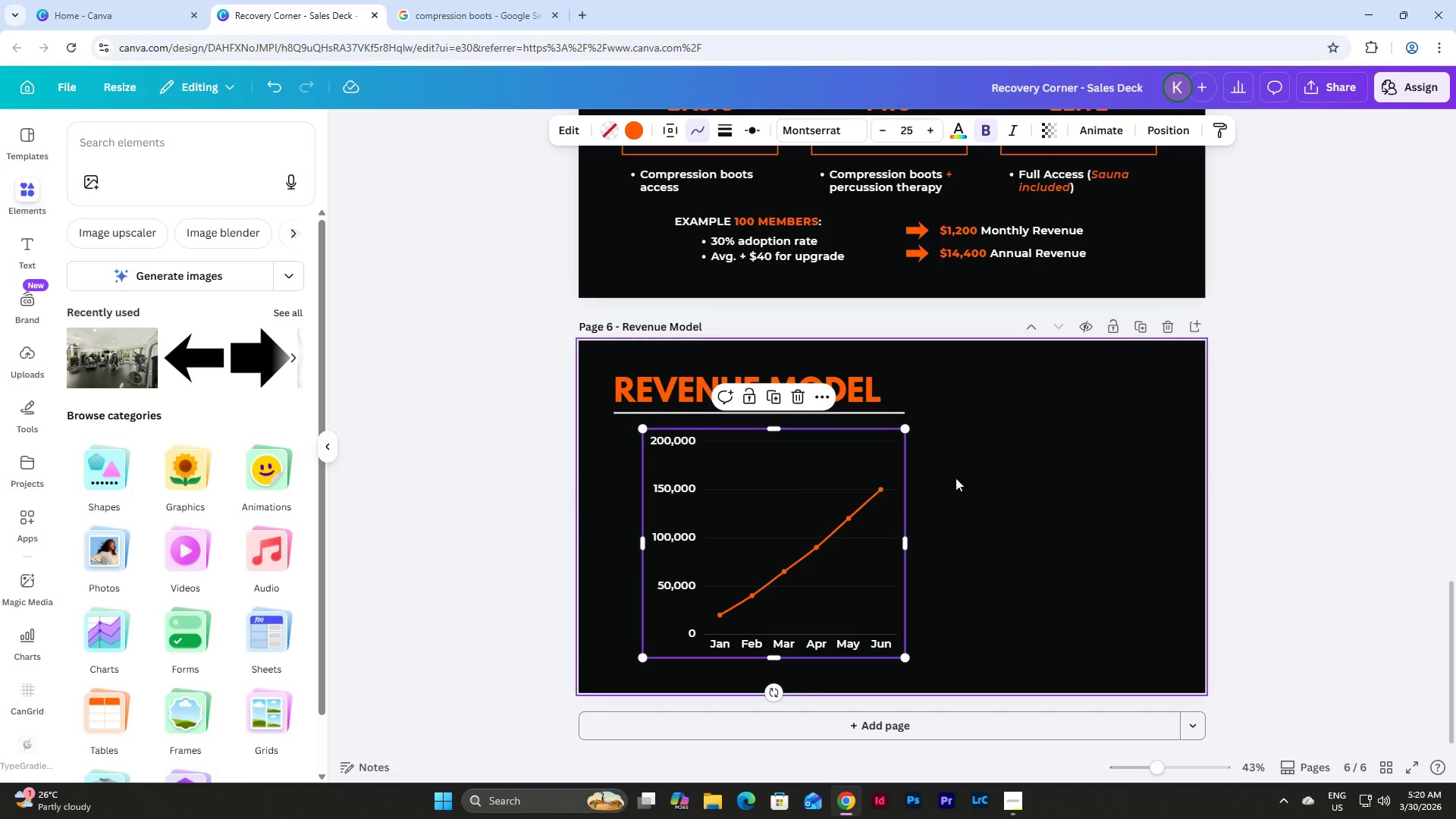 
left_click([1001, 481])
 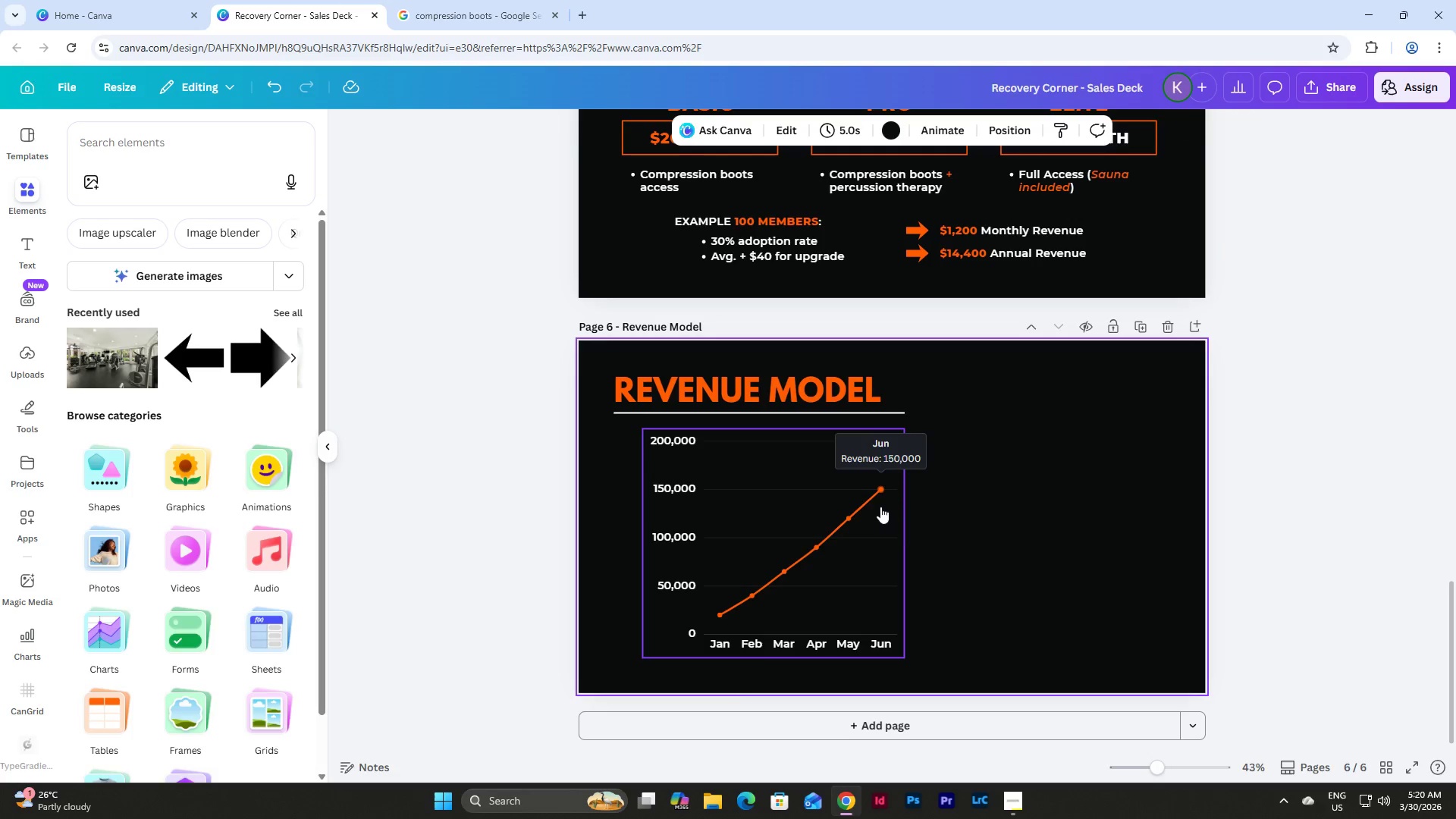 
left_click_drag(start_coordinate=[869, 505], to_coordinate=[839, 505])
 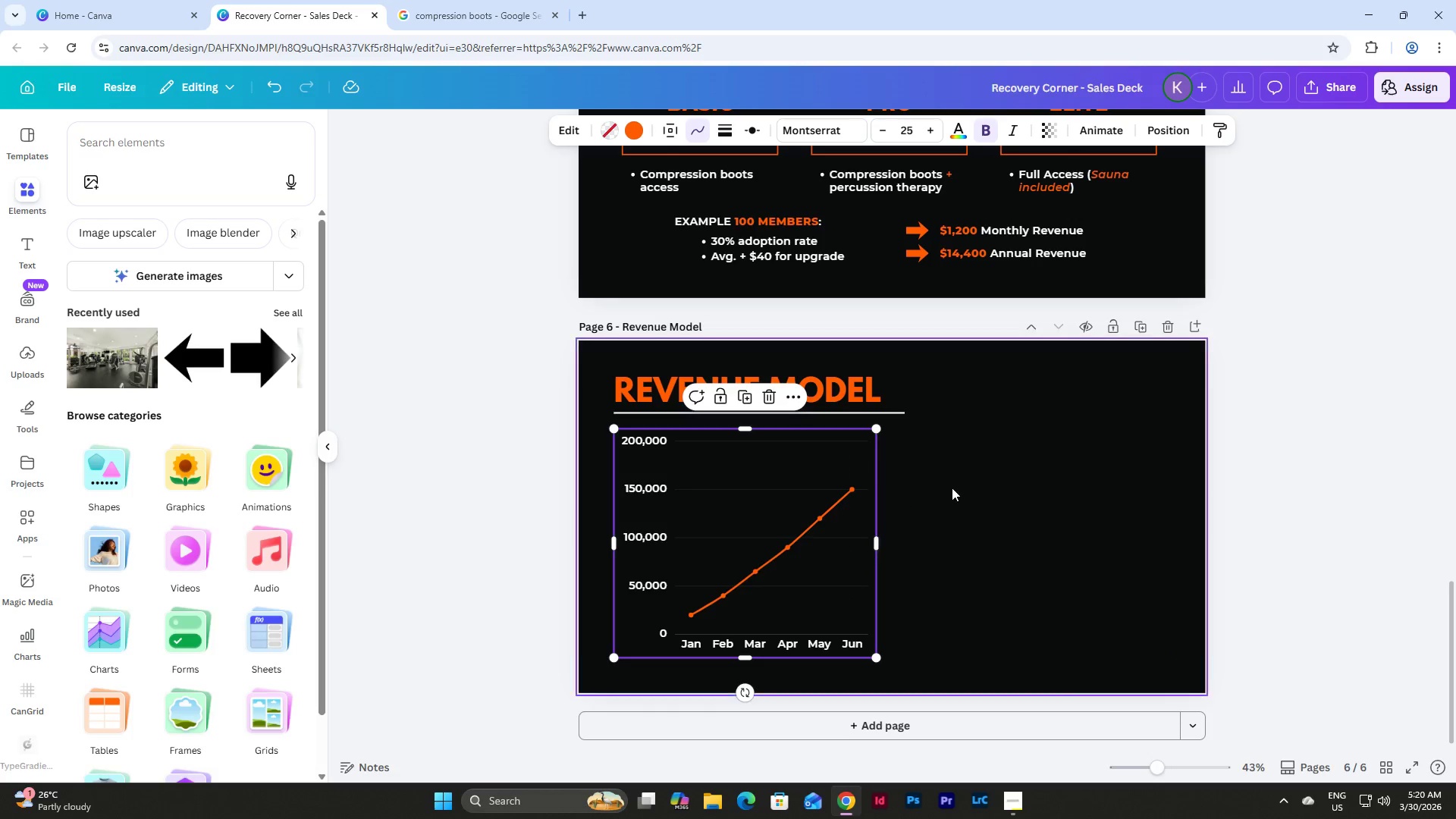 
left_click([968, 487])
 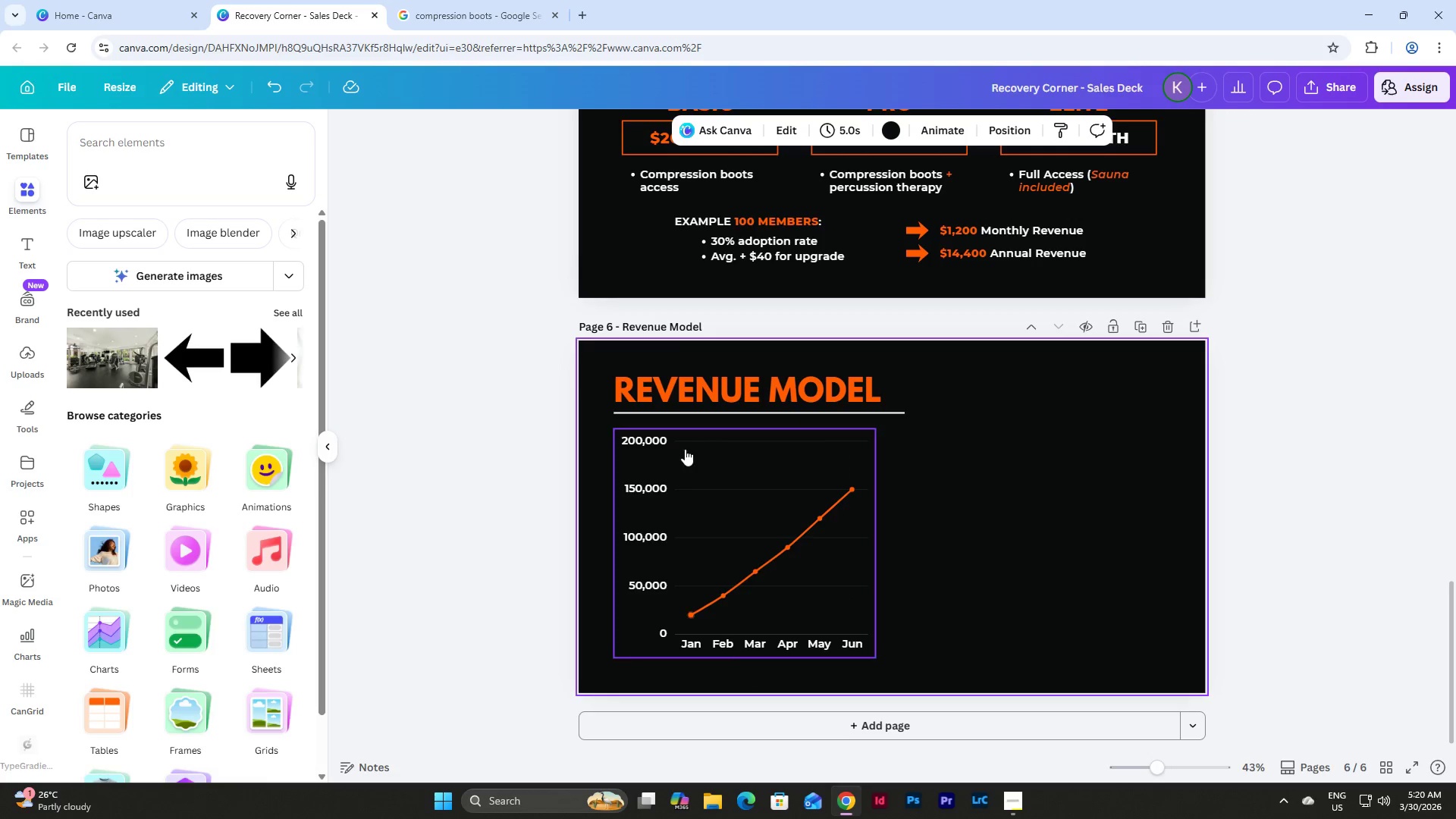 
left_click([653, 442])
 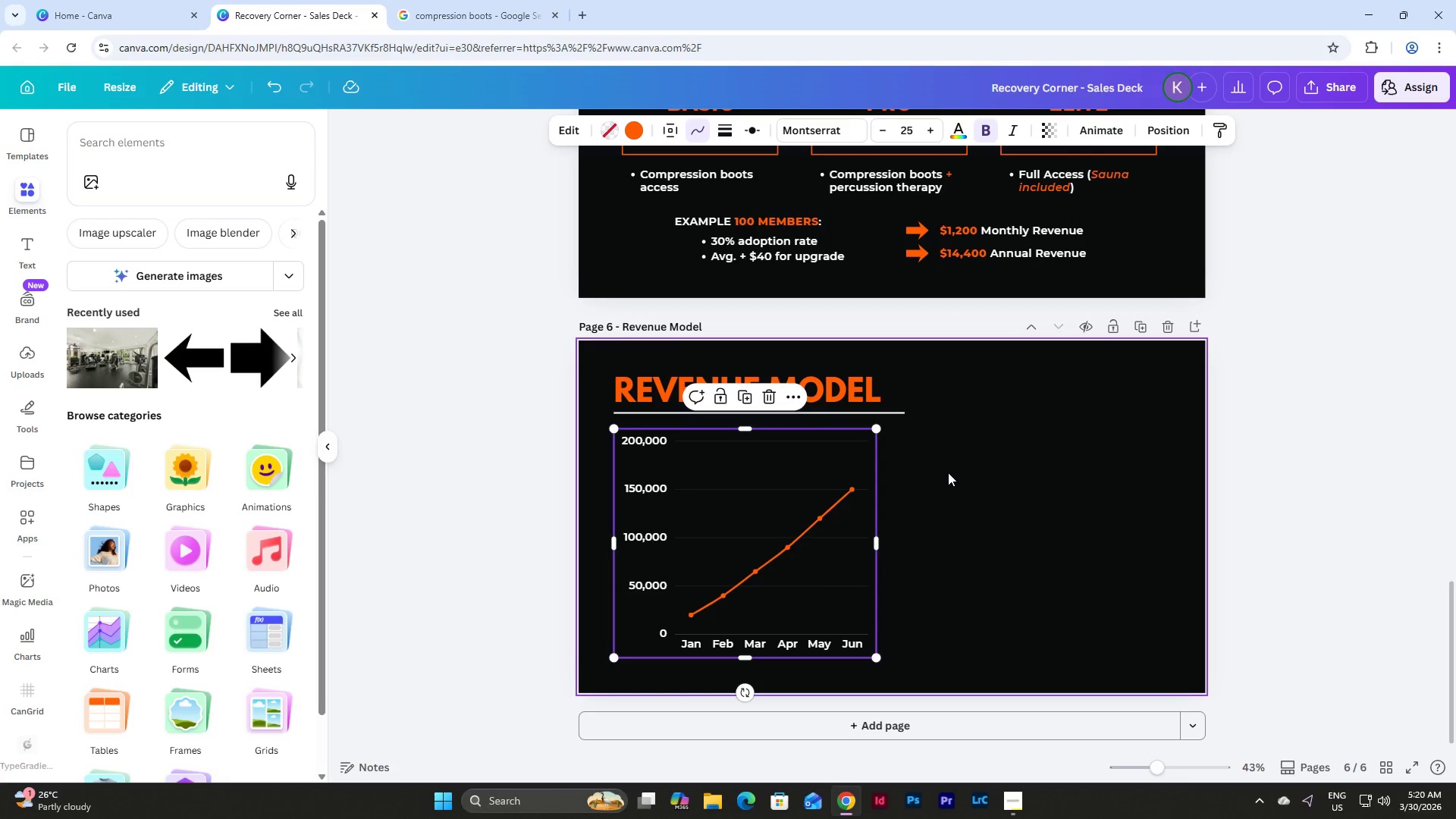 
left_click([948, 472])
 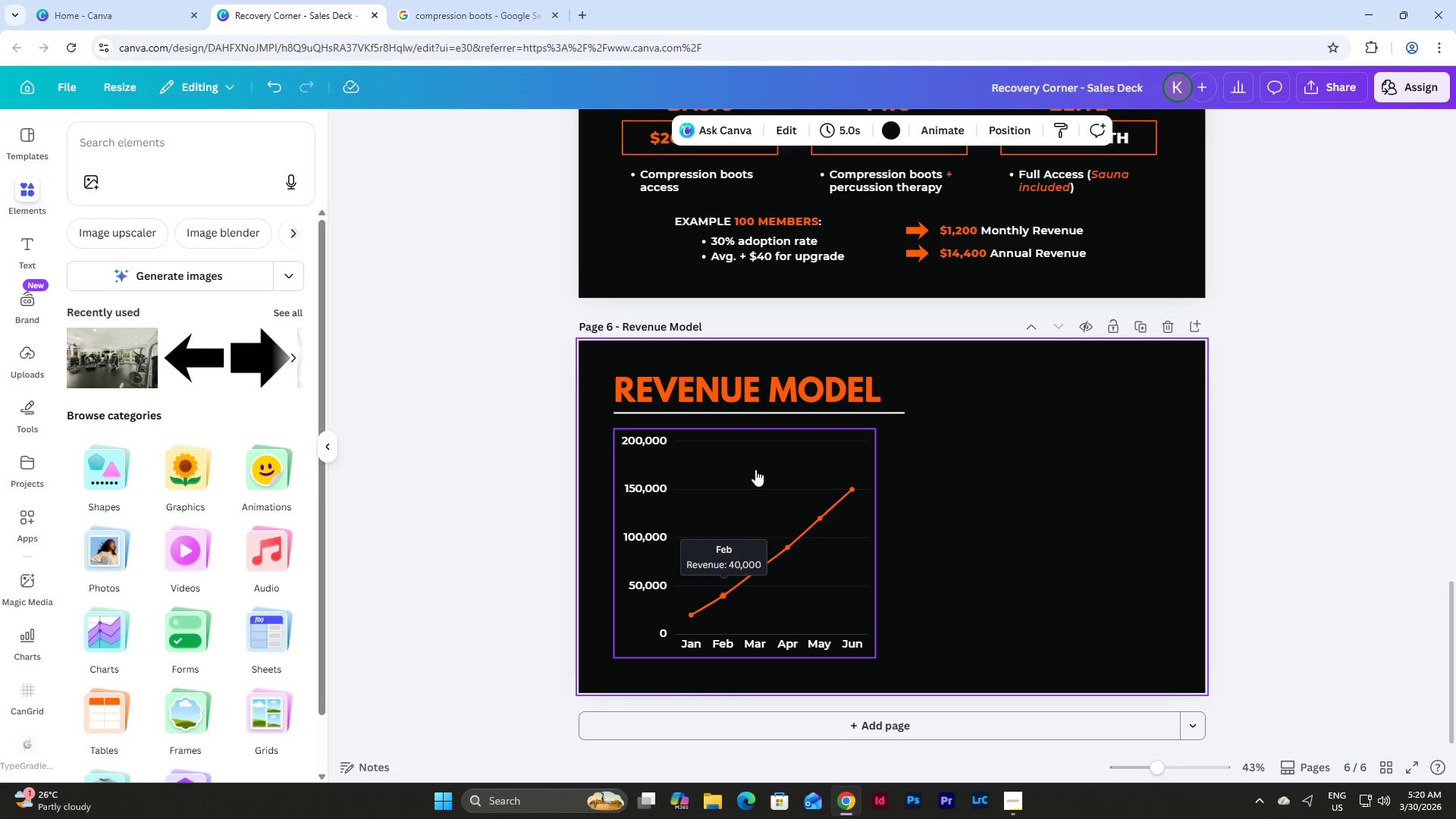 
left_click([945, 471])
 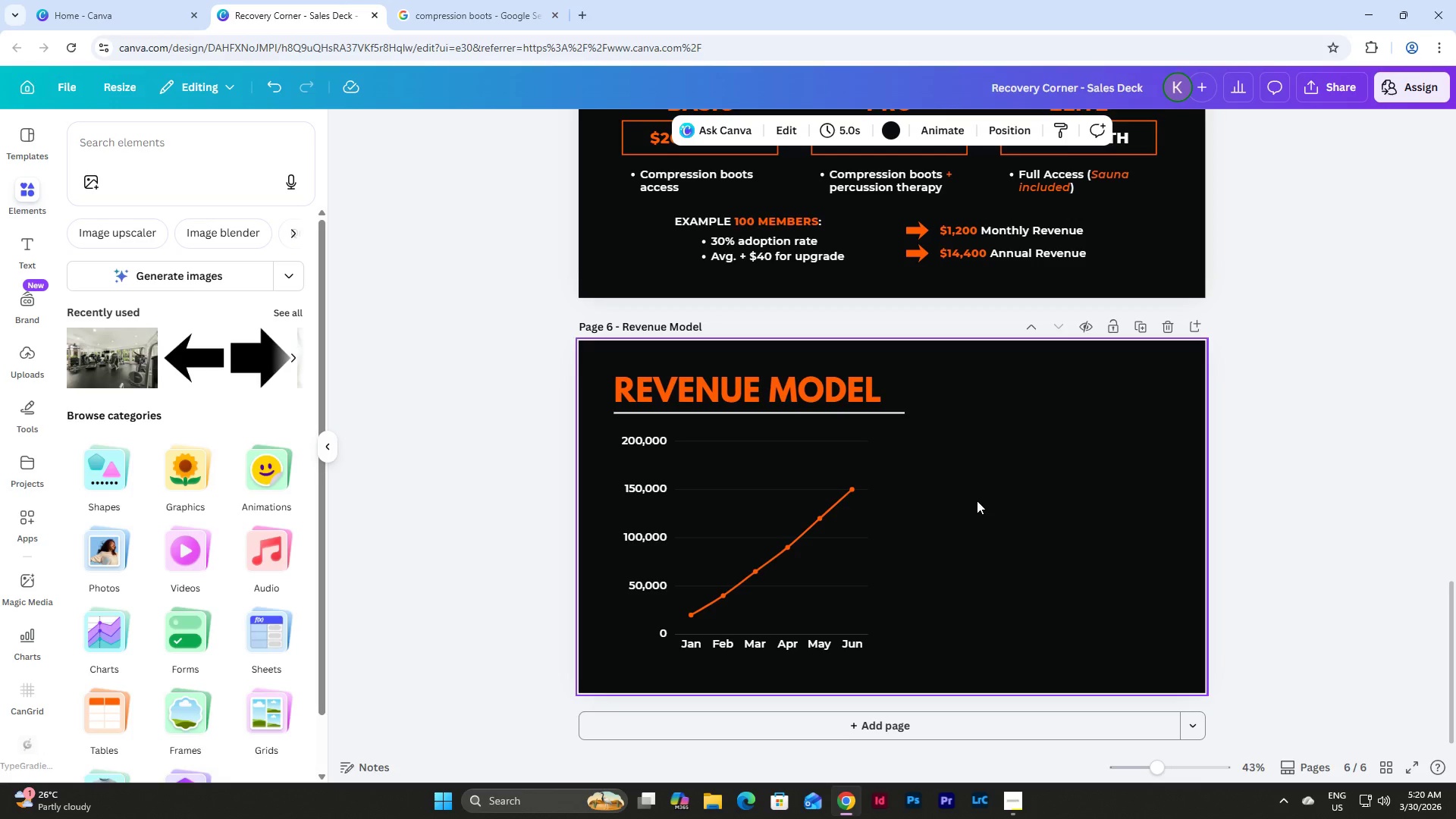 
wait(25.78)
 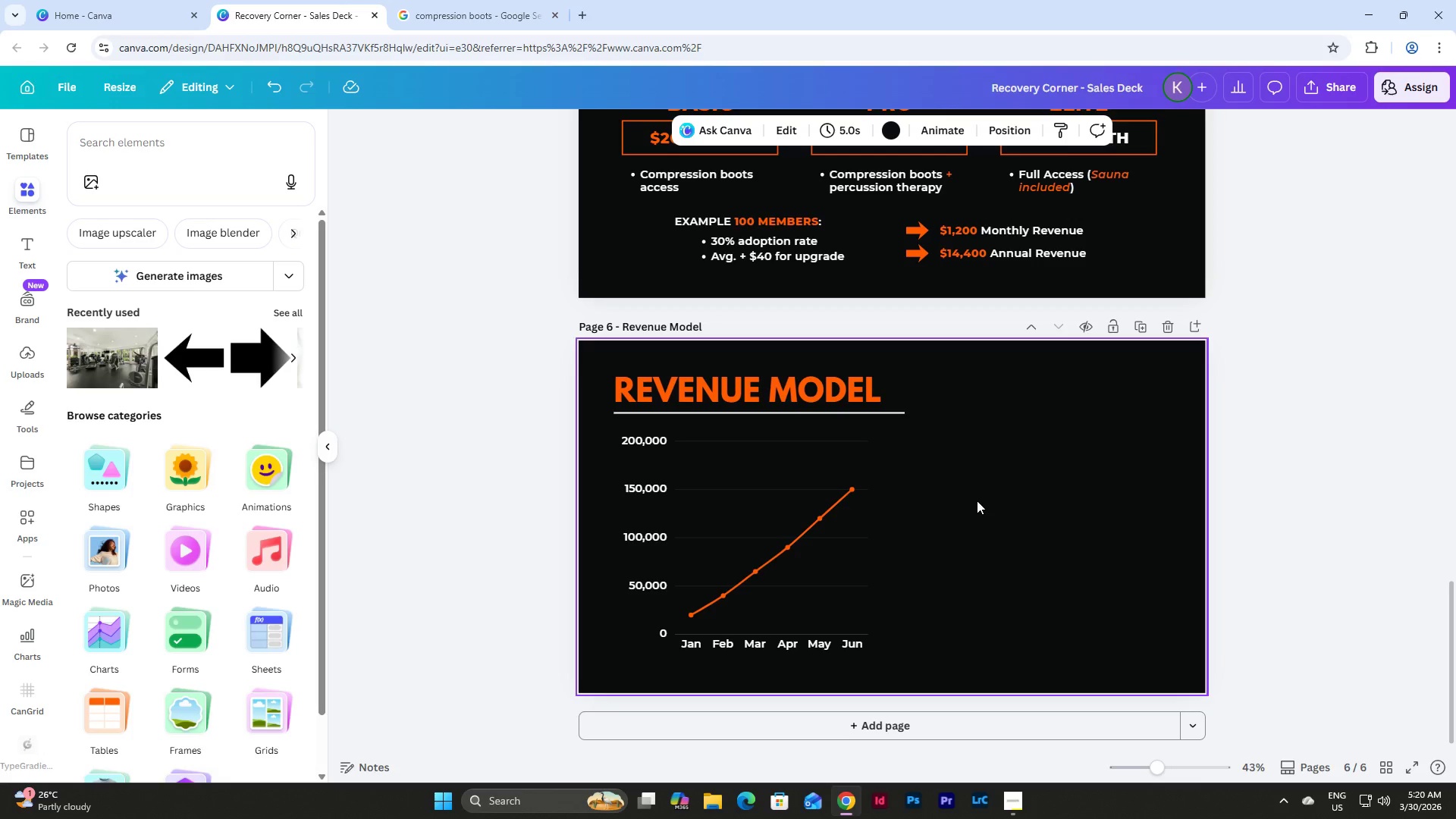 
left_click_drag(start_coordinate=[831, 554], to_coordinate=[978, 552])
 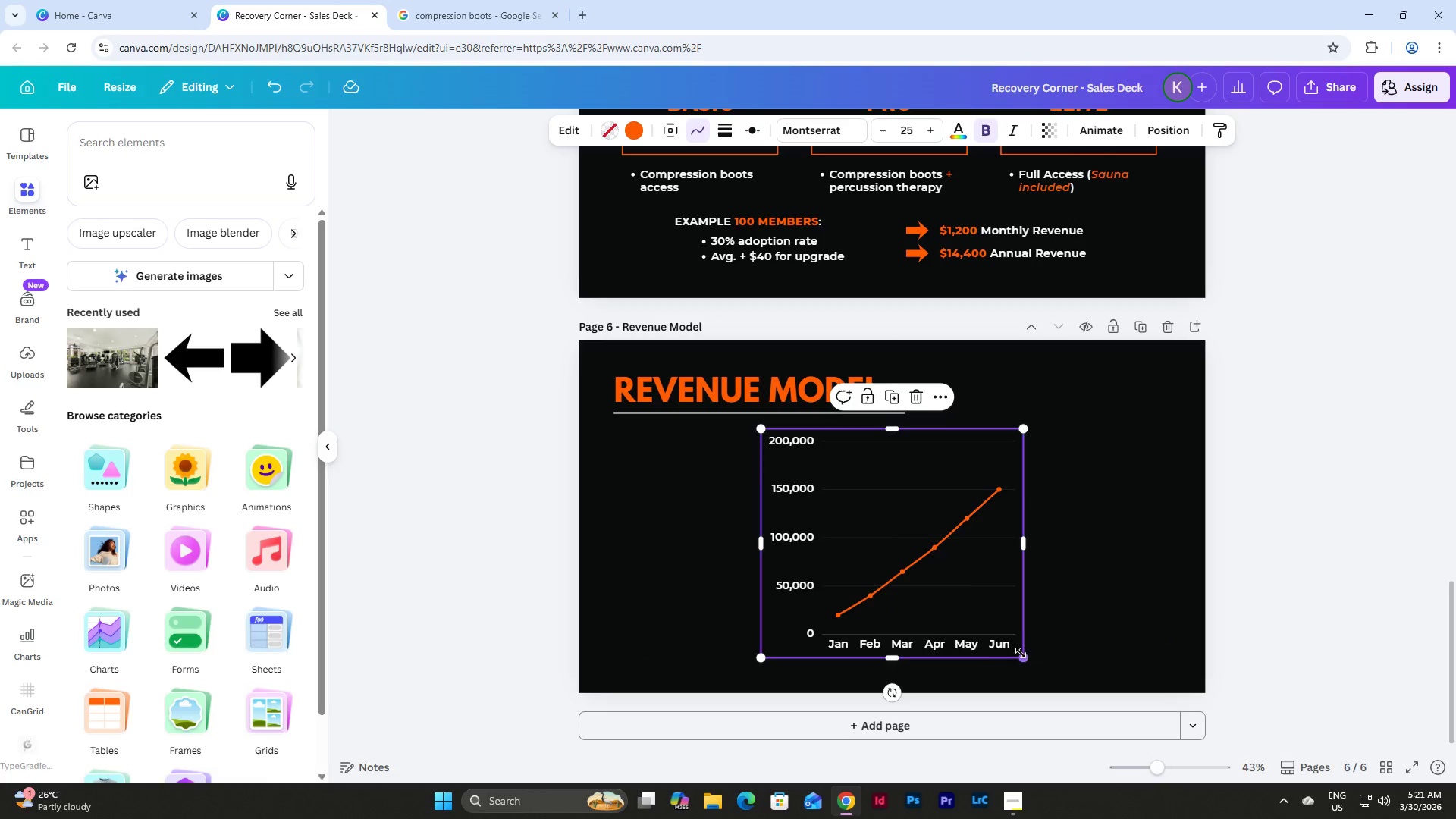 
left_click_drag(start_coordinate=[1025, 656], to_coordinate=[1012, 626])
 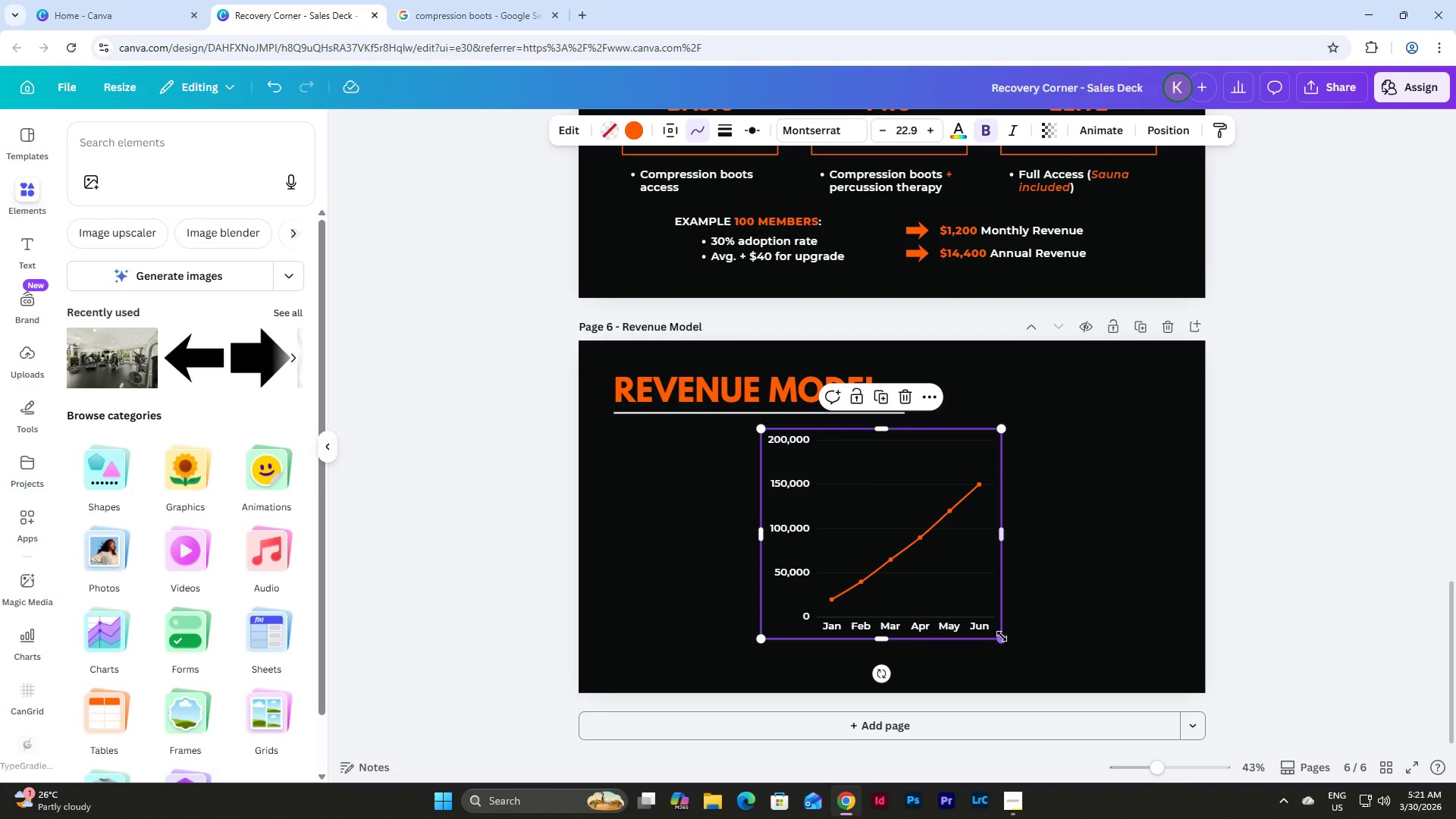 
left_click_drag(start_coordinate=[966, 552], to_coordinate=[974, 552])
 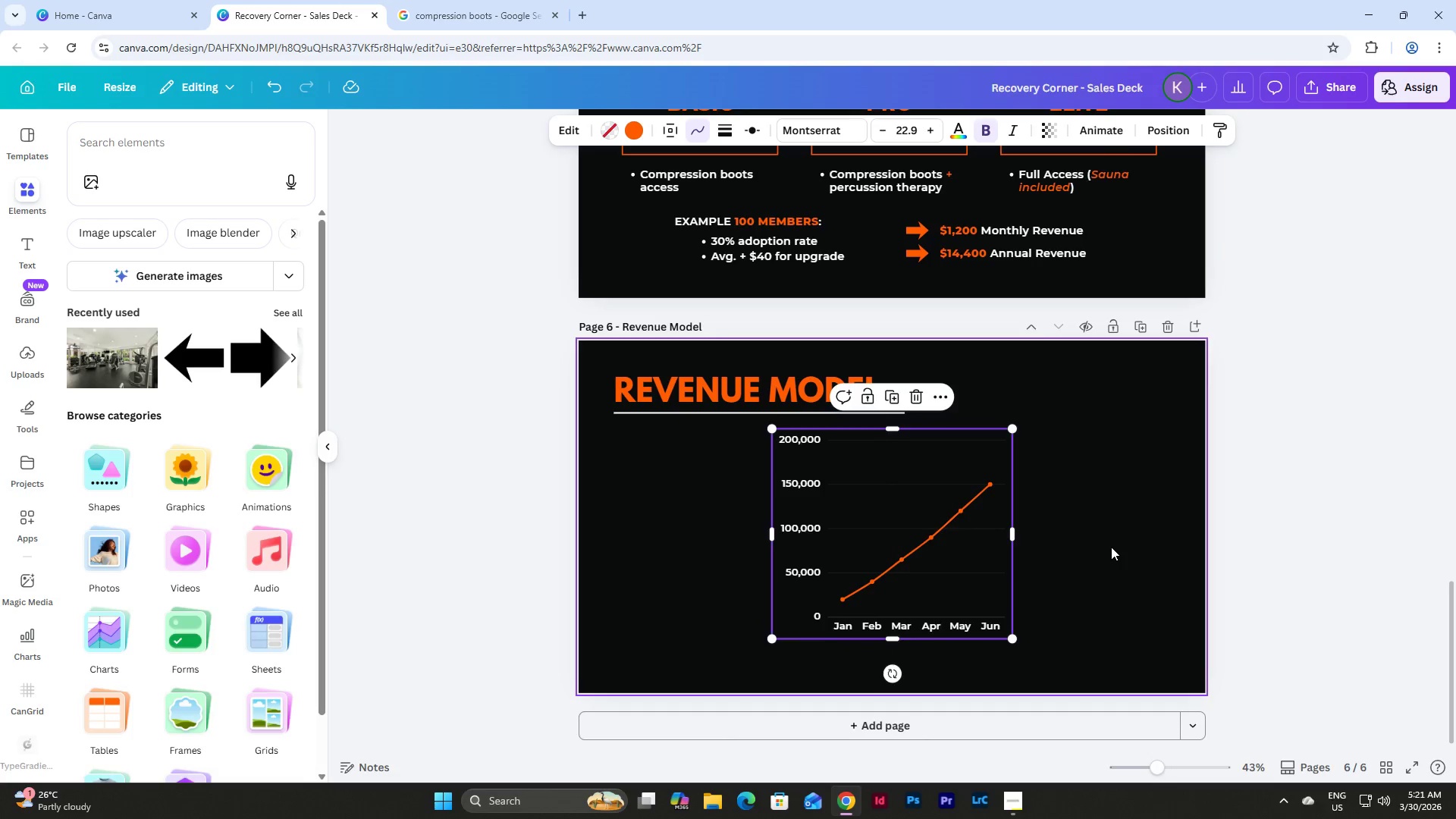 
scroll: coordinate [1111, 547], scroll_direction: down, amount: 1.0
 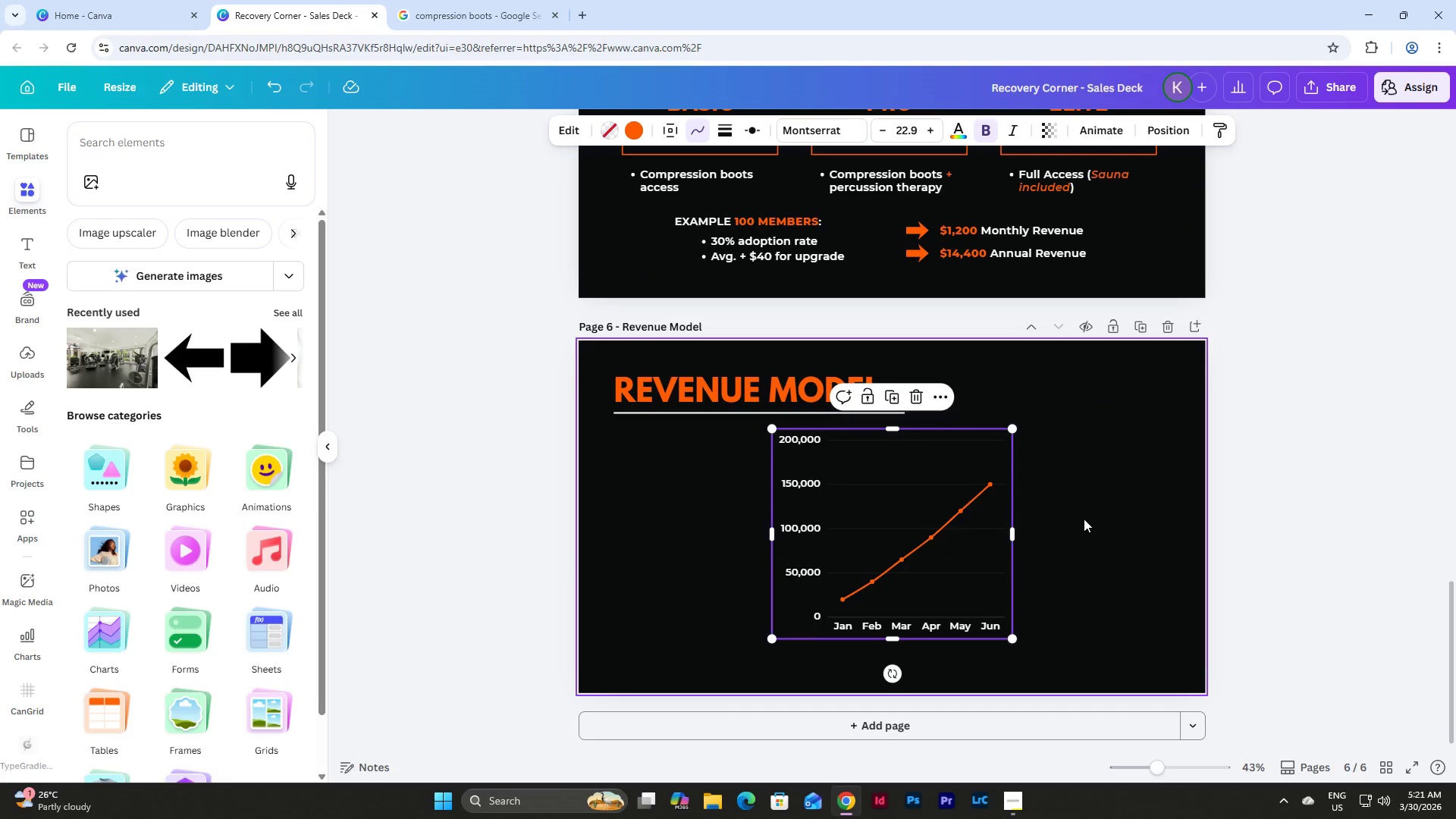 
key(Control+Z)
 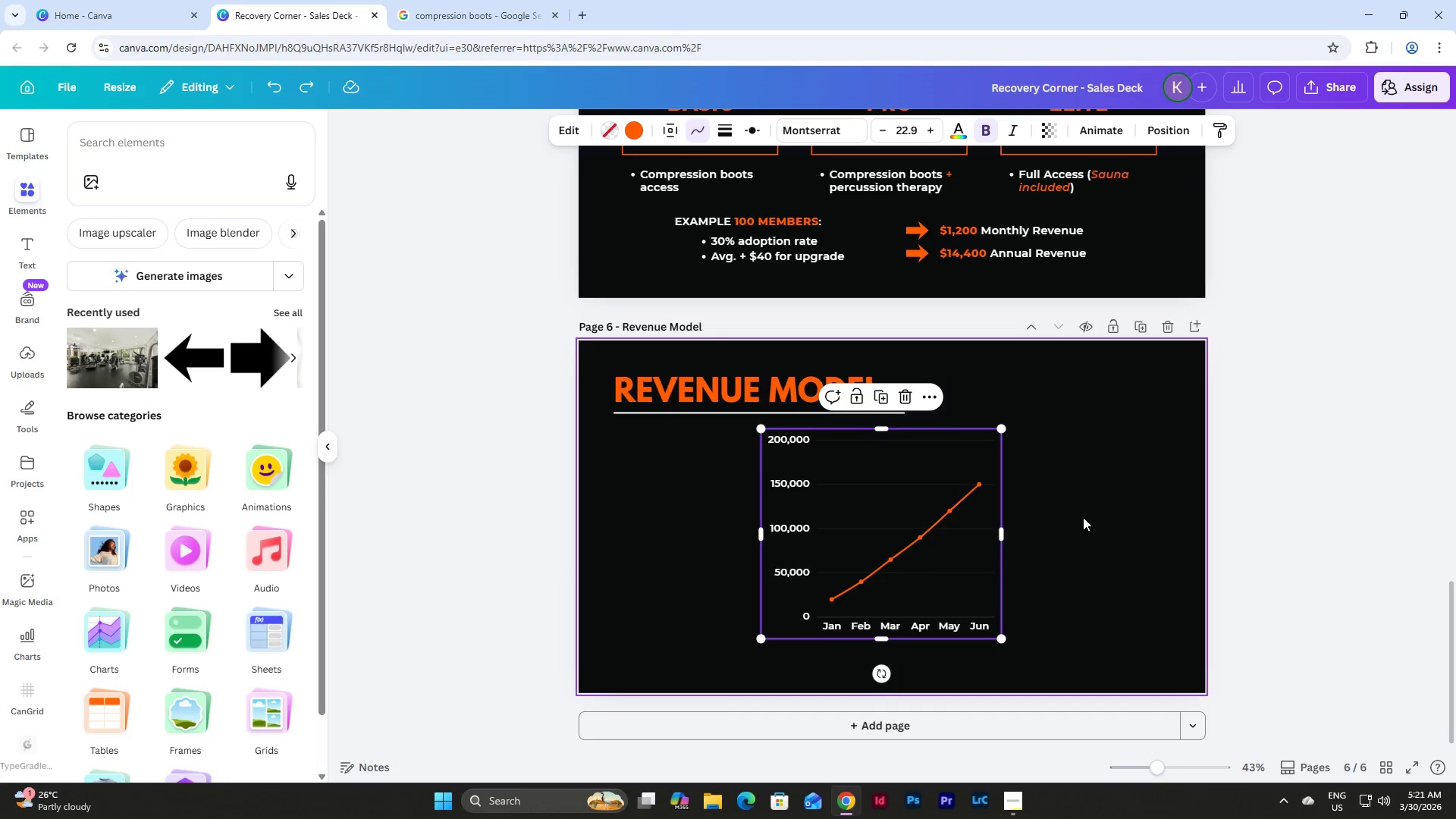 
key(Control+Z)
 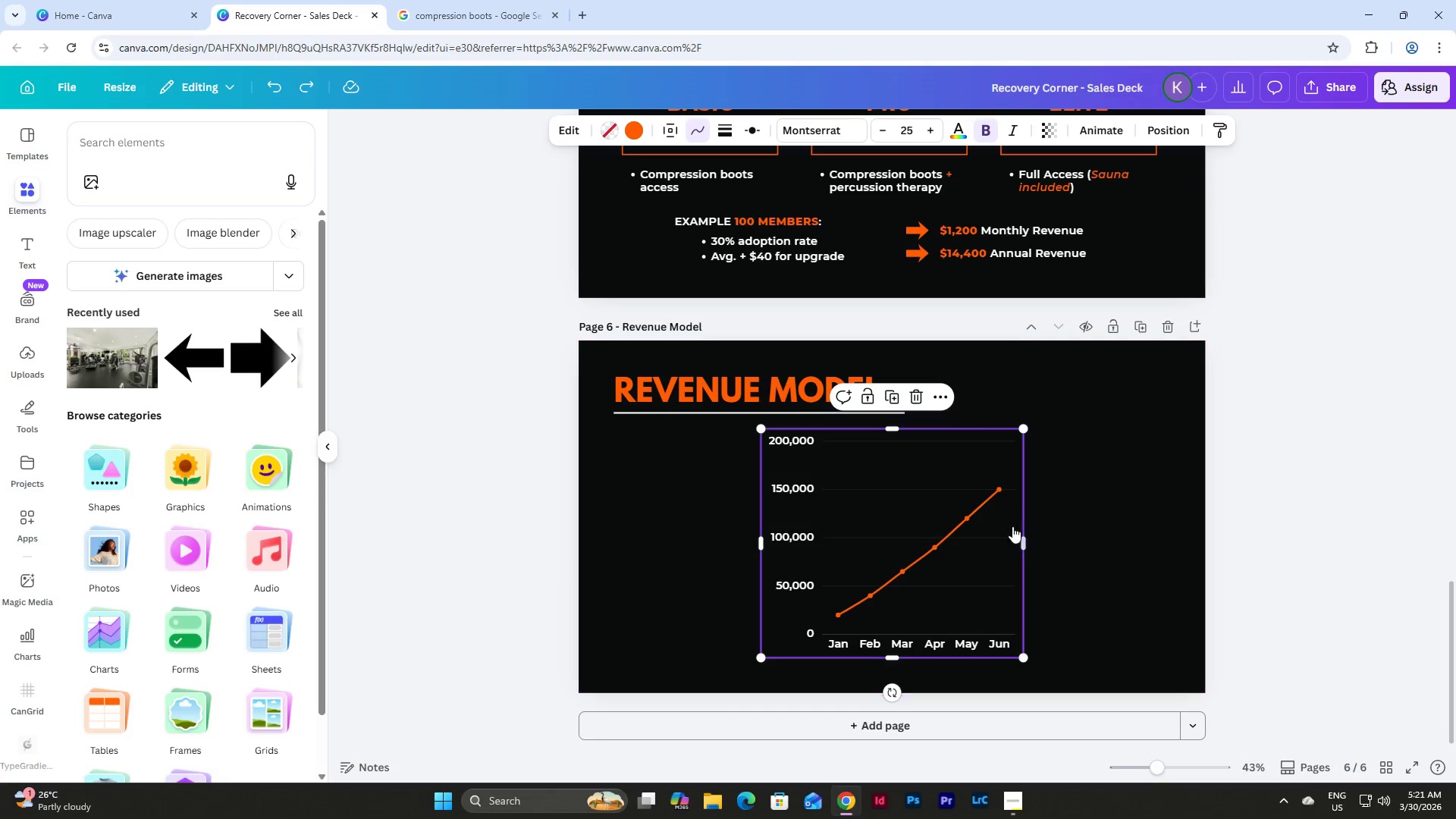 
left_click_drag(start_coordinate=[978, 526], to_coordinate=[834, 522])
 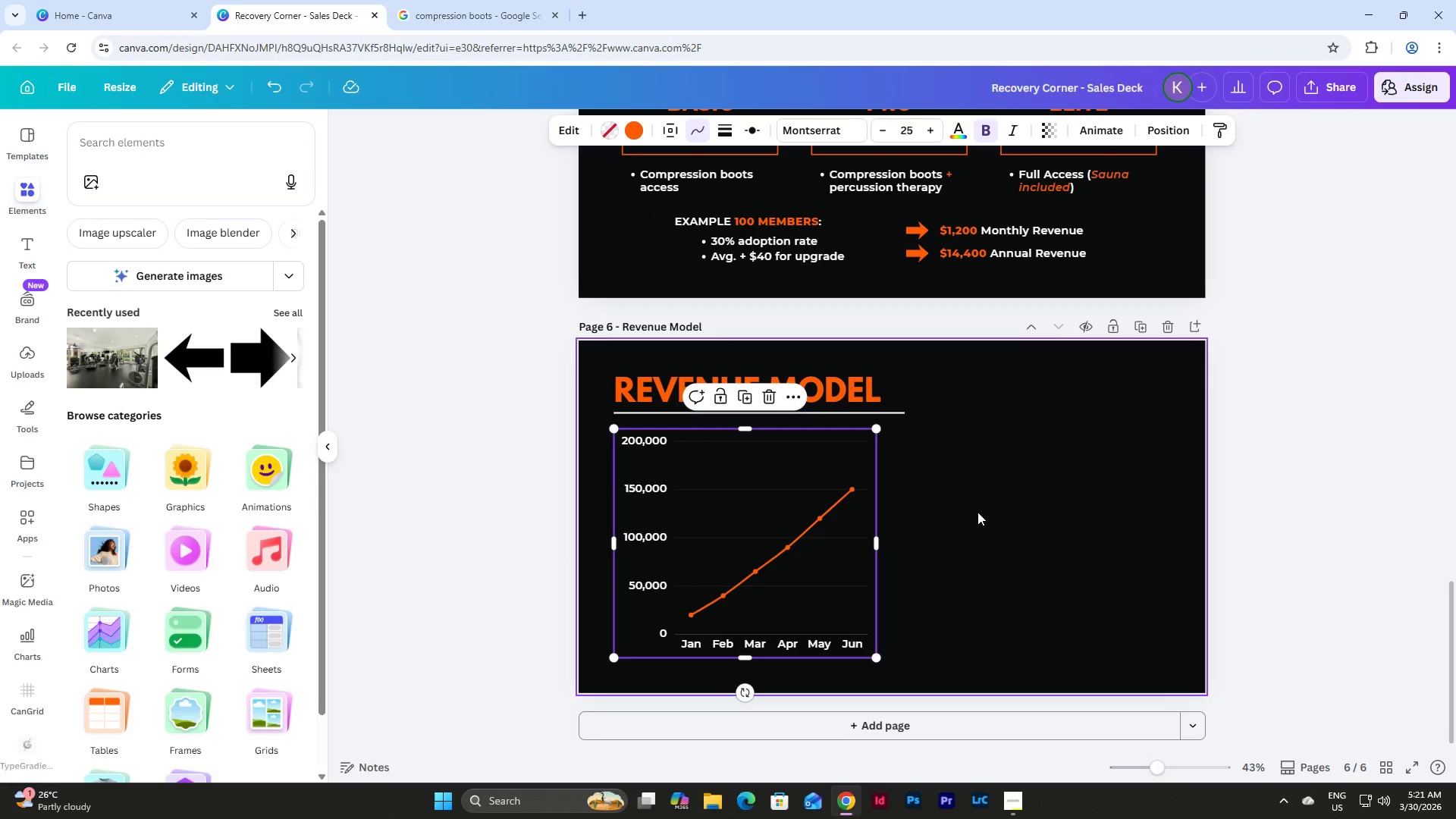 
left_click([977, 512])
 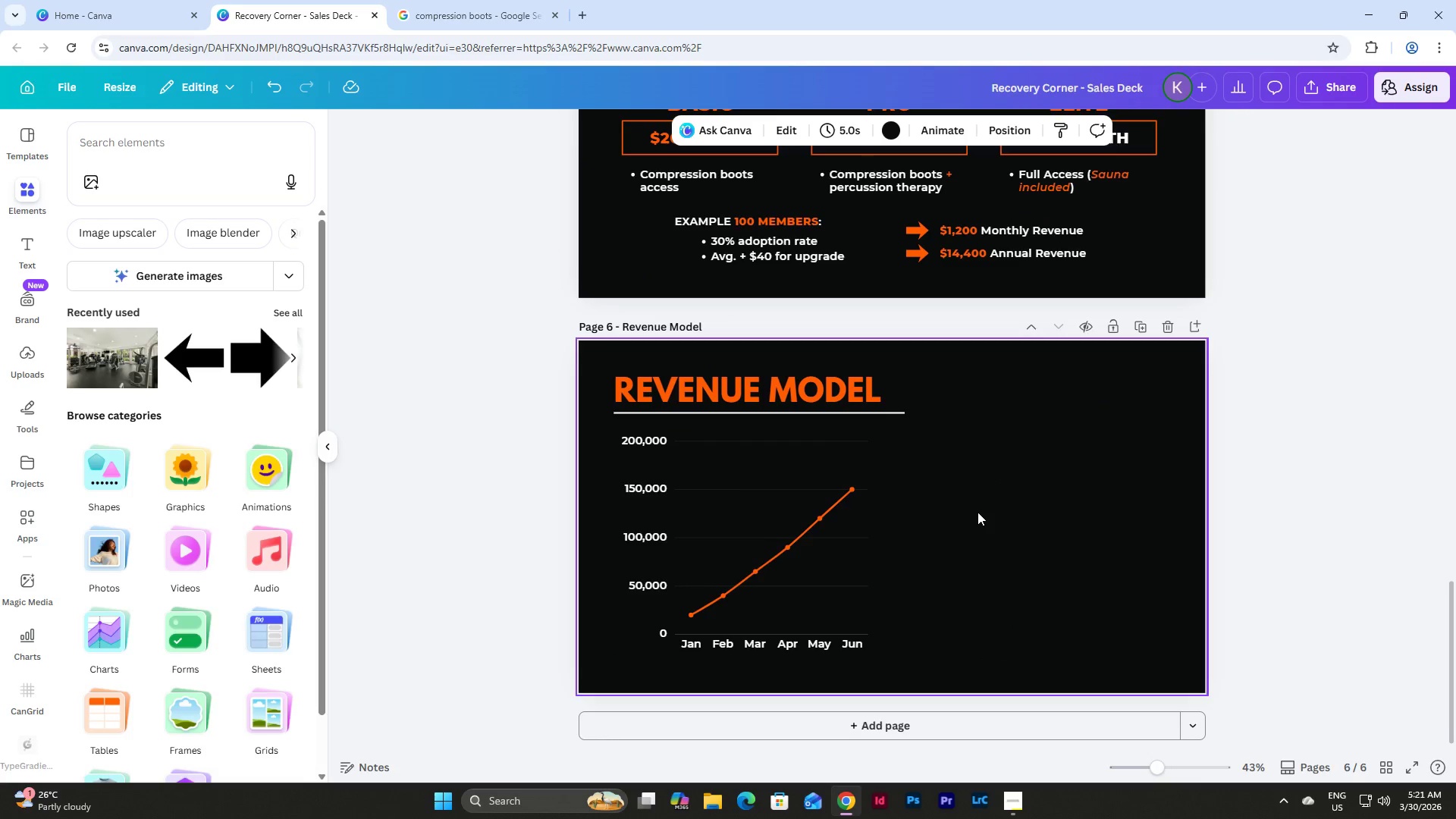 
scroll: coordinate [972, 511], scroll_direction: up, amount: 4.0
 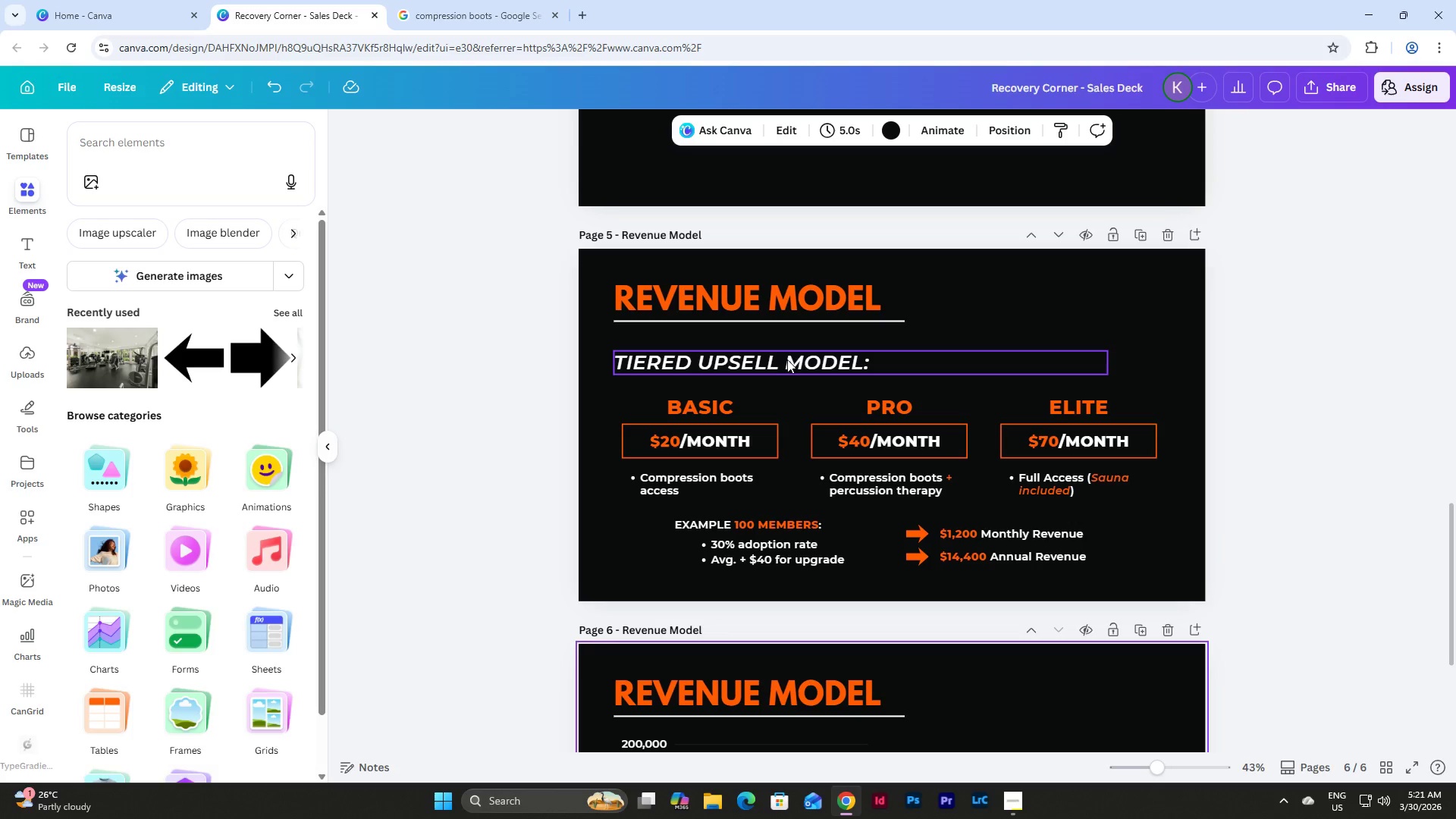 
scroll: coordinate [794, 368], scroll_direction: down, amount: 1.0
 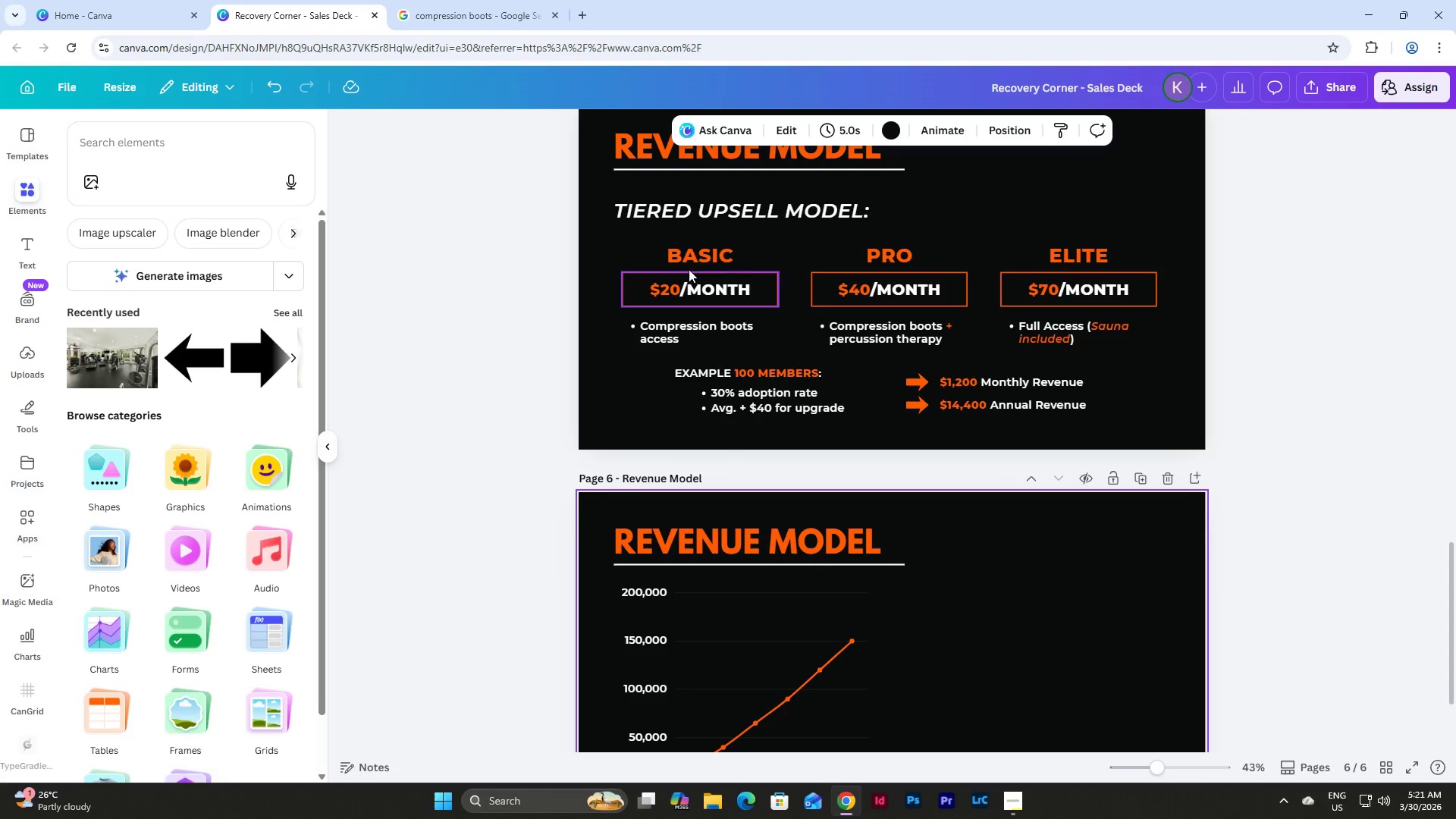 
left_click([692, 256])
 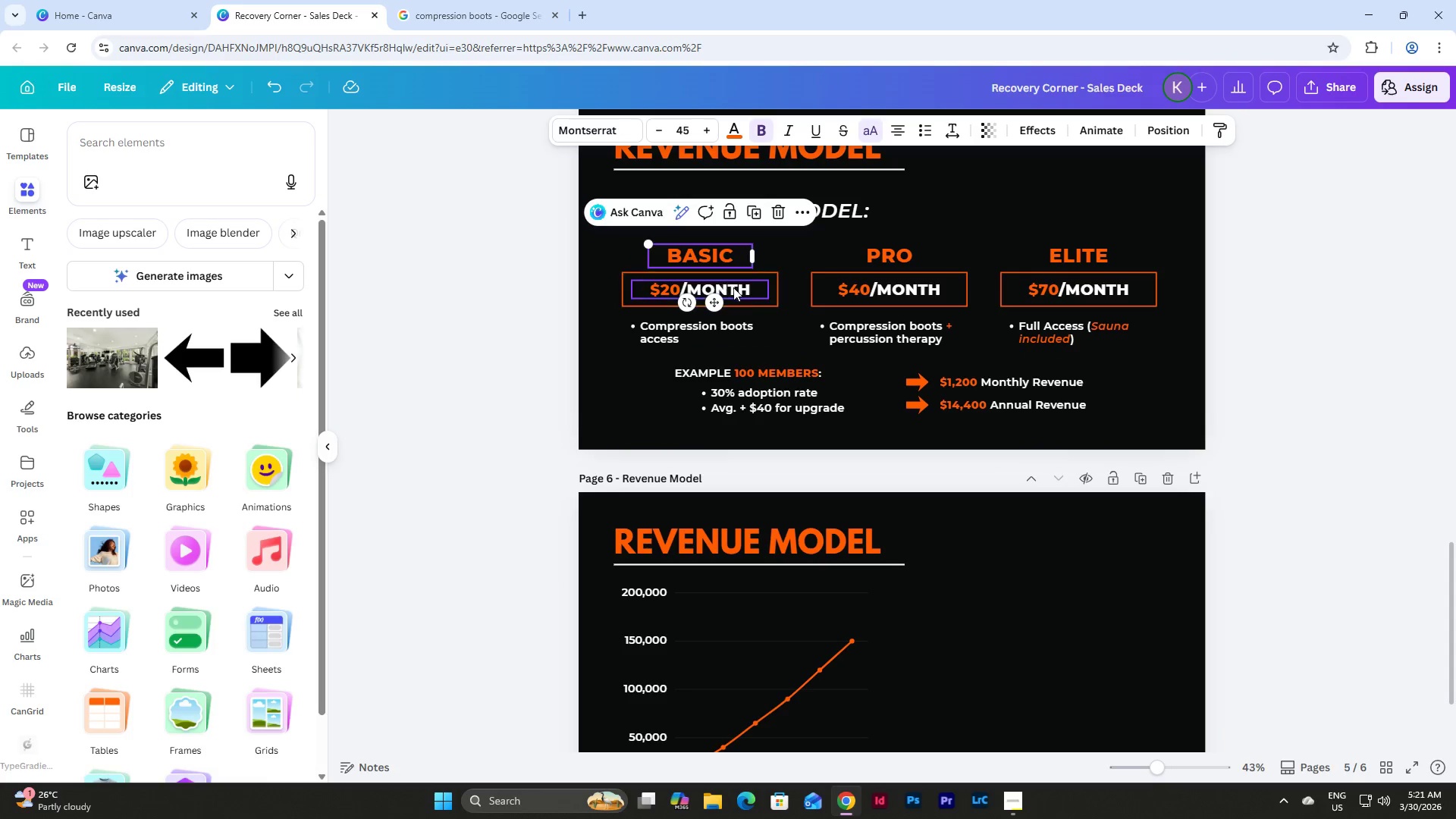 
left_click([734, 287])
 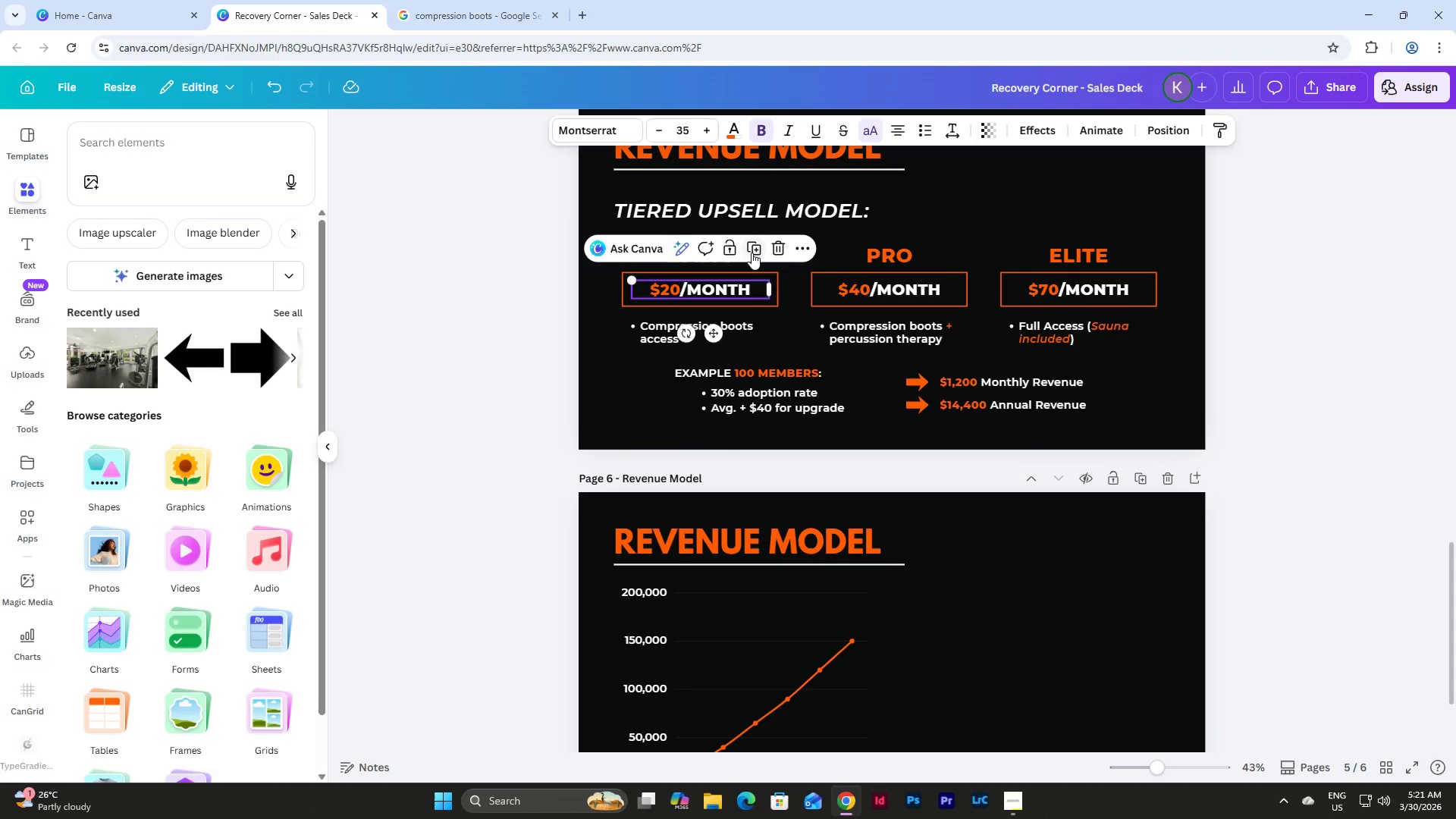 
left_click([756, 248])
 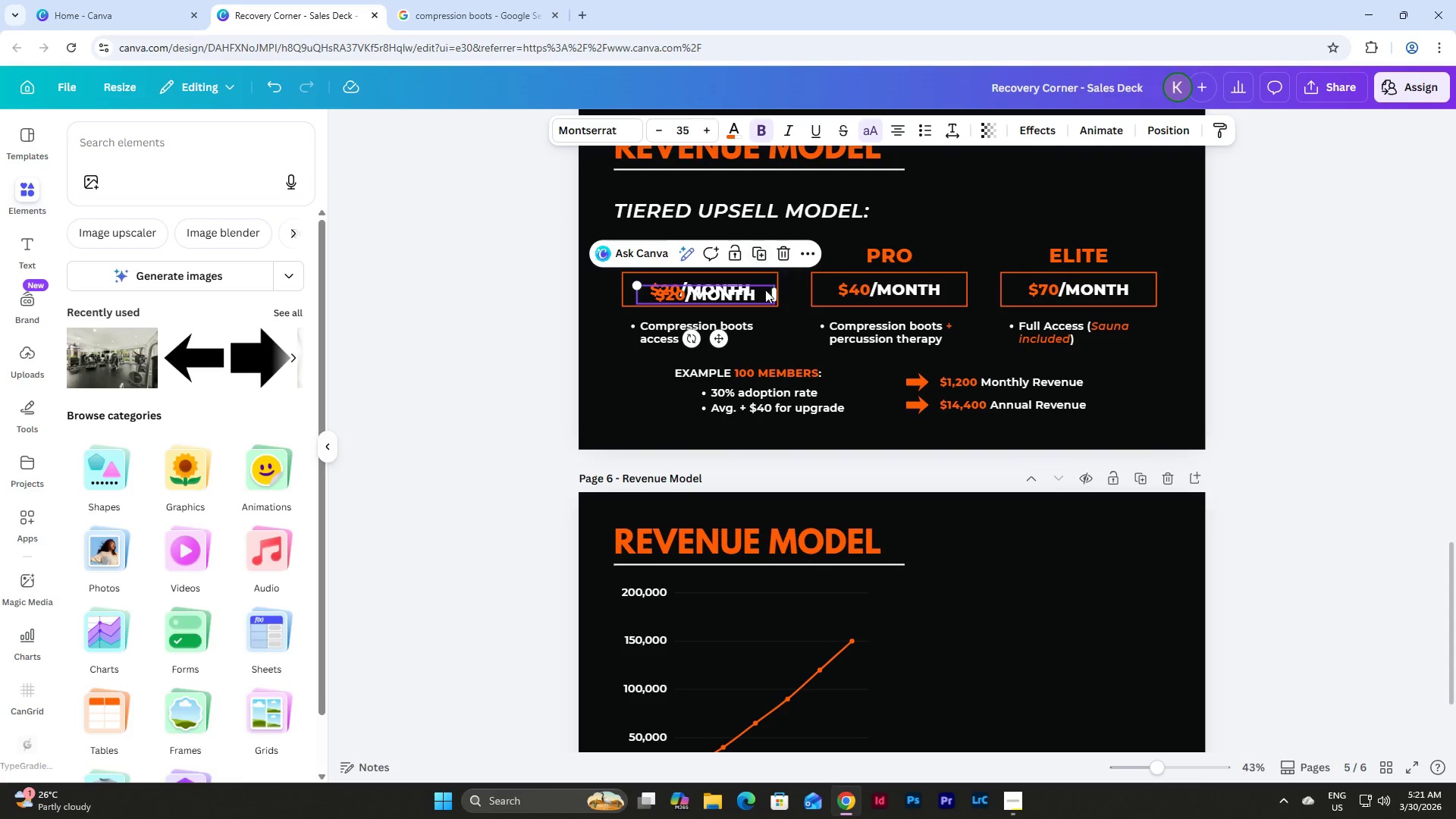 
left_click_drag(start_coordinate=[740, 297], to_coordinate=[790, 676])
 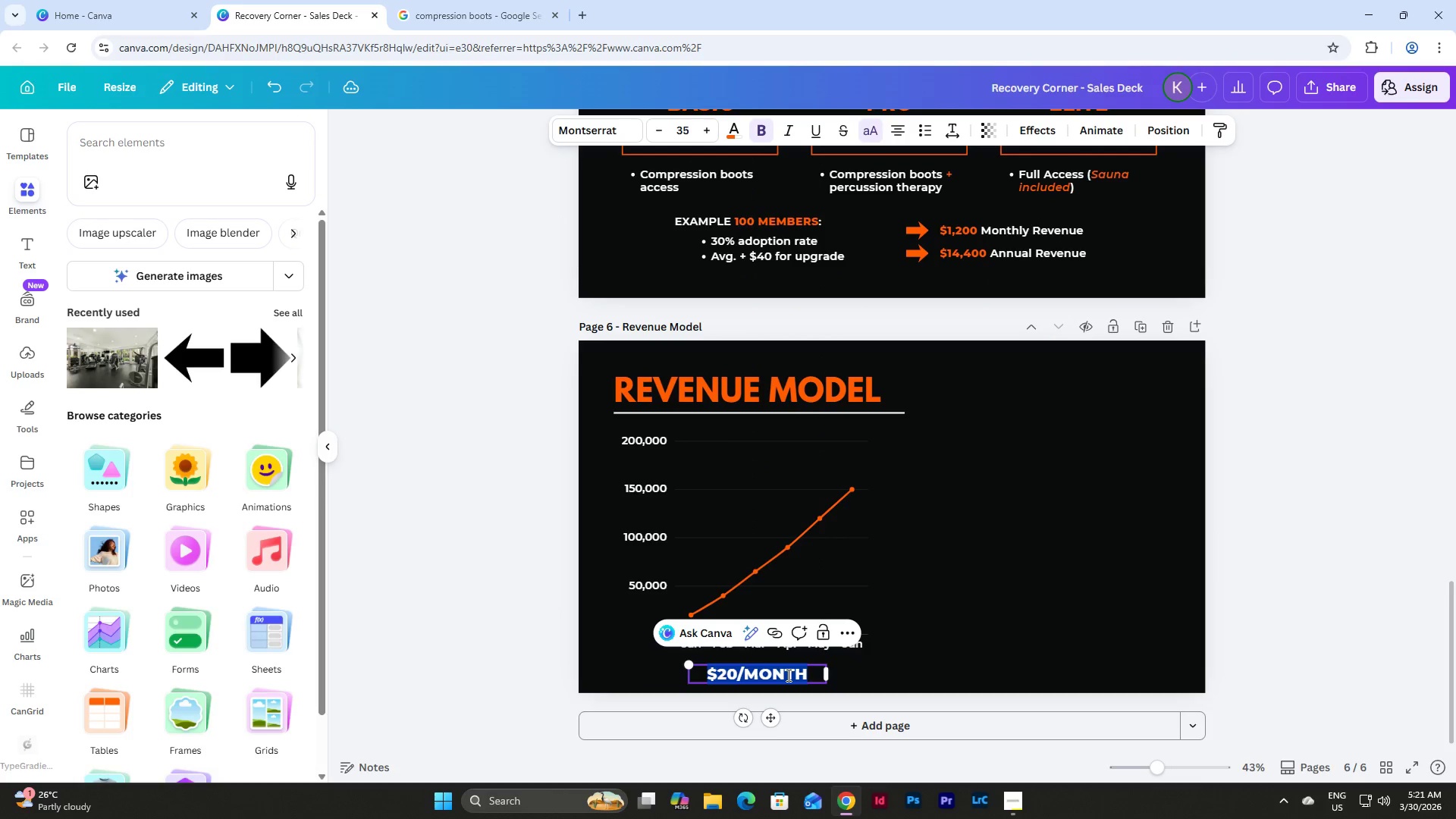 
scroll: coordinate [852, 453], scroll_direction: down, amount: 6.0
 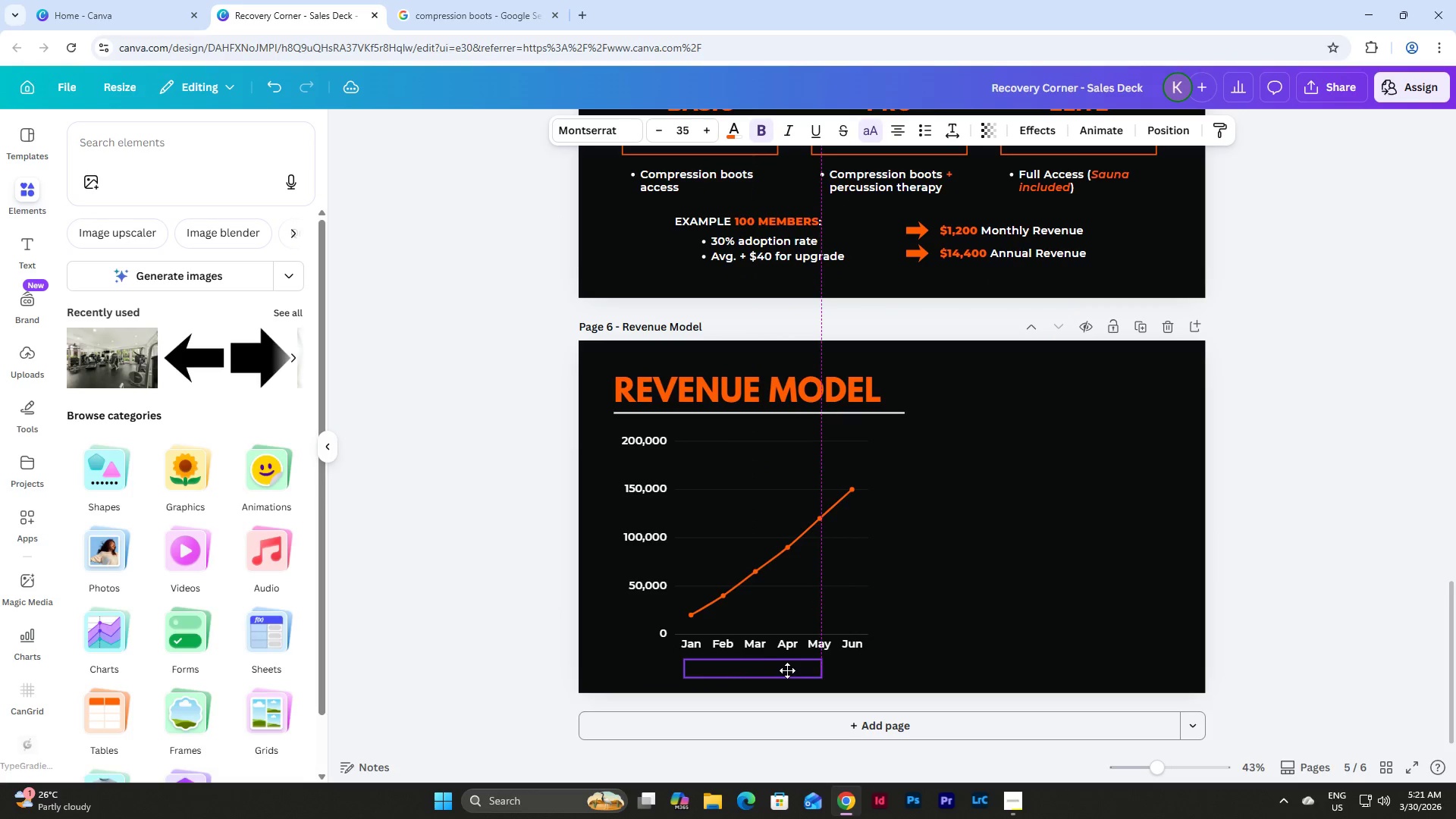 
left_click([787, 675])
 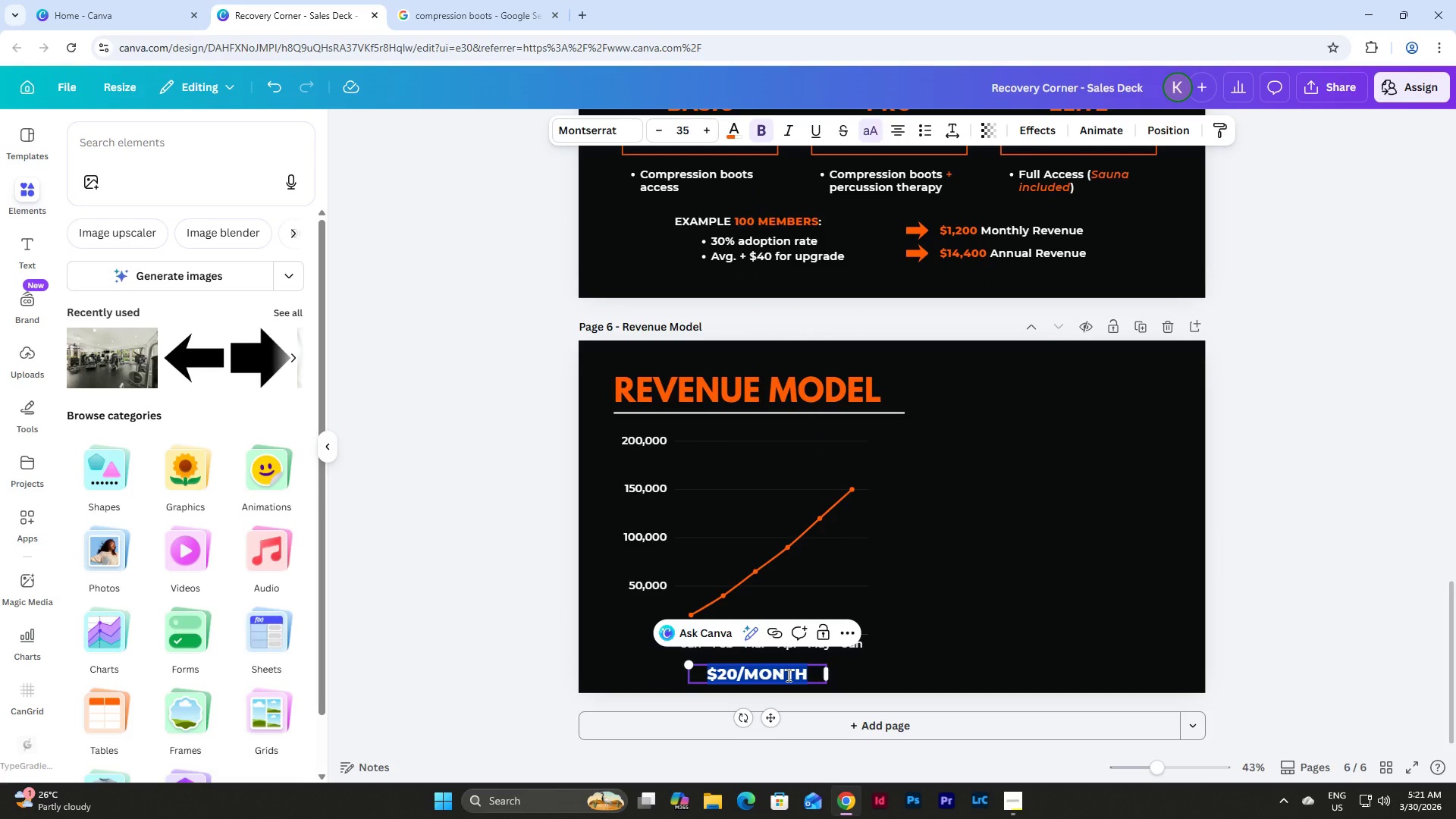 
type(MONTHLY RECCURING GROWTH)
 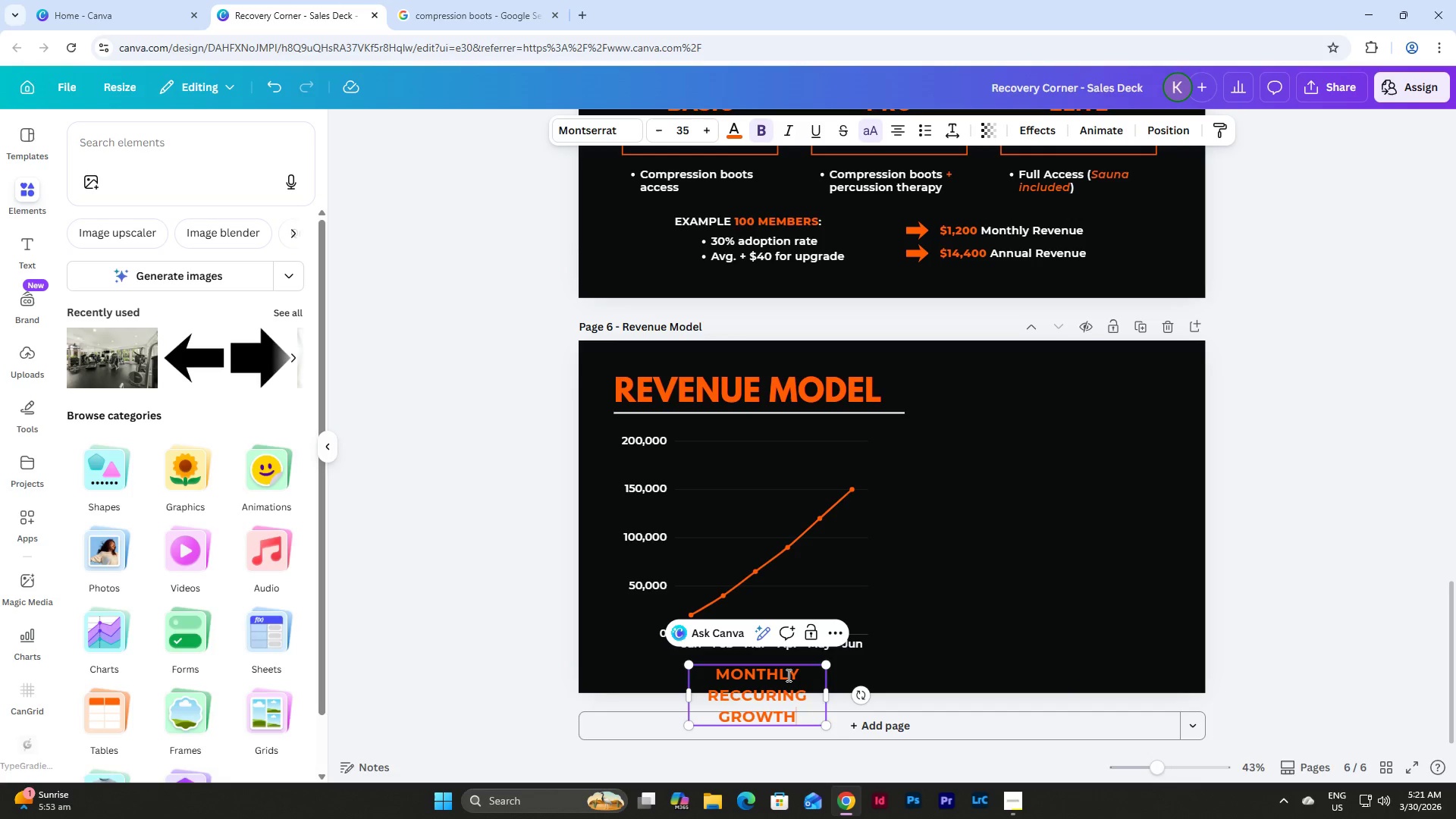 
left_click_drag(start_coordinate=[829, 695], to_coordinate=[993, 679])
 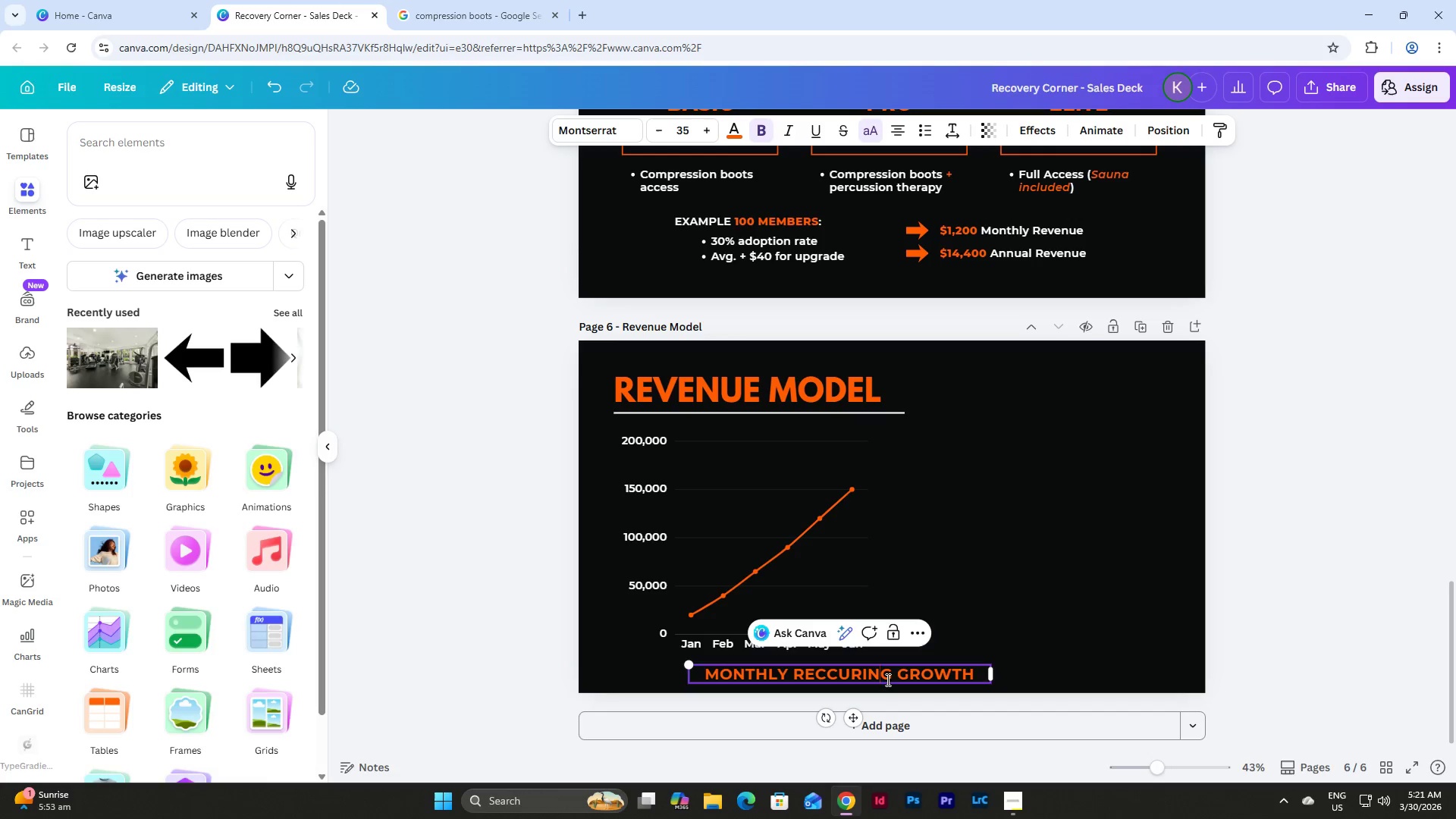 
double_click([894, 676])
 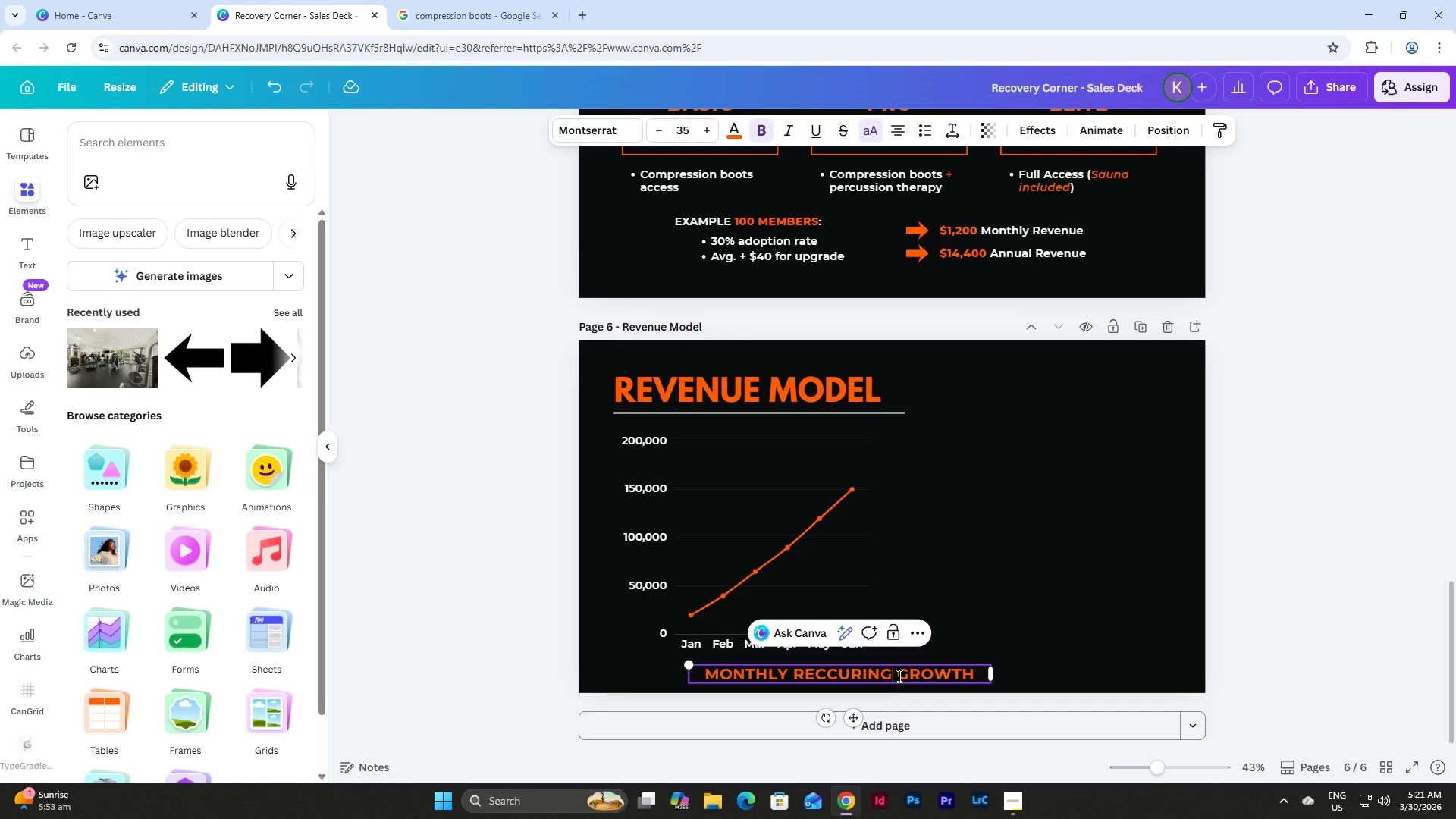 
left_click([902, 675])
 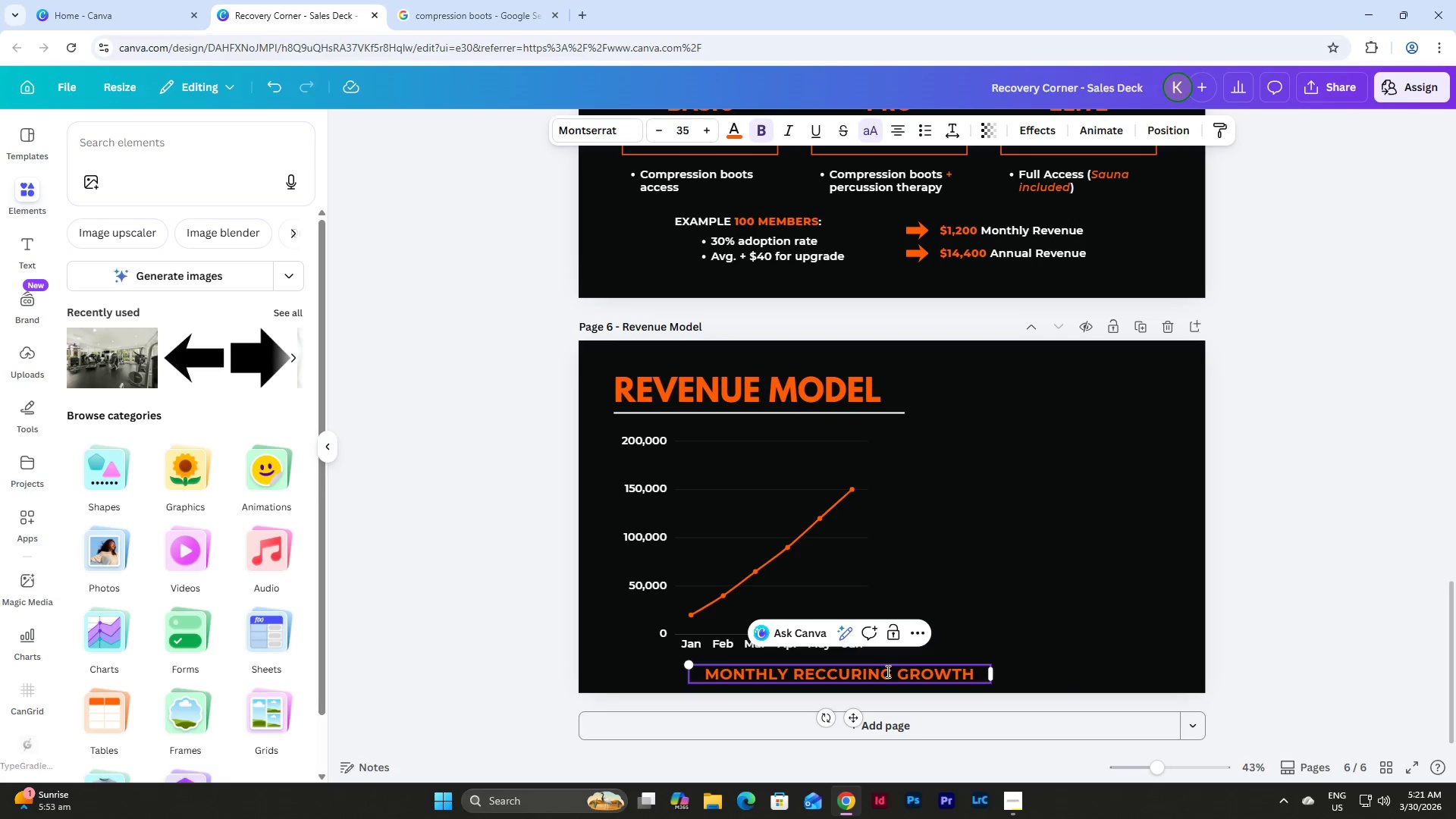 
type(REVENUE )
 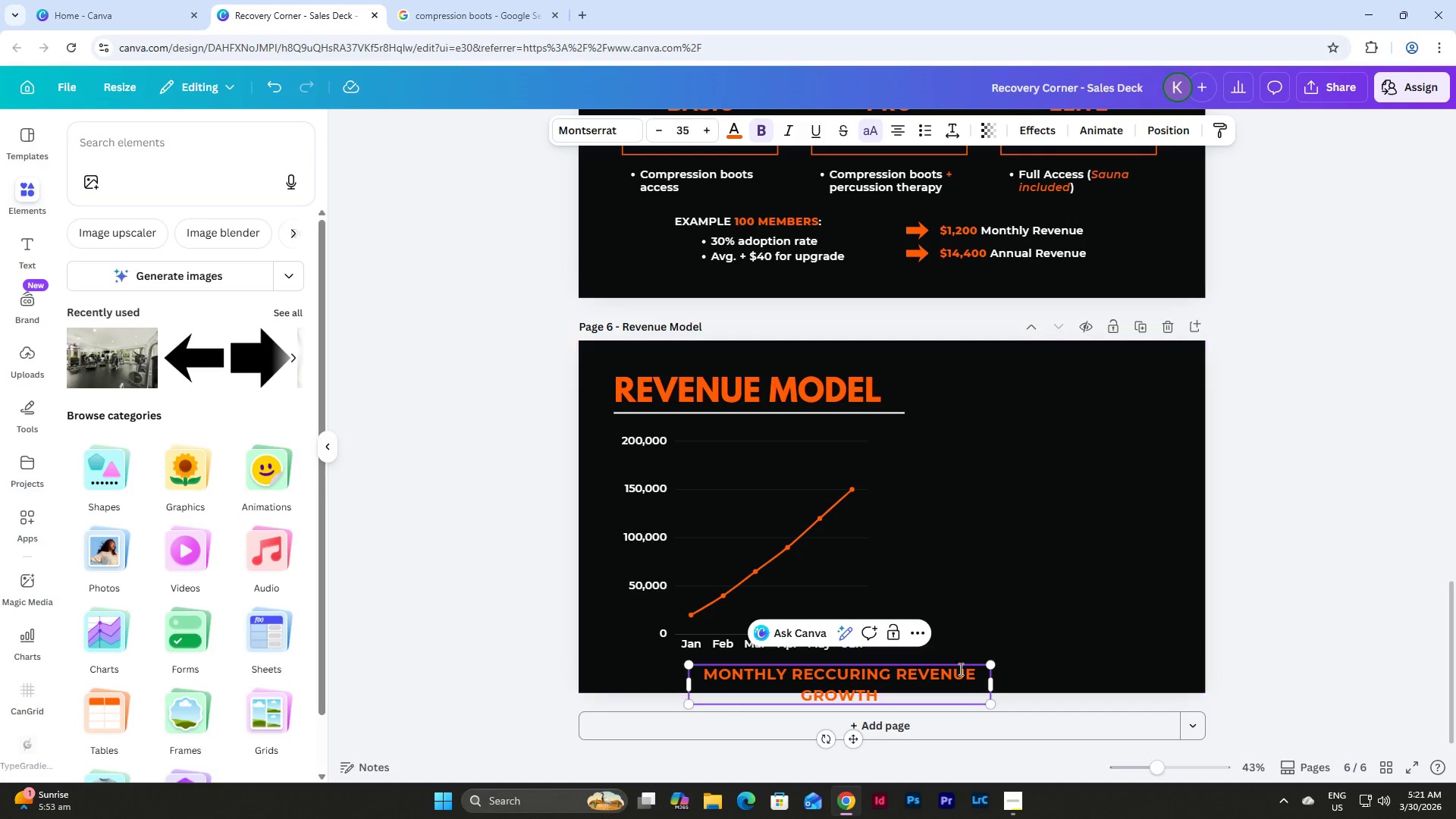 
left_click_drag(start_coordinate=[993, 688], to_coordinate=[1052, 671])
 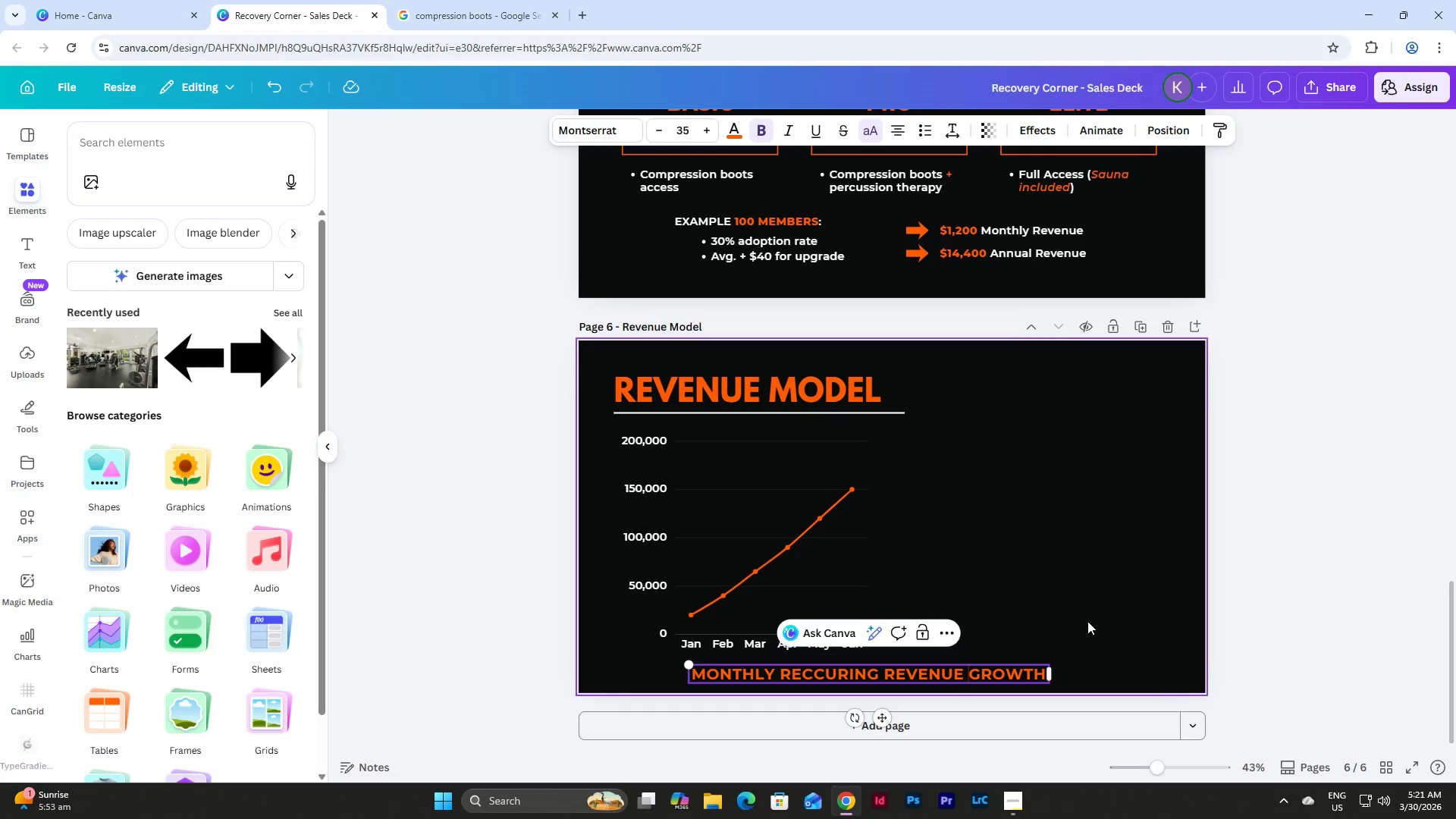 
left_click([1091, 612])
 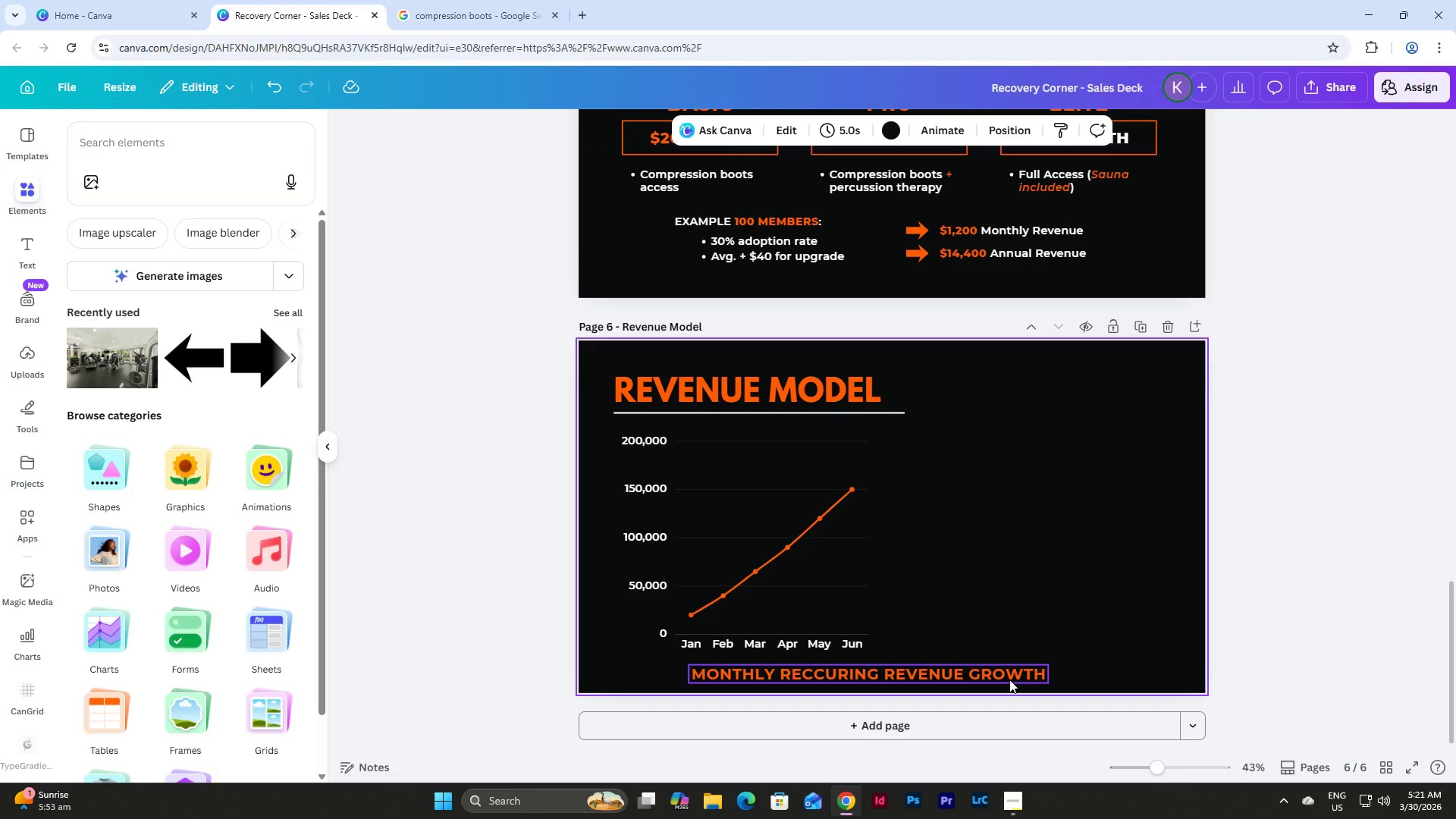 
left_click_drag(start_coordinate=[1008, 678], to_coordinate=[1016, 670])
 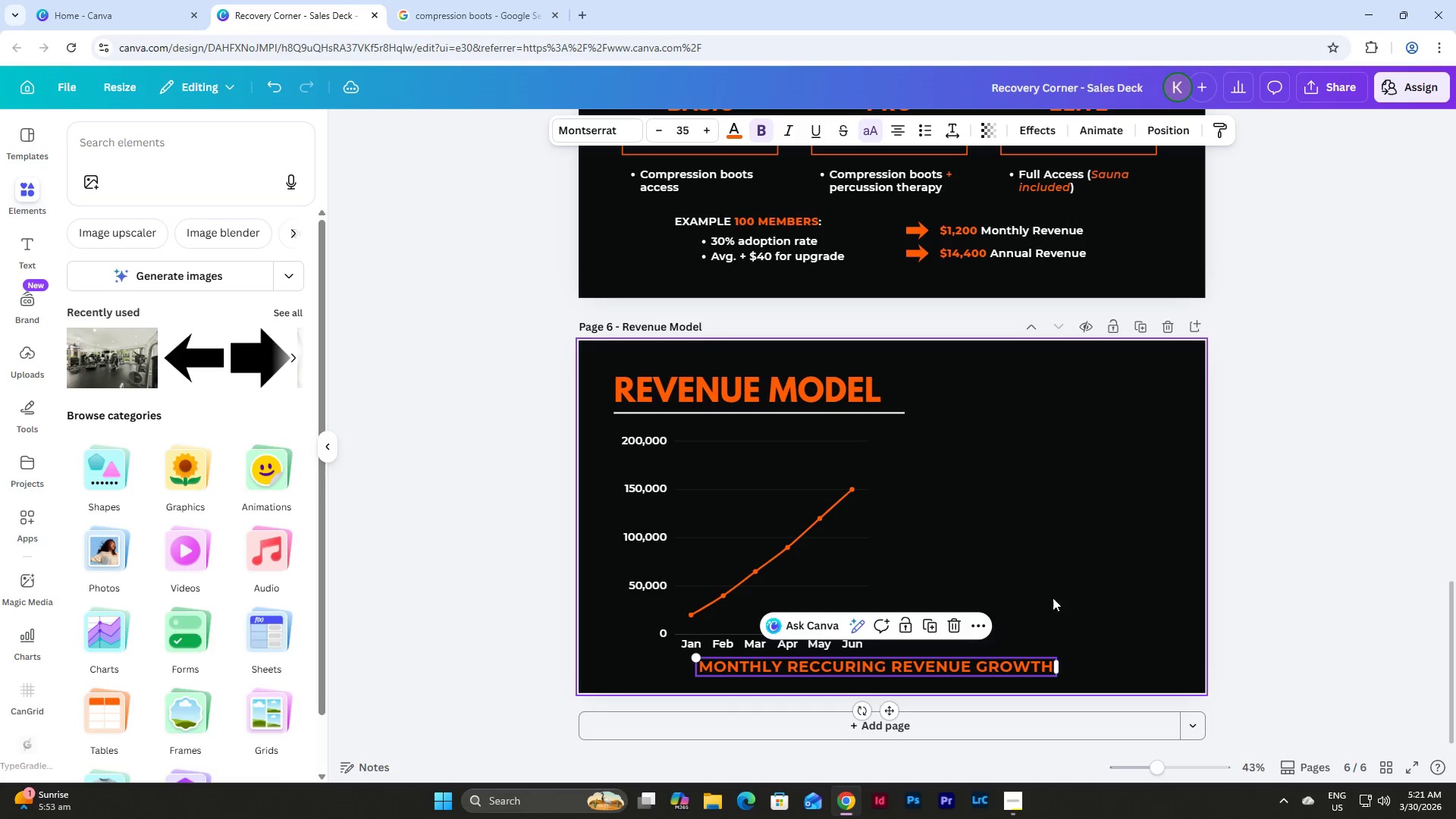 
left_click([1055, 588])
 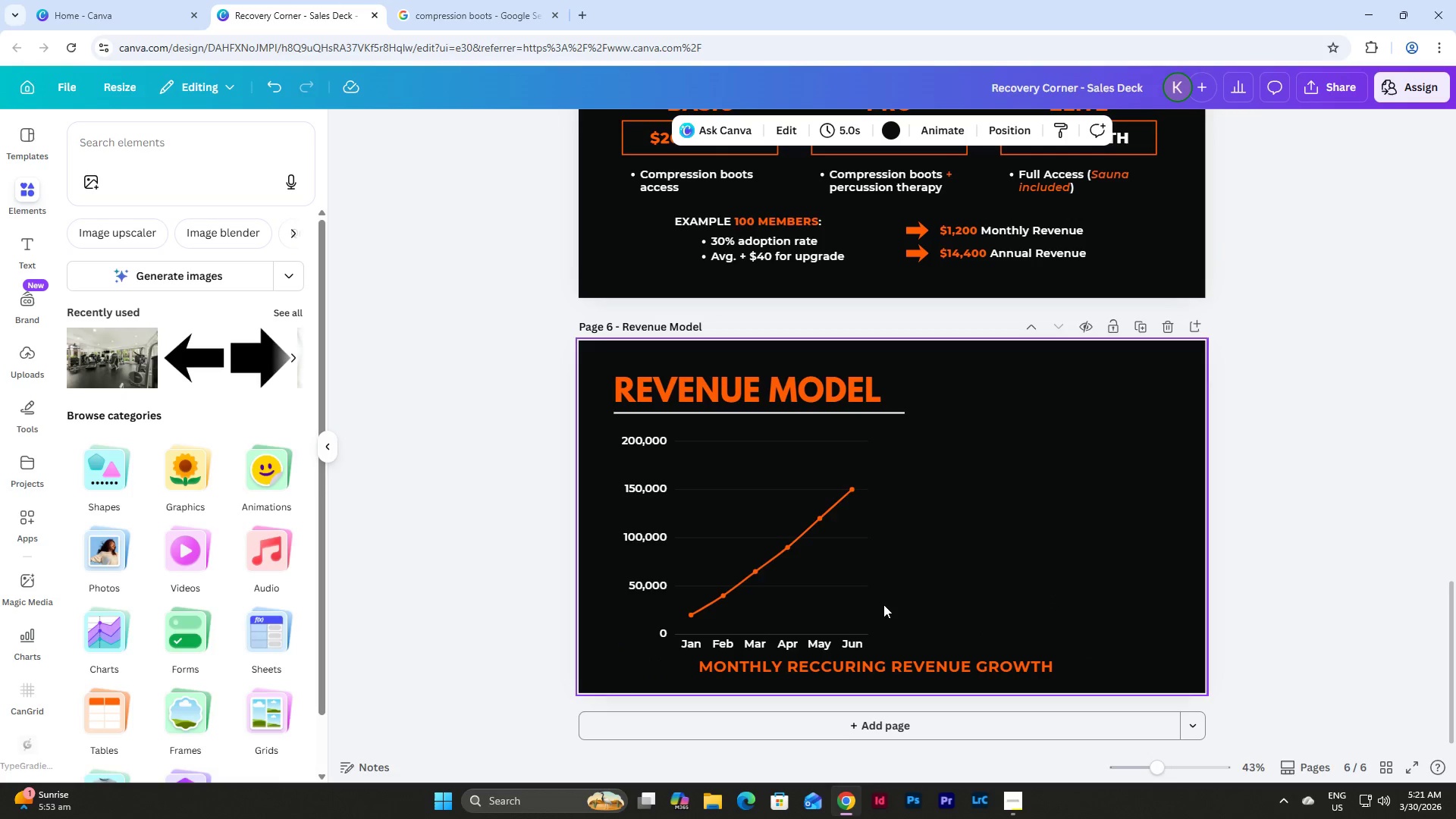 
left_click_drag(start_coordinate=[752, 557], to_coordinate=[885, 554])
 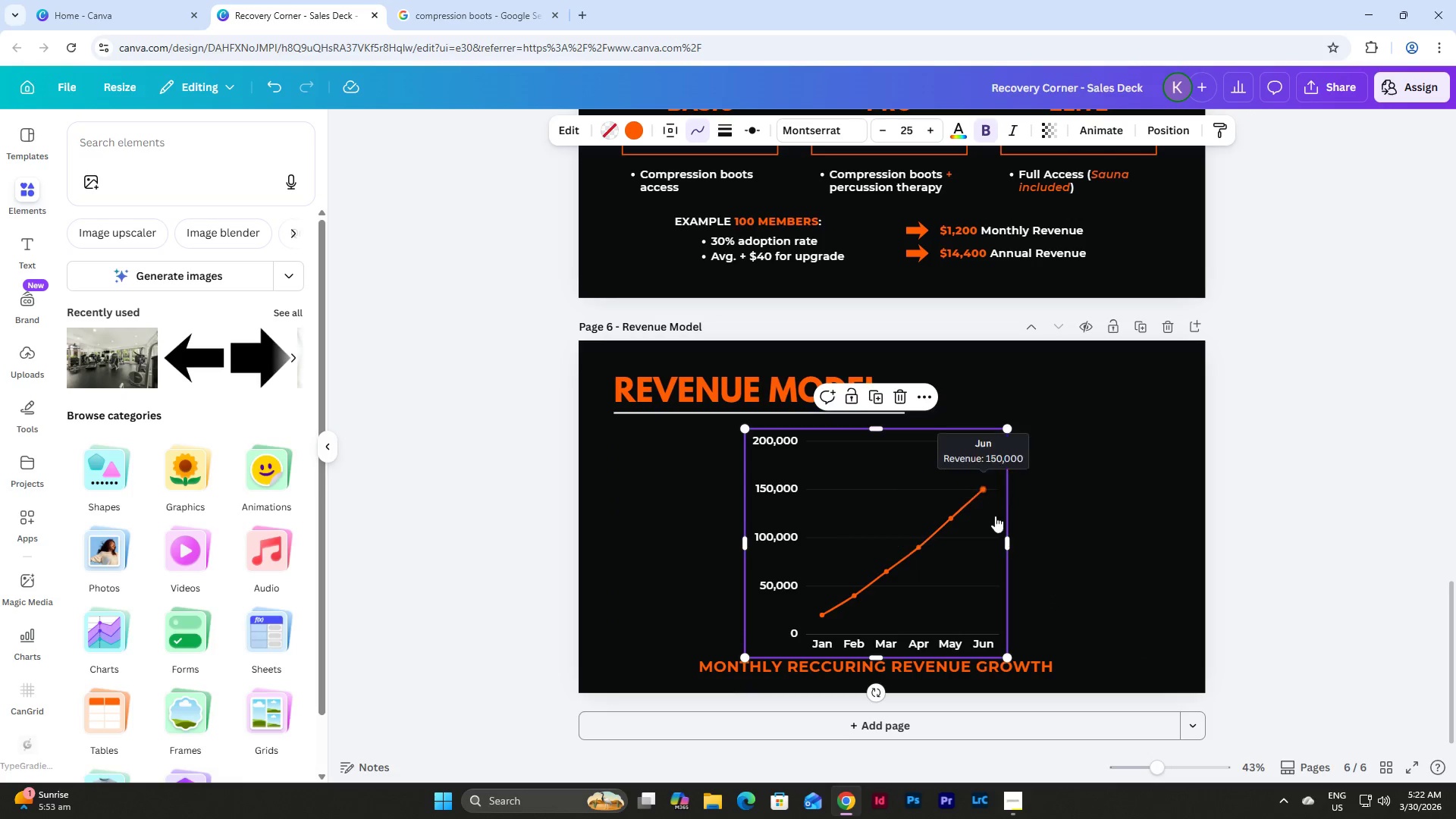 
left_click_drag(start_coordinate=[1012, 538], to_coordinate=[1035, 537])
 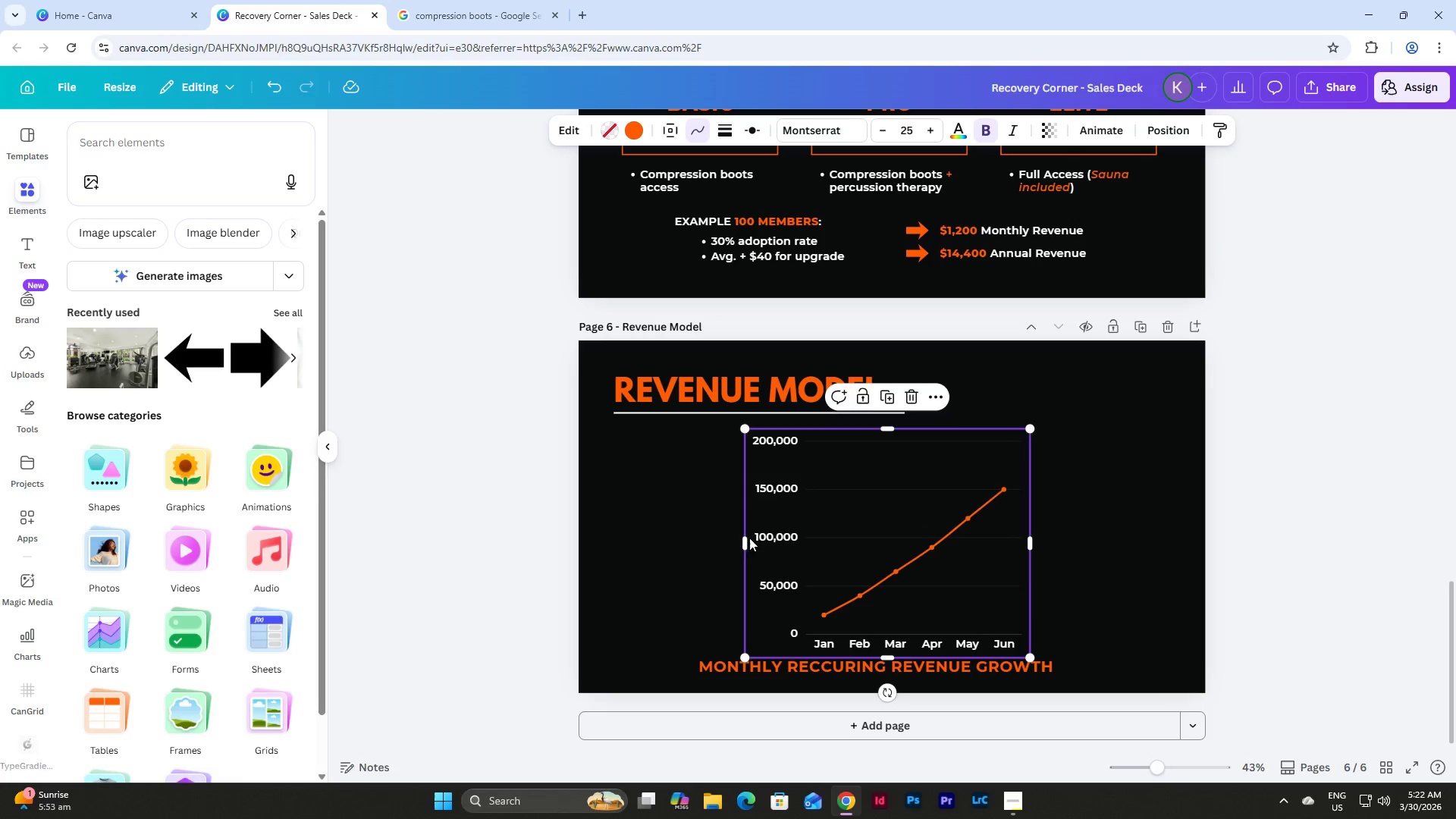 
left_click_drag(start_coordinate=[746, 538], to_coordinate=[733, 537])
 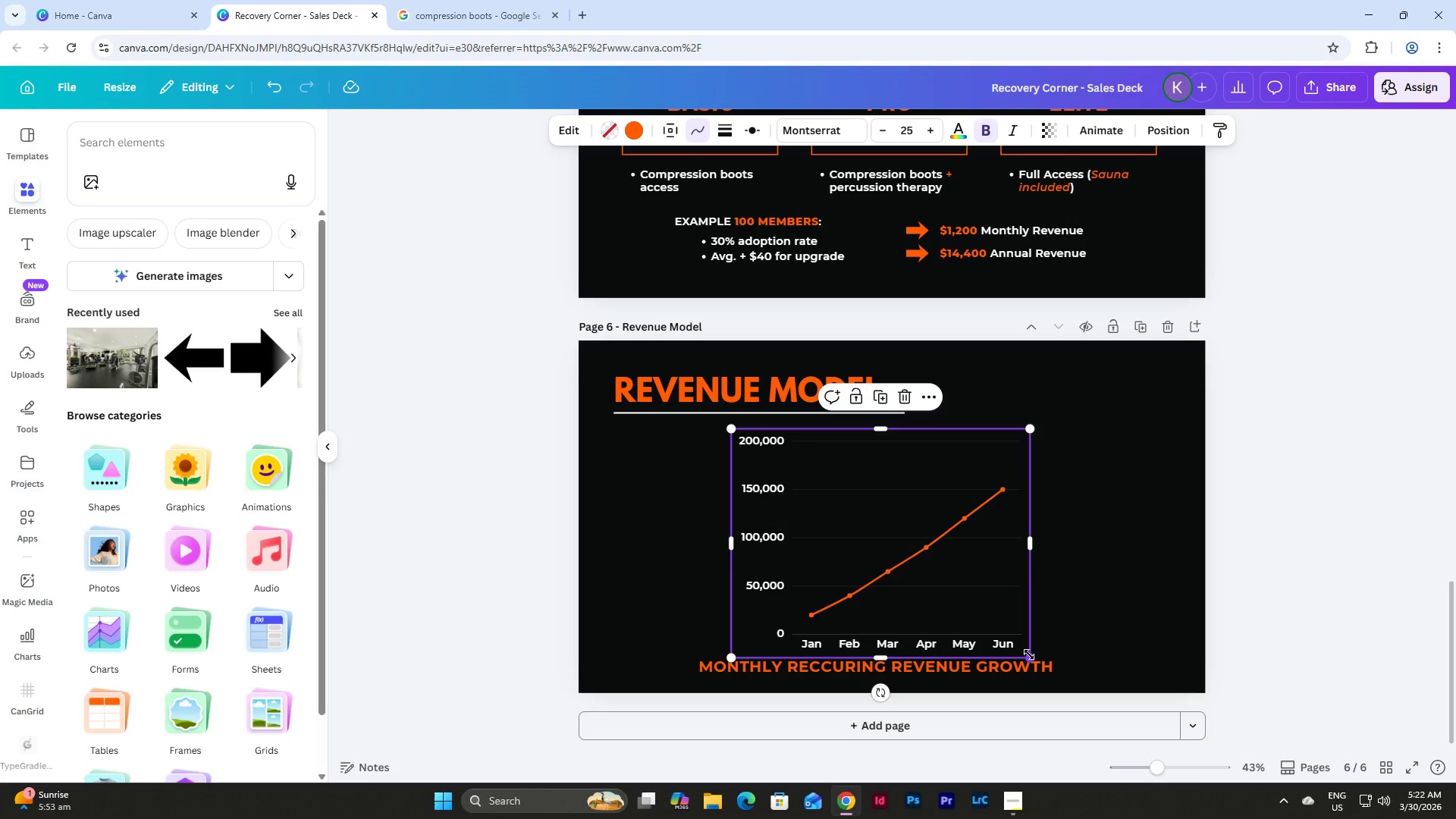 
left_click([1029, 654])
 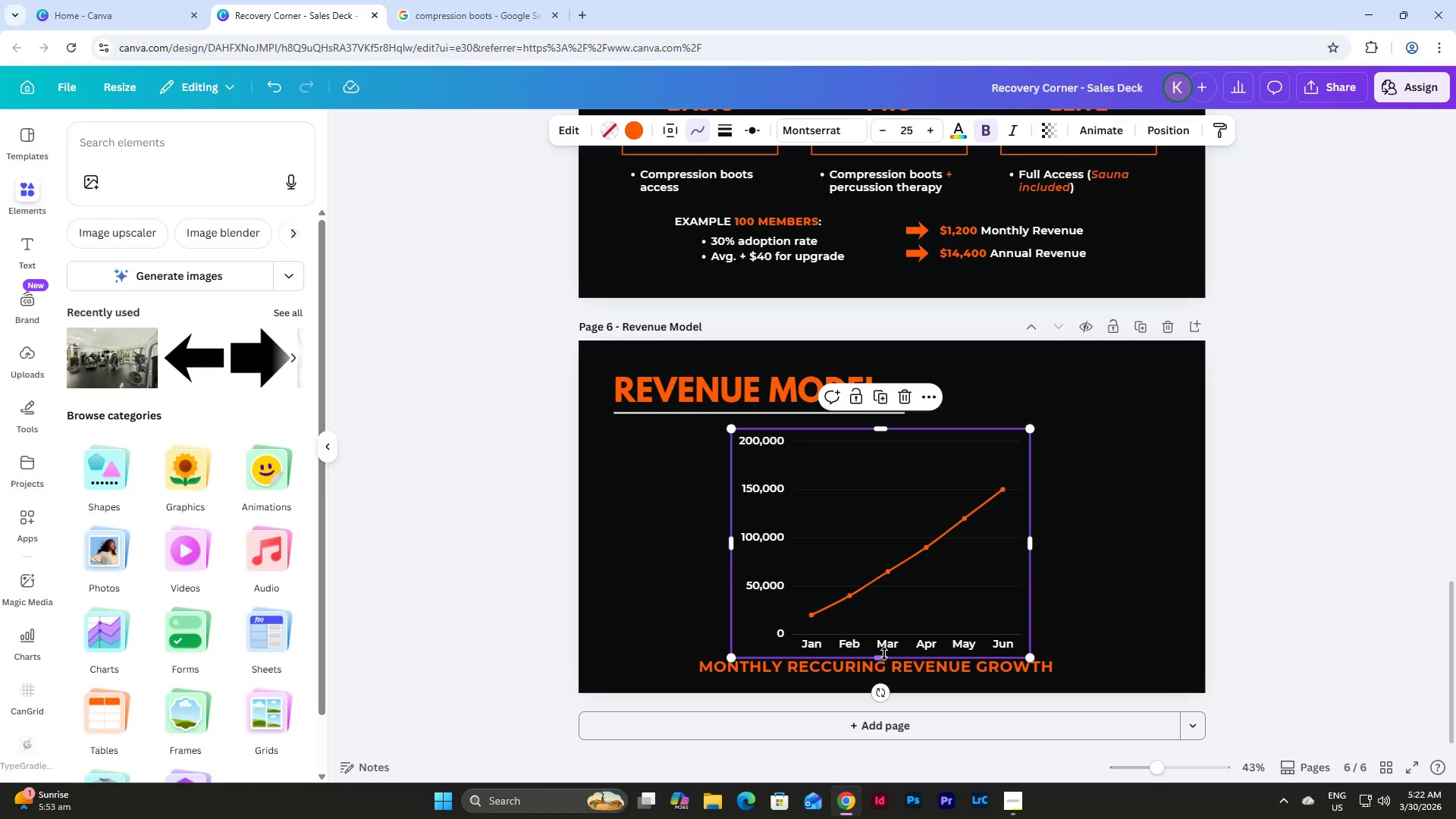 
left_click_drag(start_coordinate=[884, 655], to_coordinate=[899, 617])
 